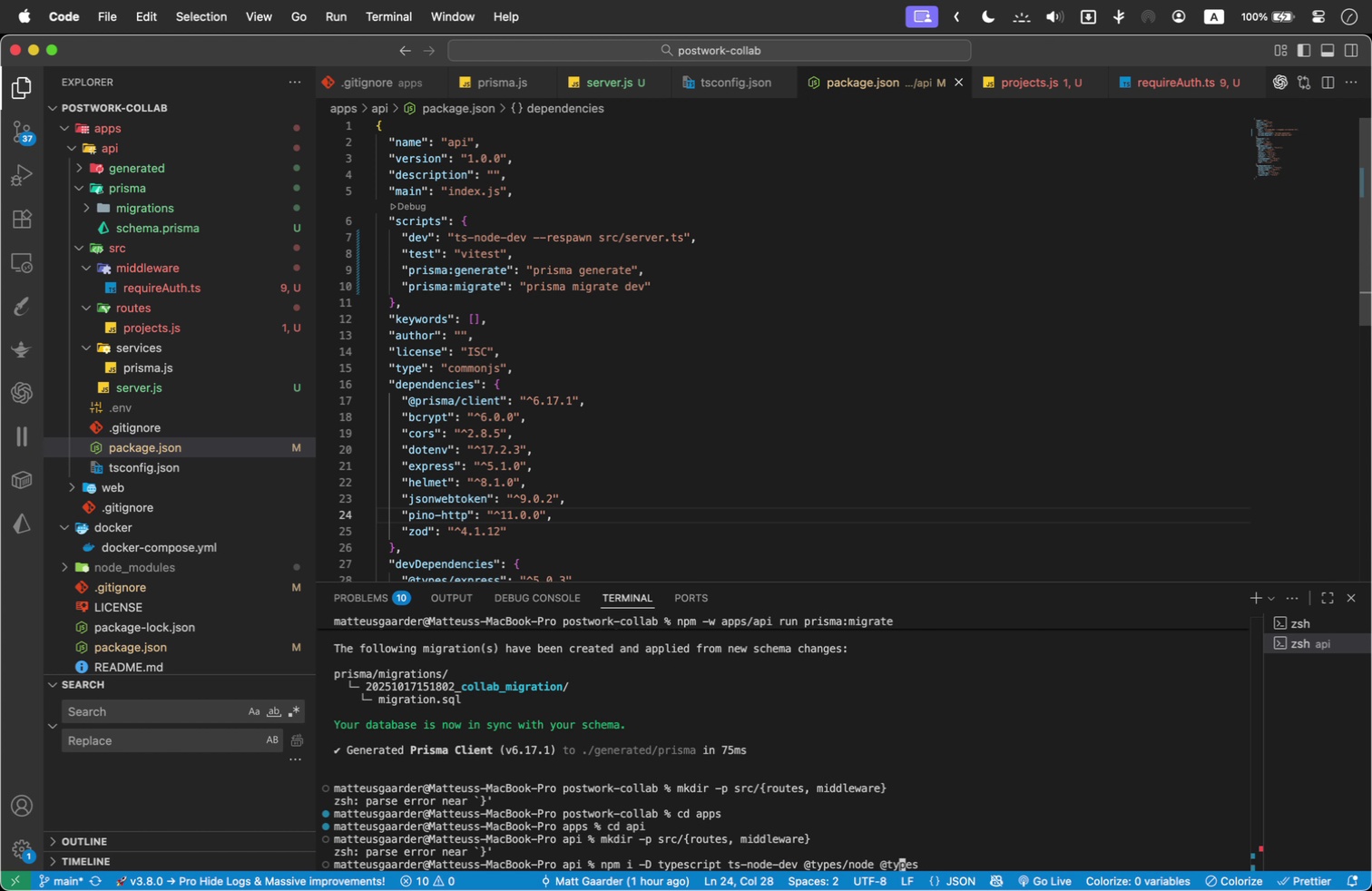 
hold_key(key=ArrowRight, duration=0.73)
 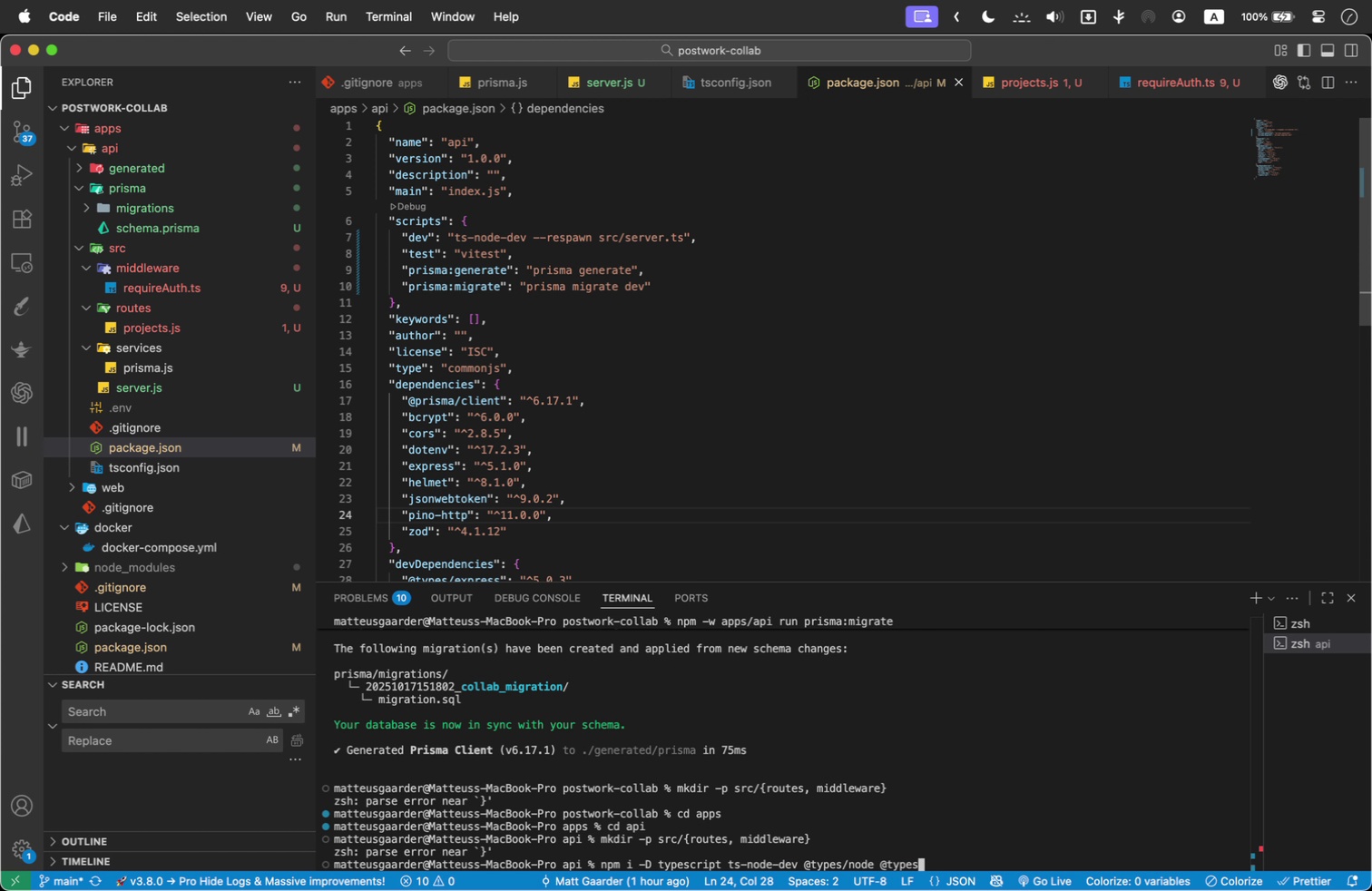 
type(/cors )
 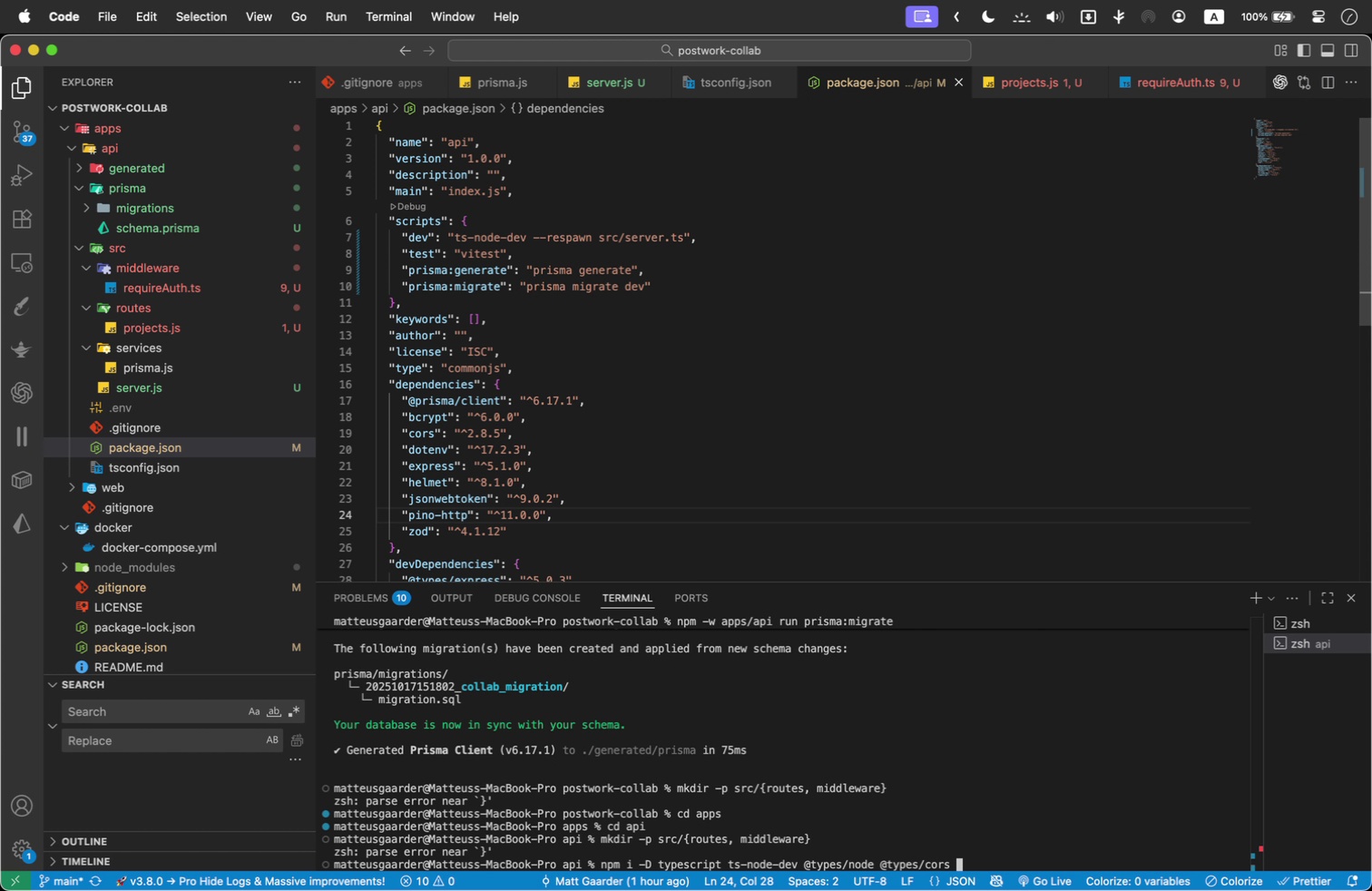 
key(Backspace)
key(Backspace)
key(Backspace)
type(rs @types/express @types/helmet )
 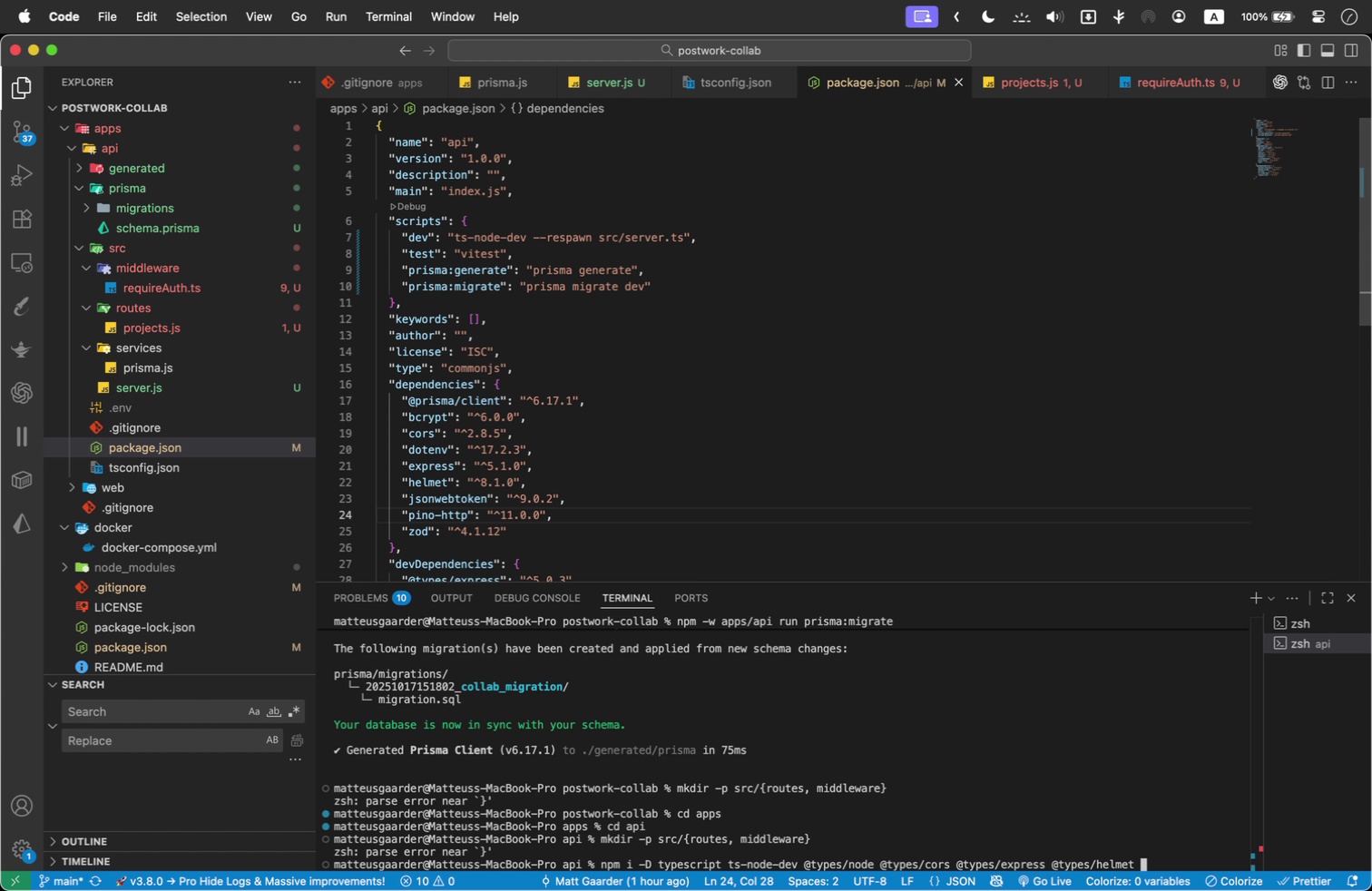 
wait(5.09)
 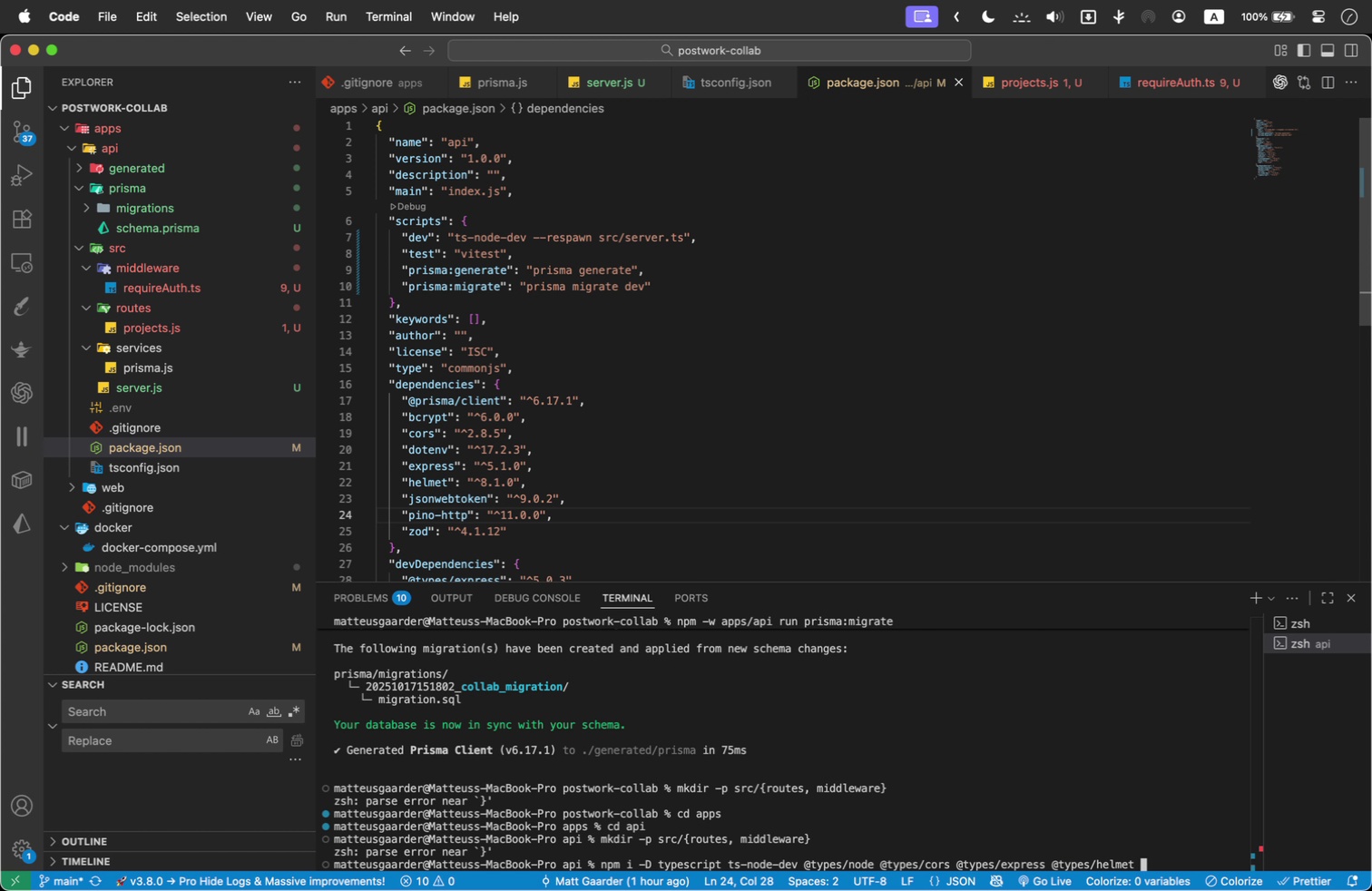 
scroll: coordinate [596, 467], scroll_direction: down, amount: 1.0
 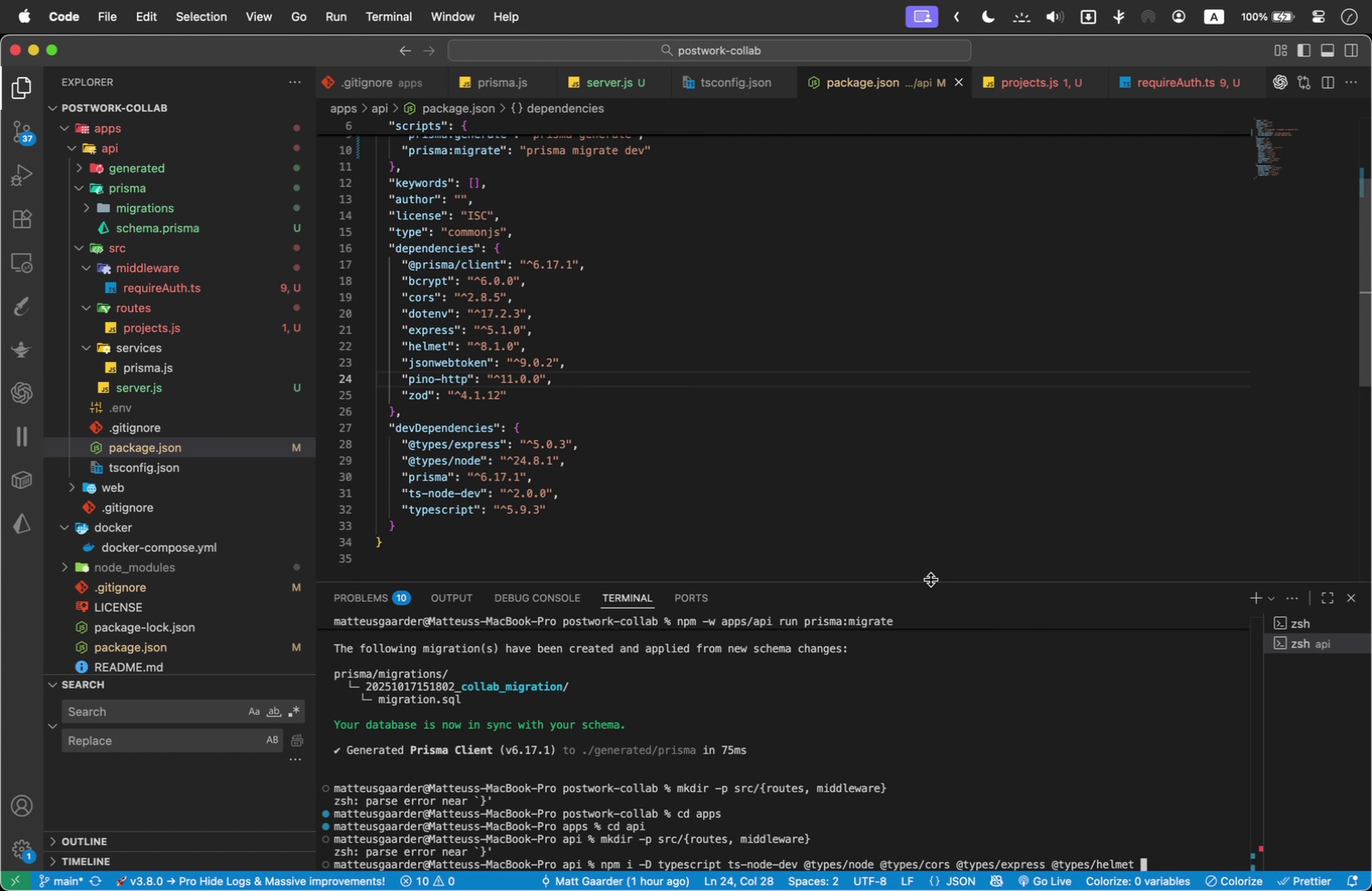 
key(Backspace)
 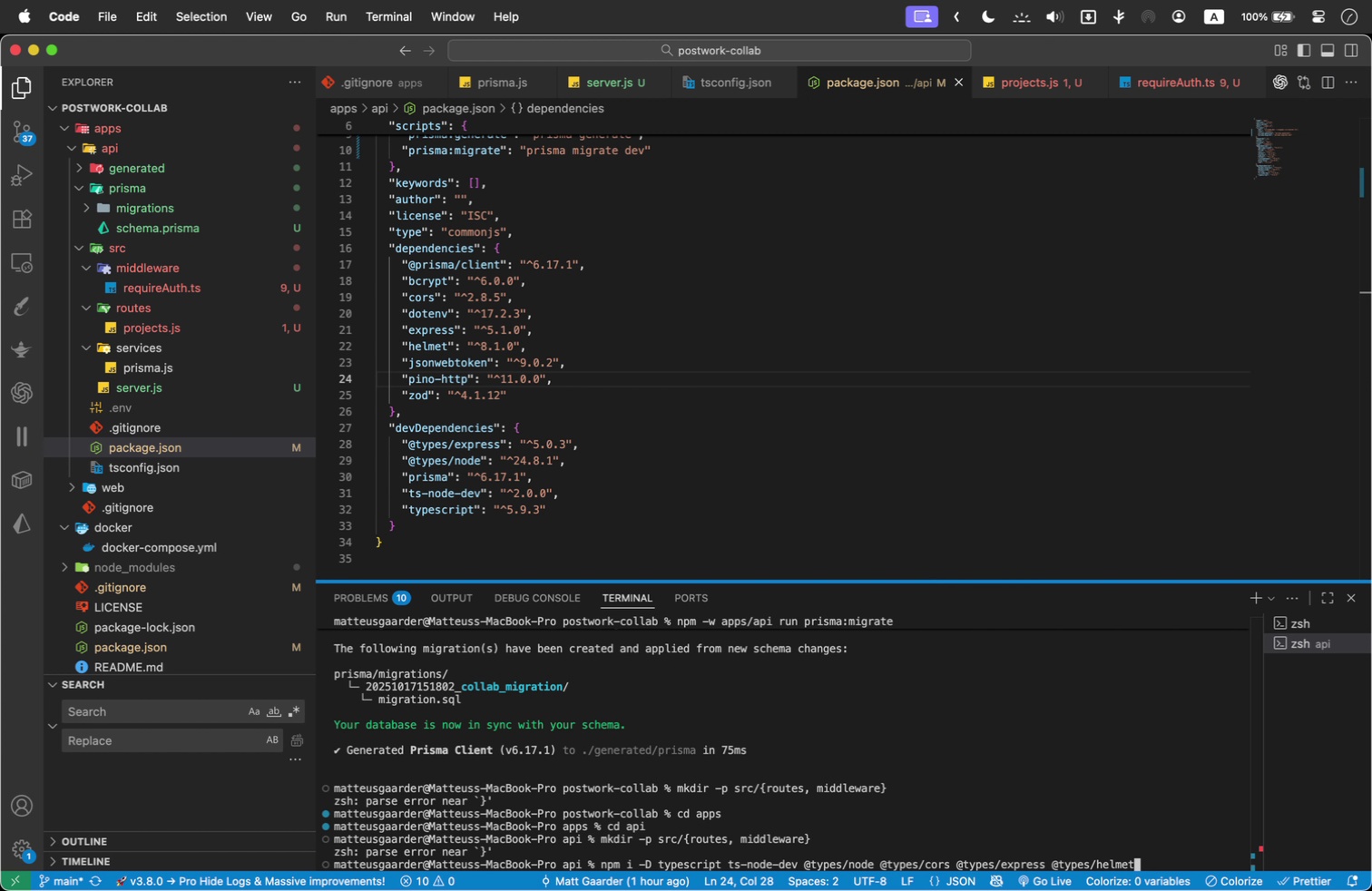 
key(Enter)
 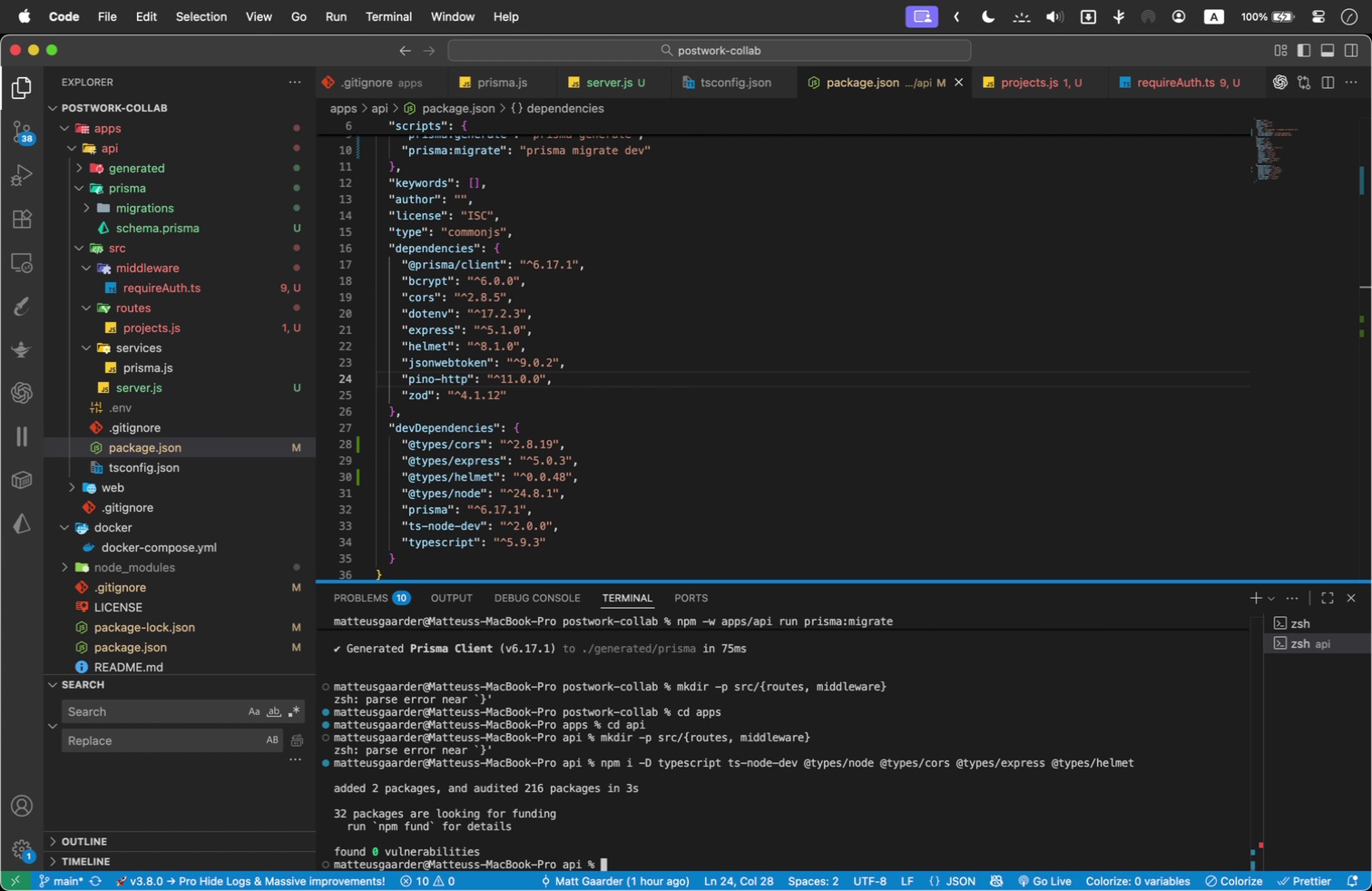 
wait(10.1)
 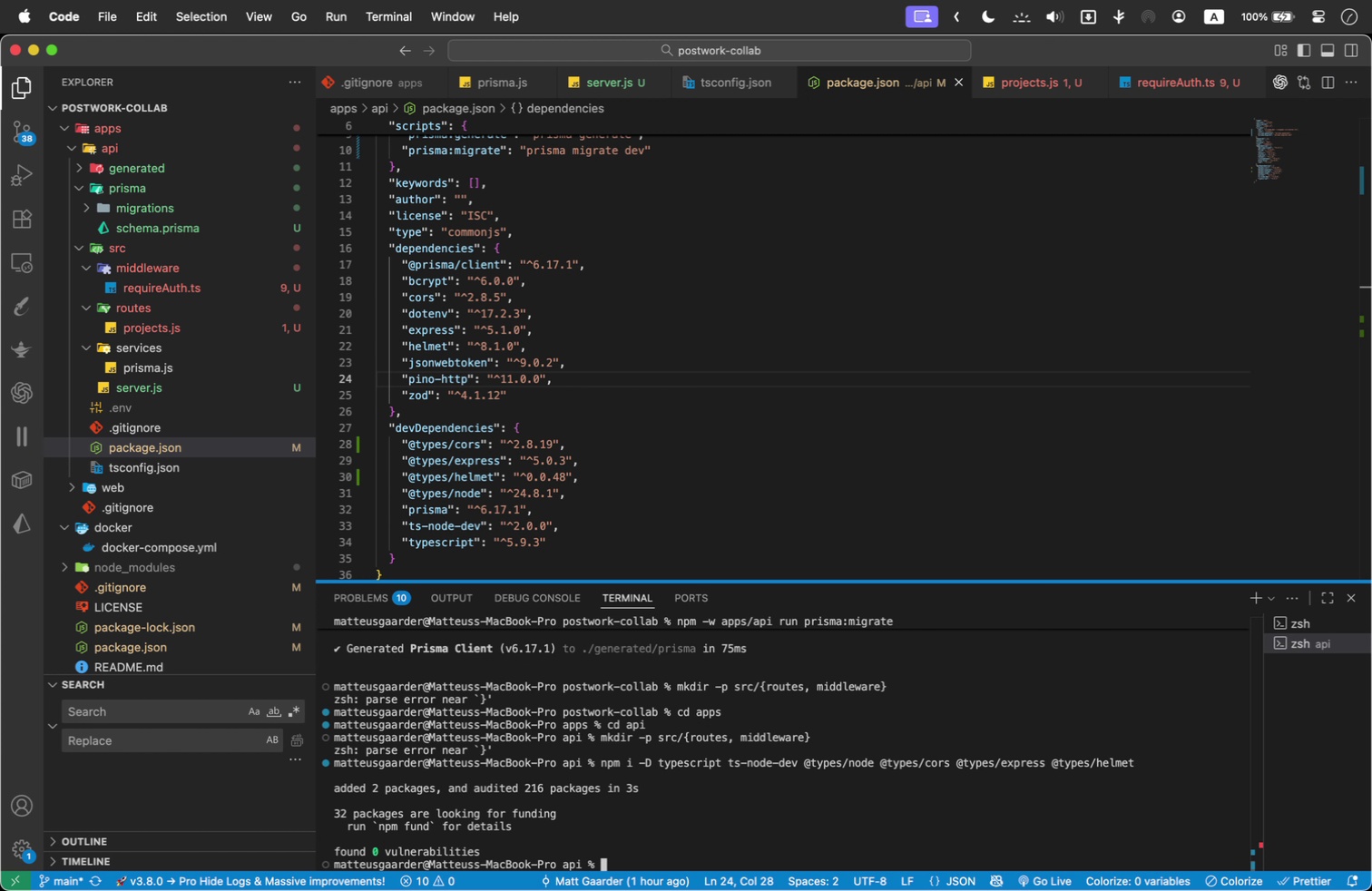 
left_click([830, 811])
 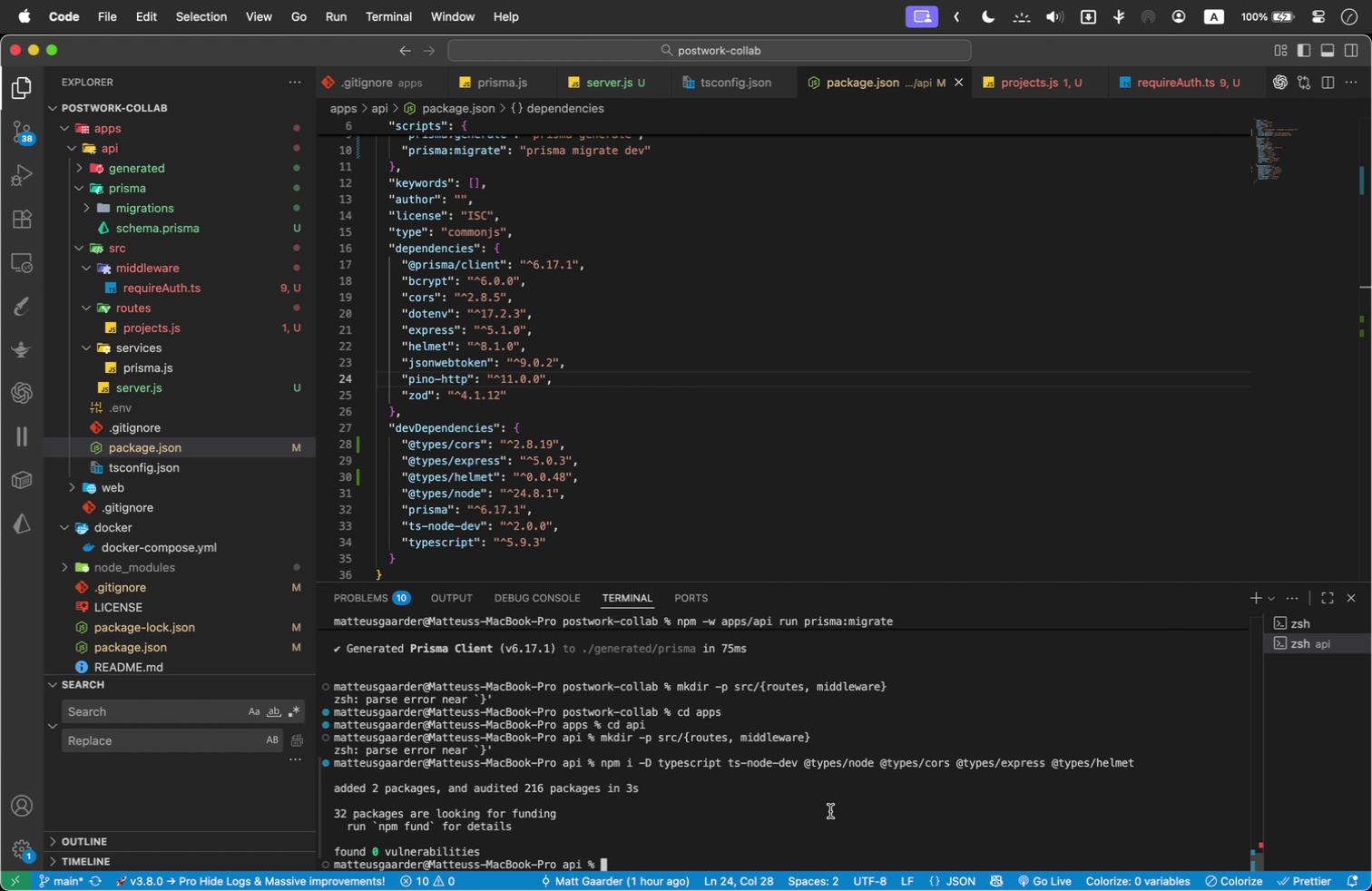 
type(npx tsc --init)
 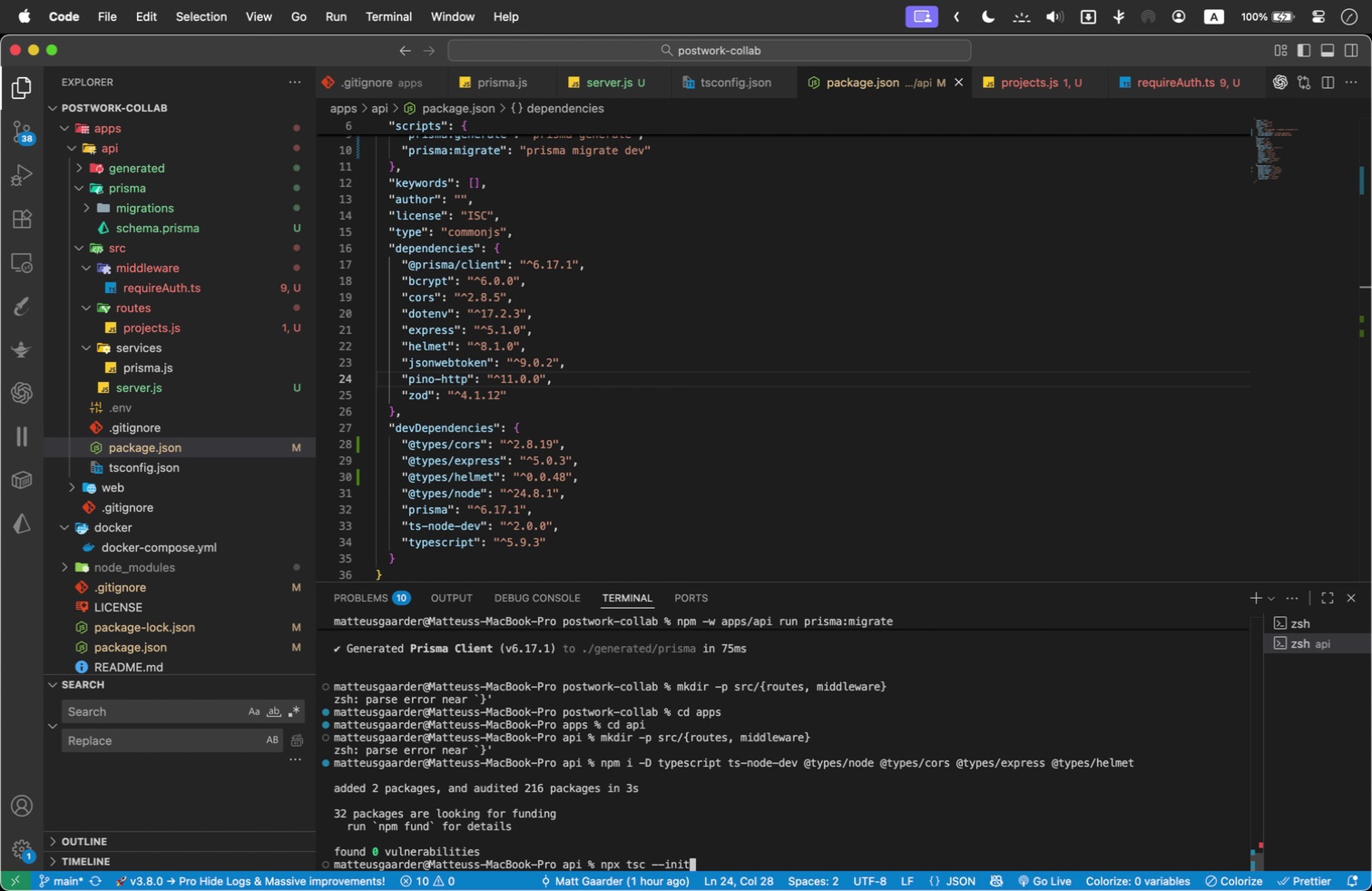 
key(Enter)
 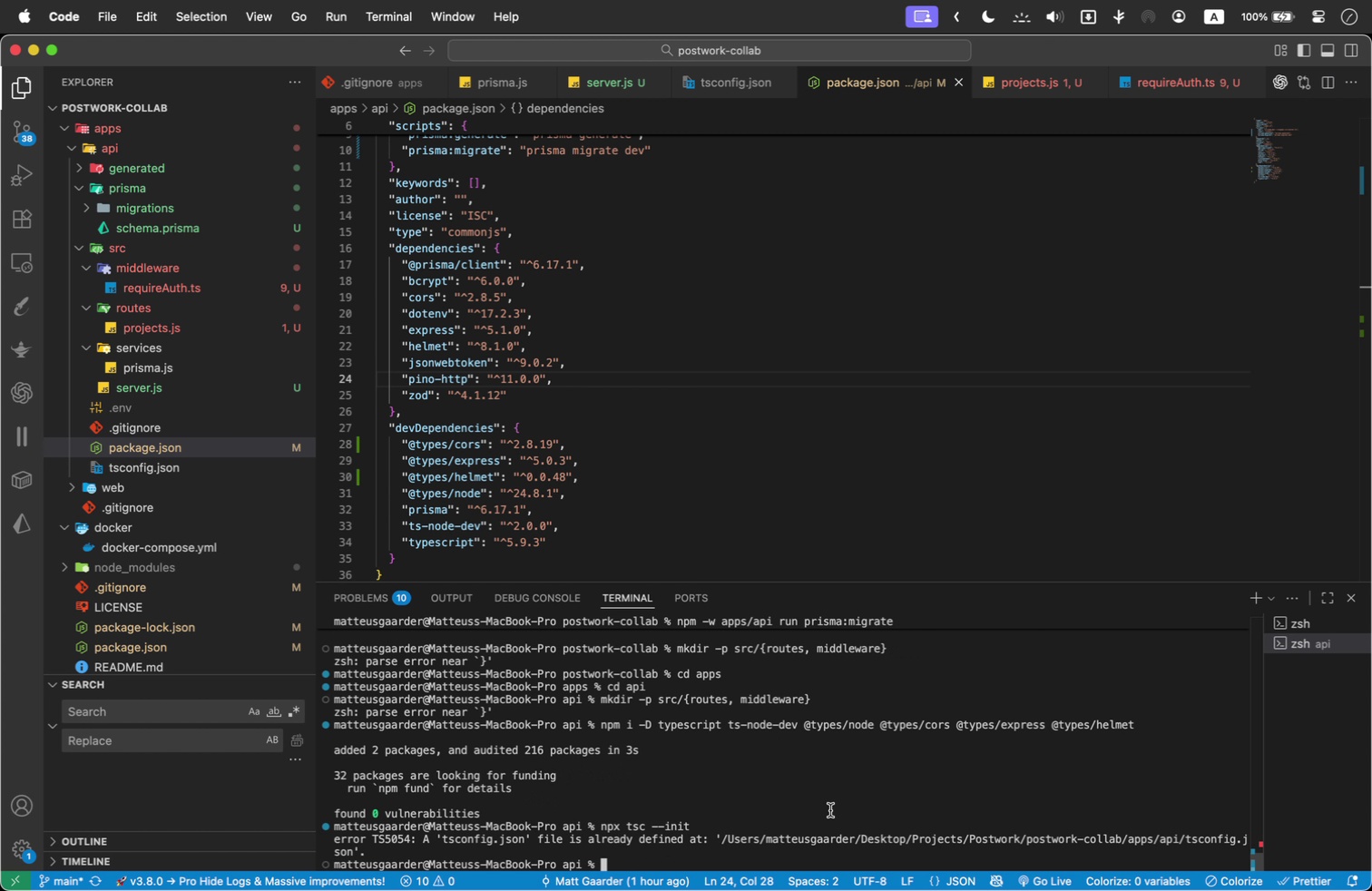 
wait(6.23)
 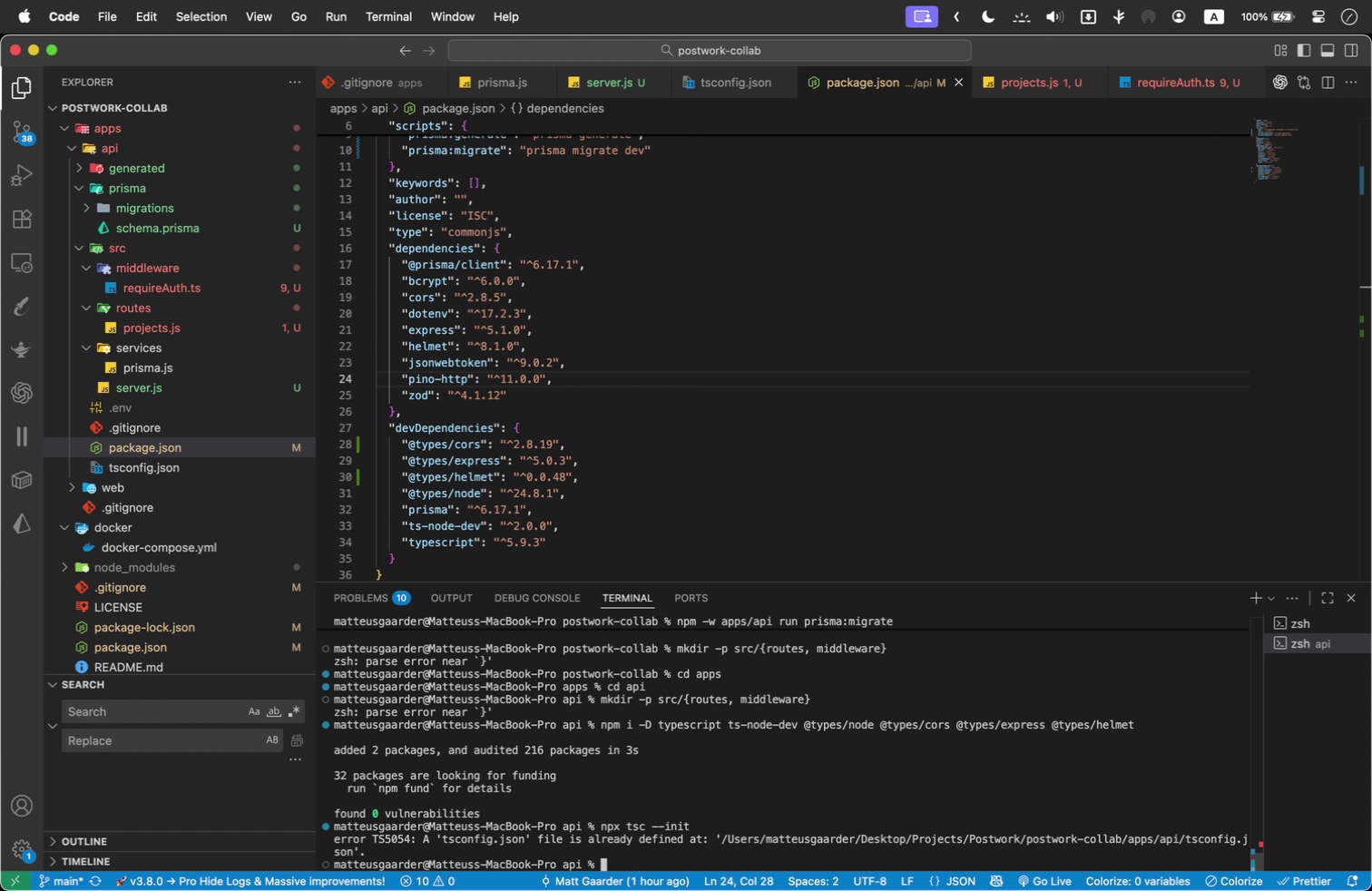 
left_click([155, 278])
 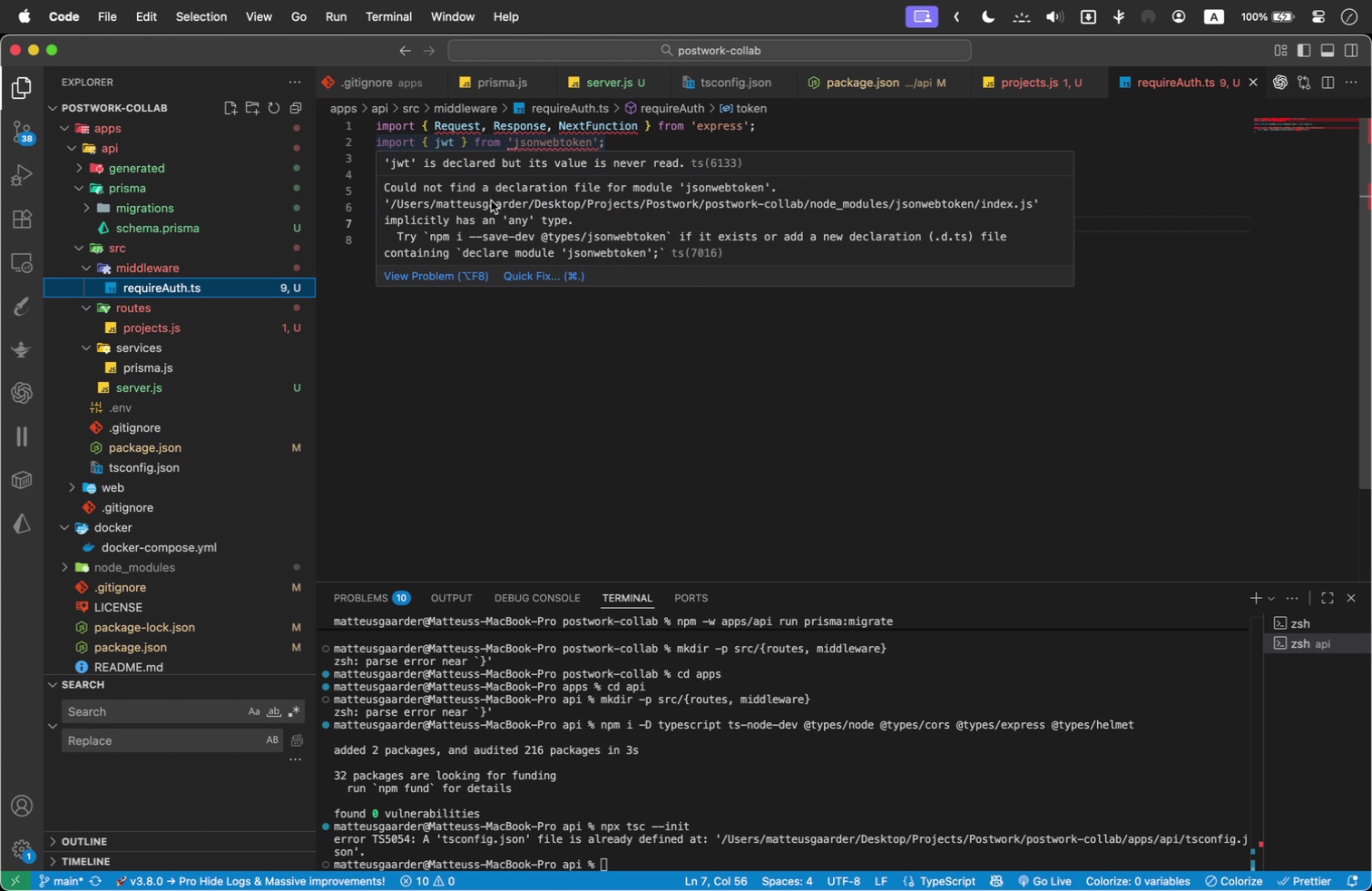 
left_click([471, 127])
 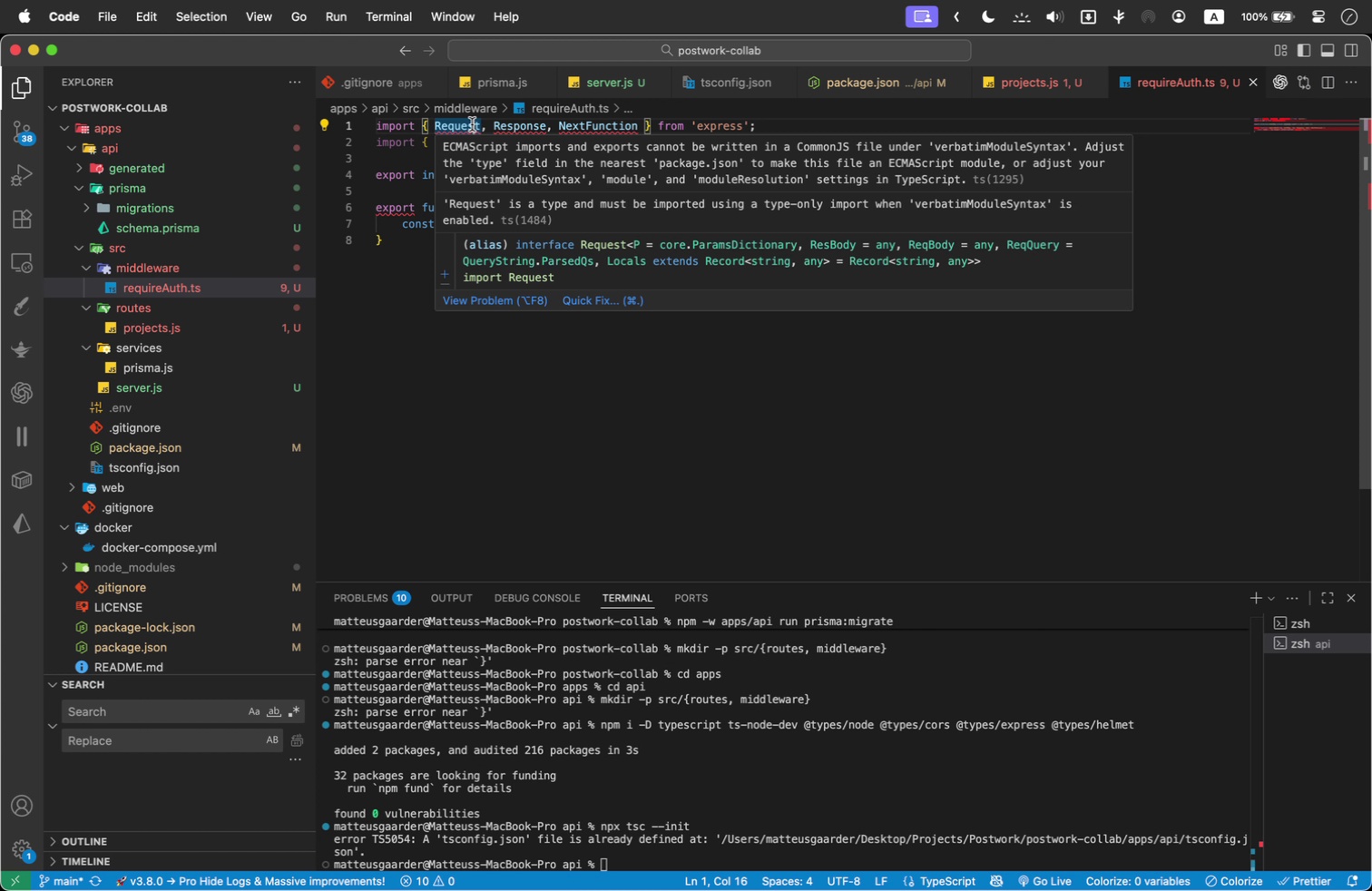 
wait(14.88)
 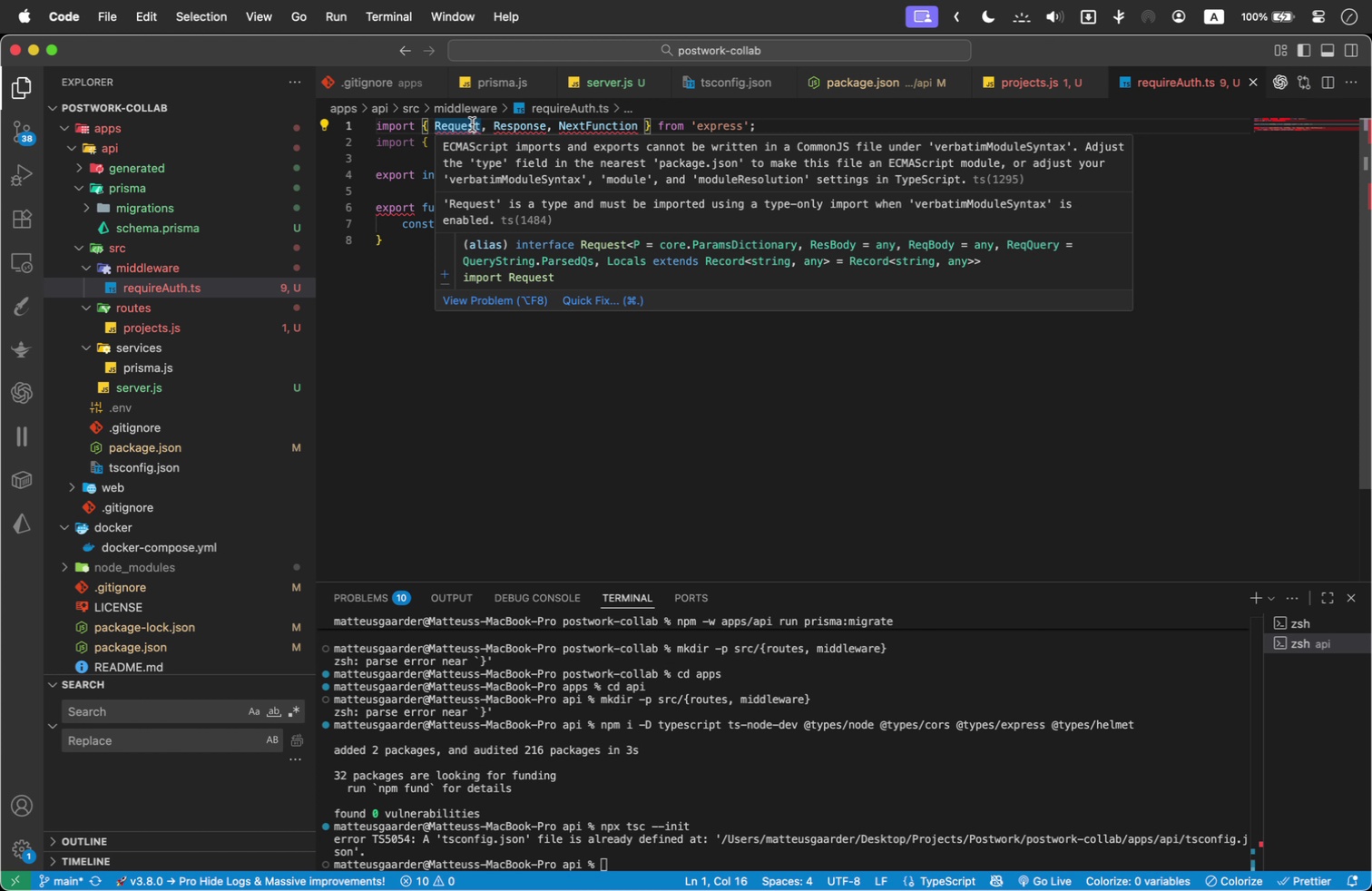 
left_click([180, 465])
 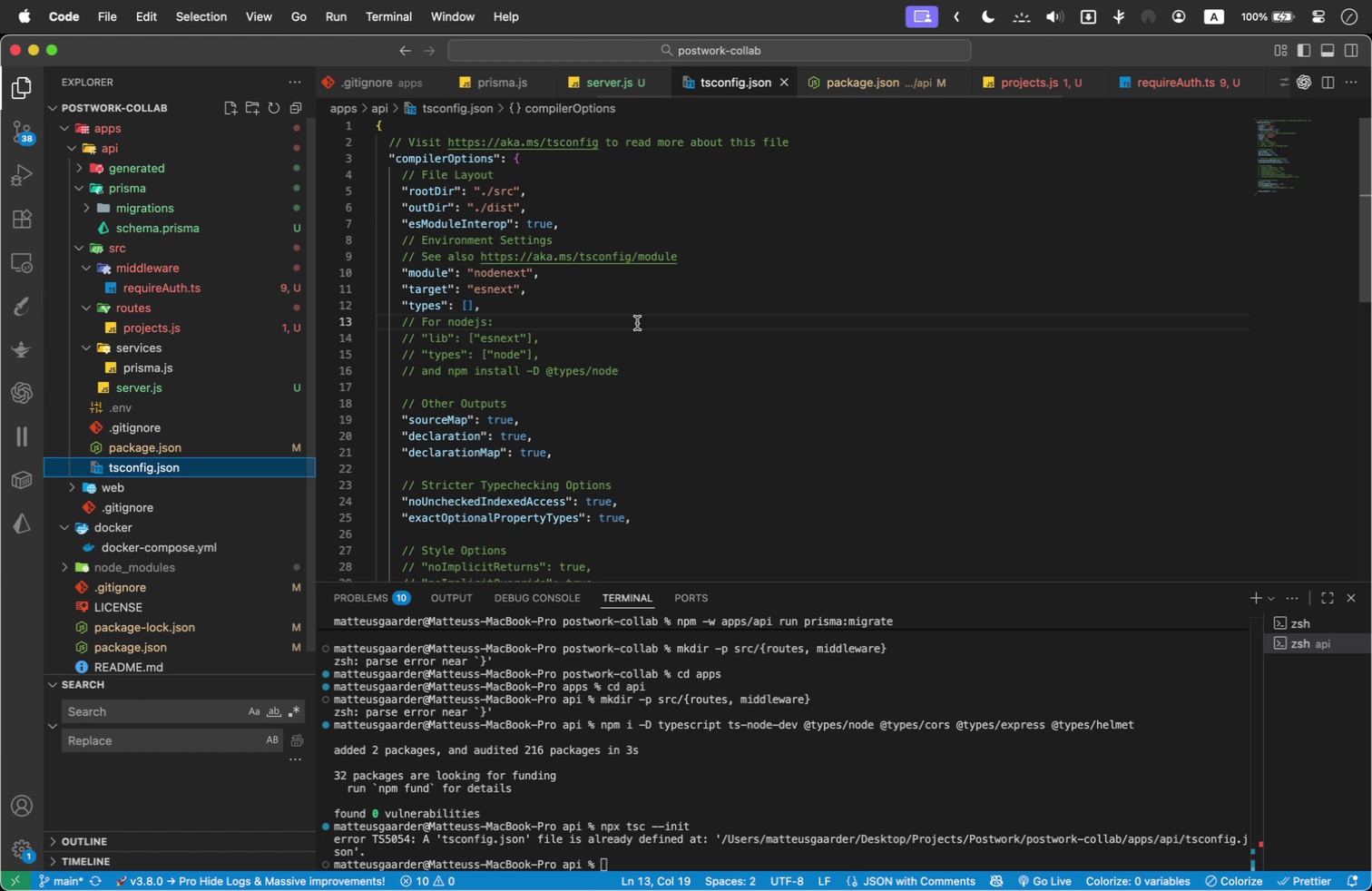 
scroll: coordinate [777, 348], scroll_direction: down, amount: 2.0
 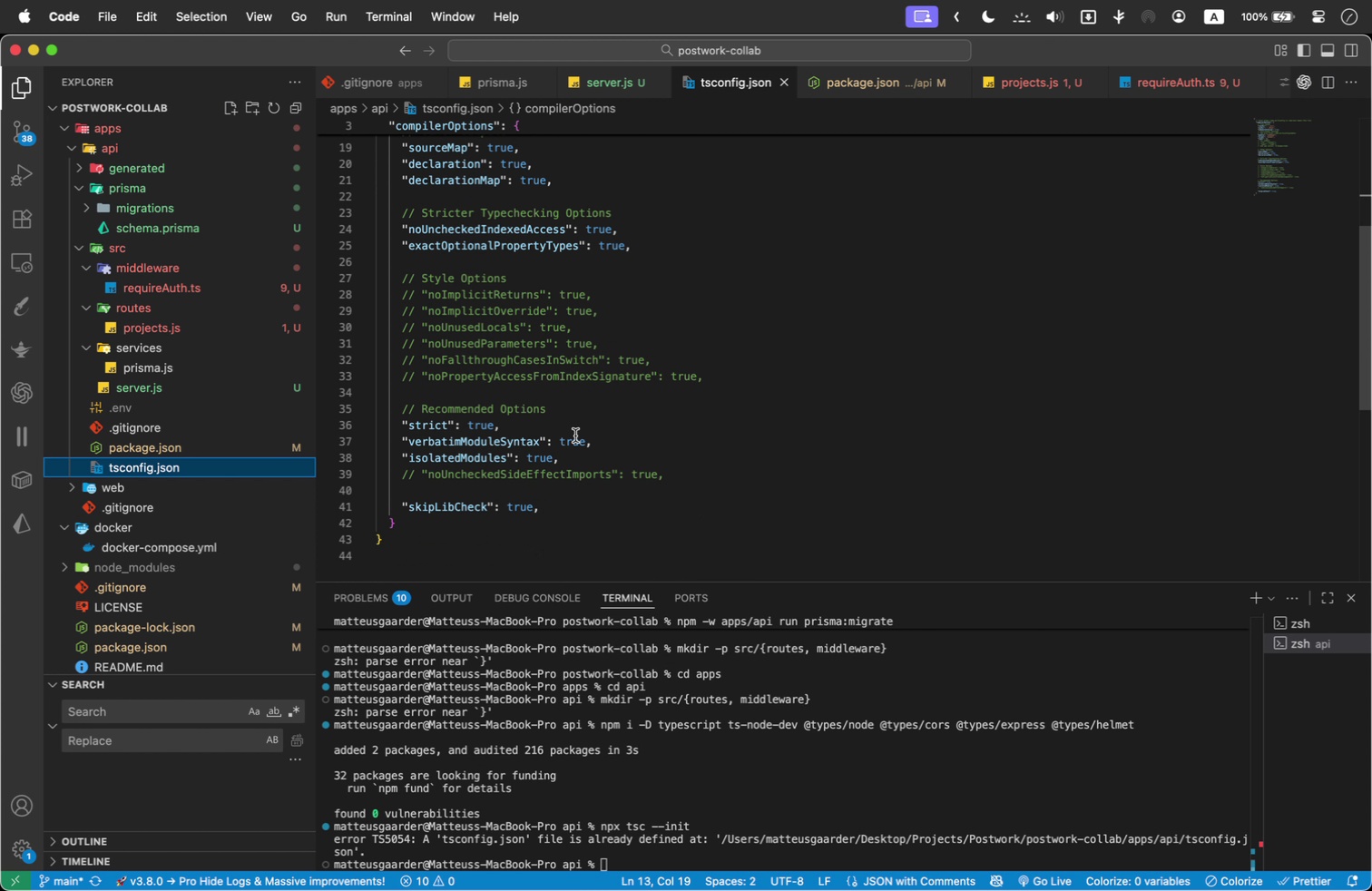 
double_click([575, 452])
 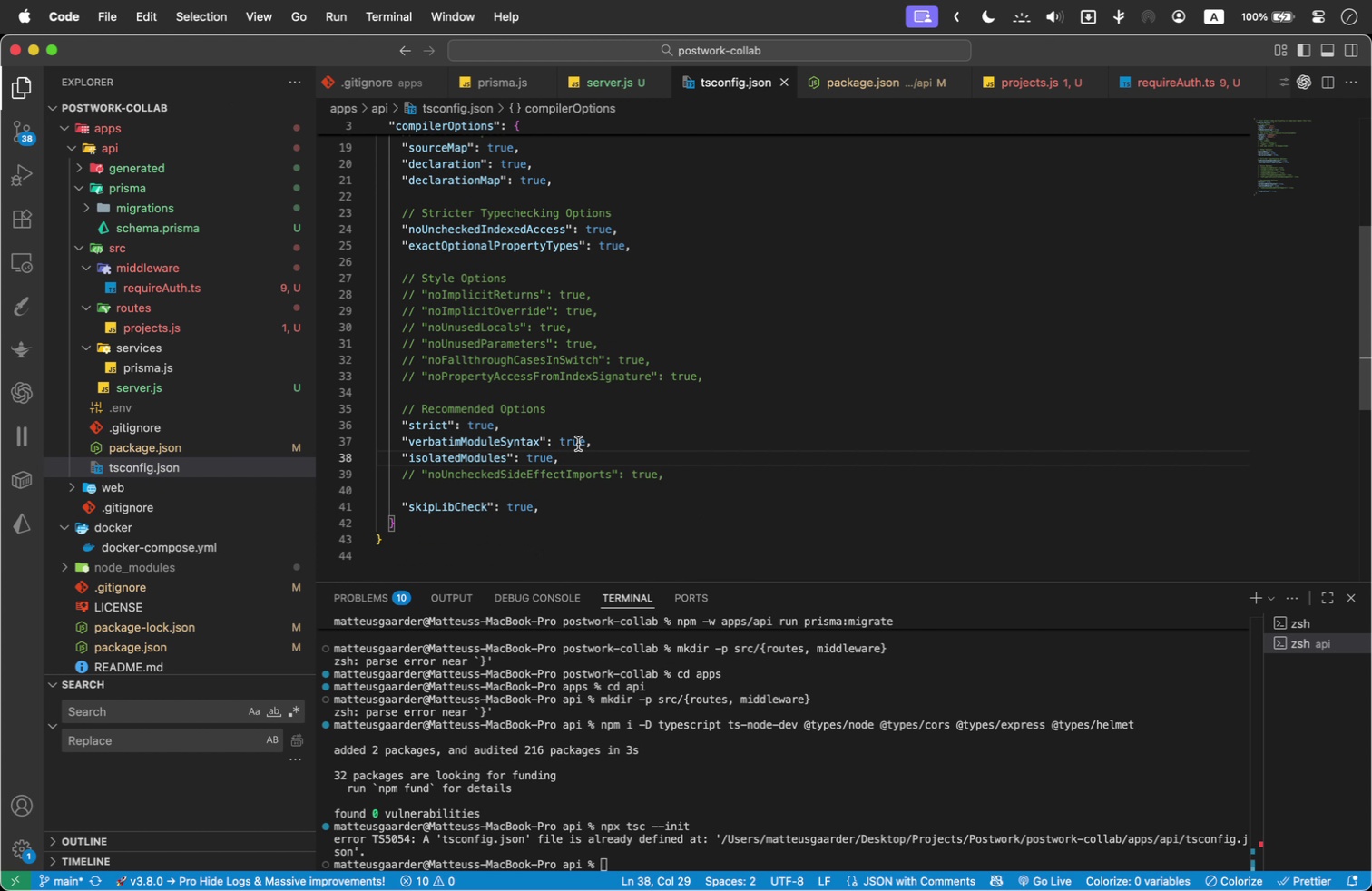 
triple_click([578, 444])
 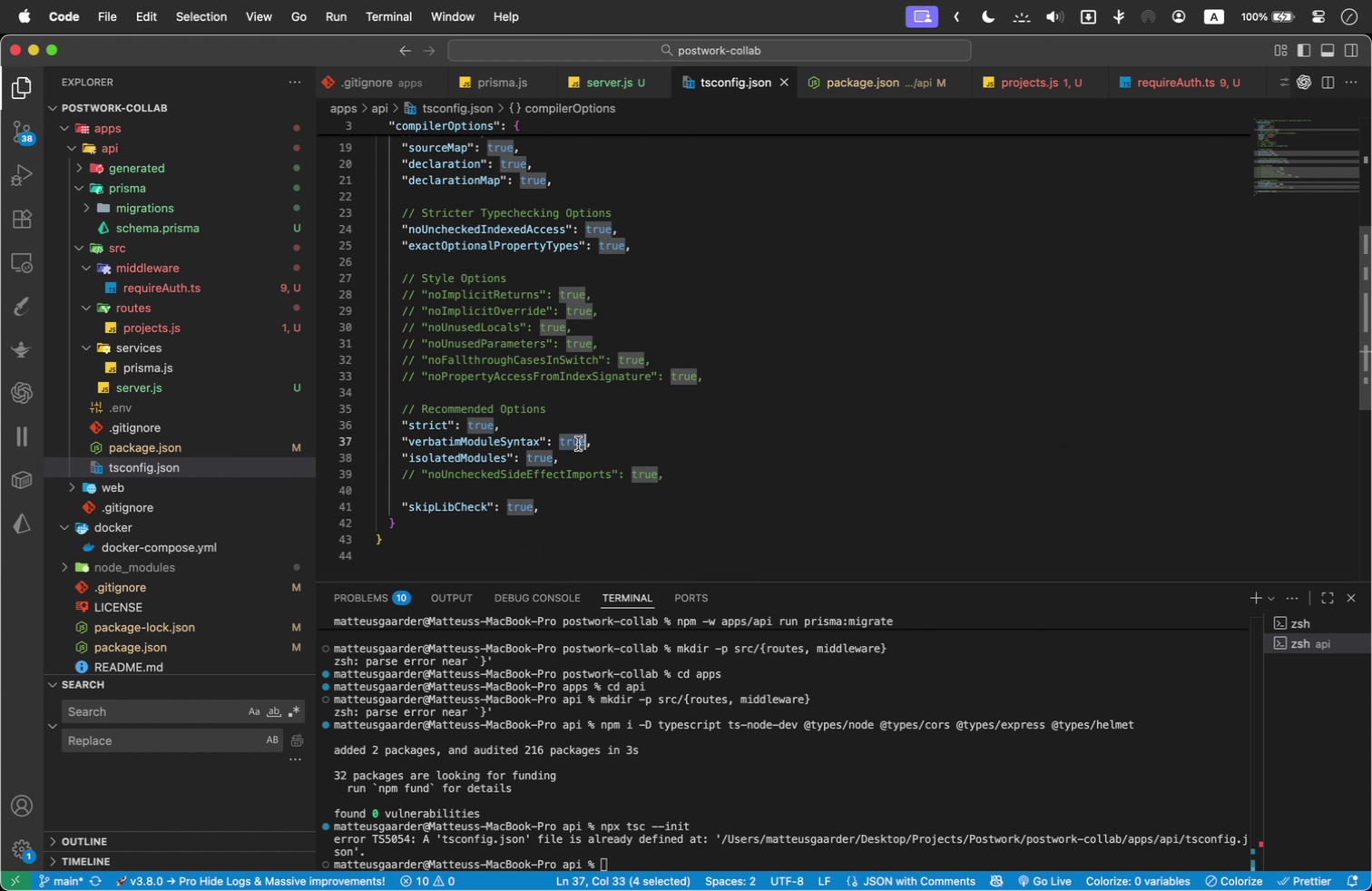 
triple_click([578, 444])
 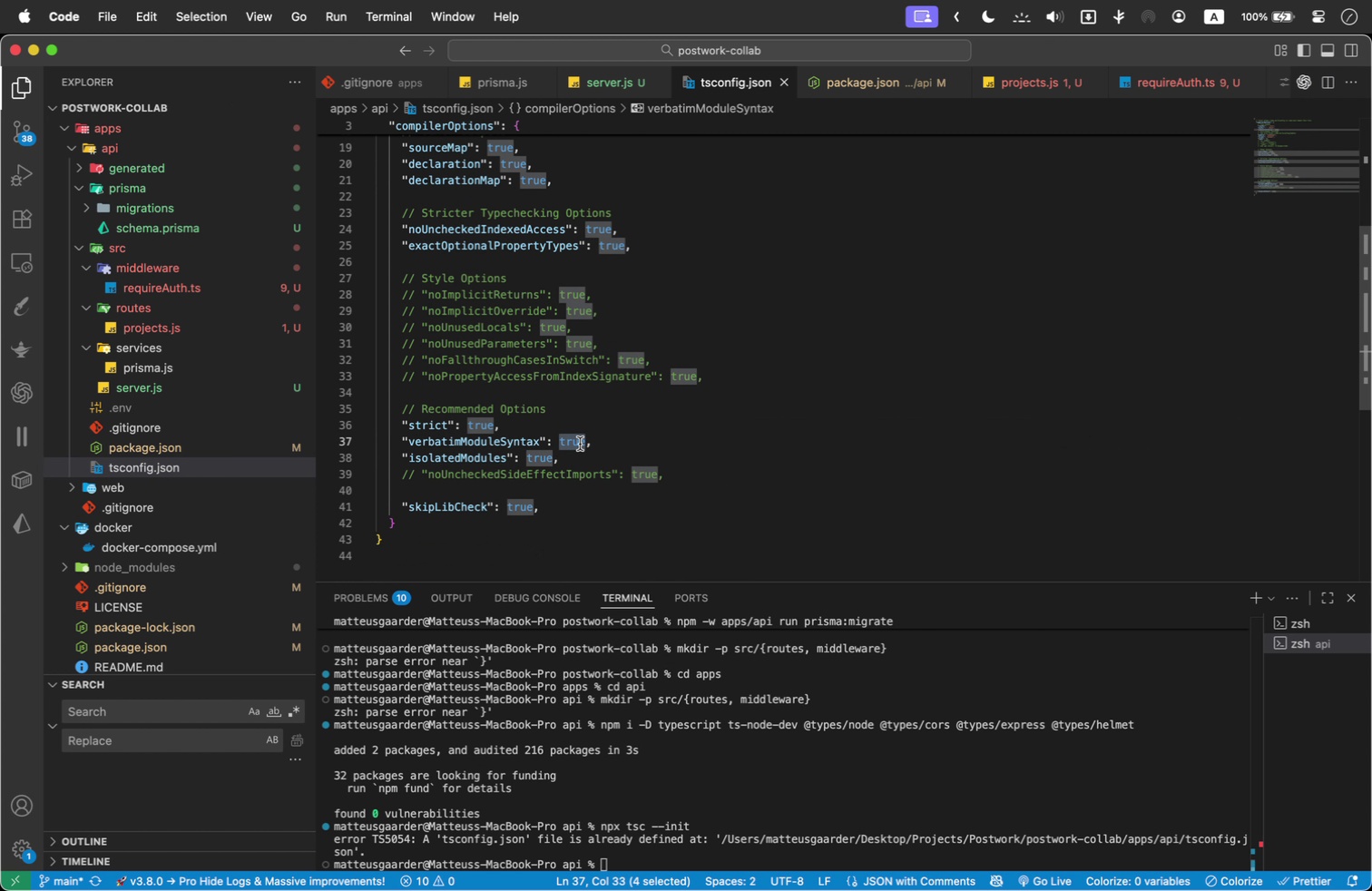 
type(false)
 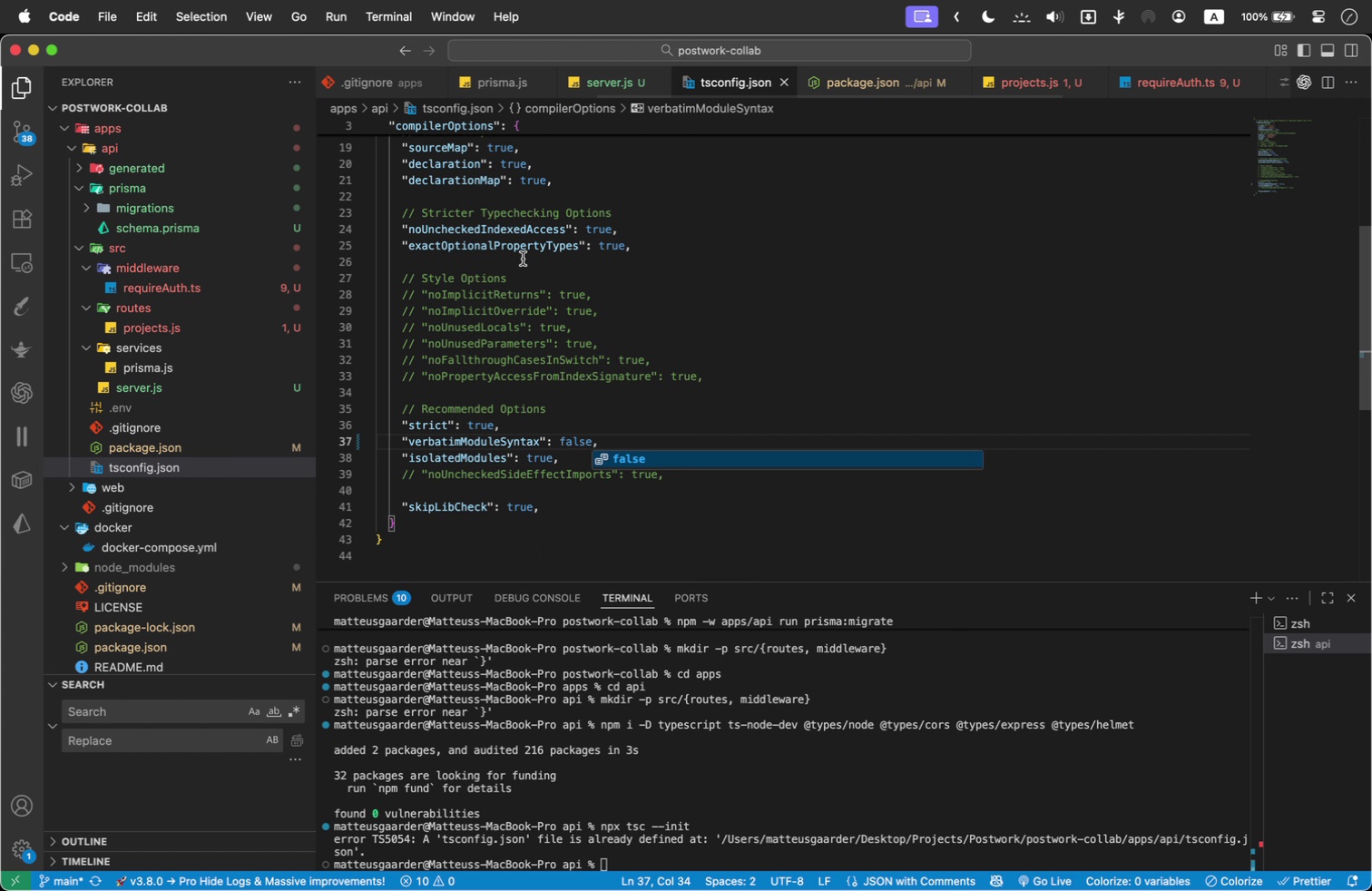 
left_click([686, 293])
 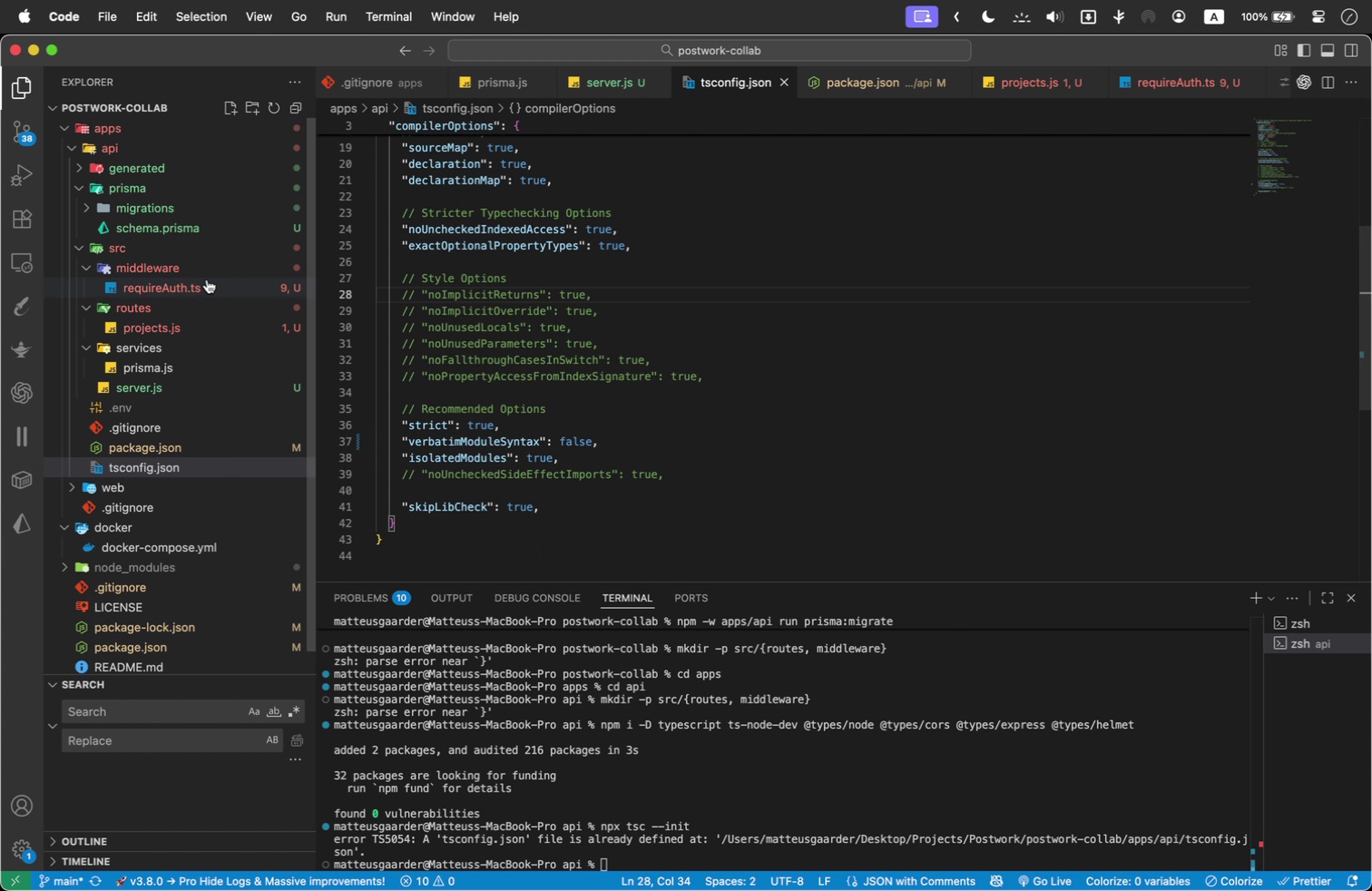 
double_click([205, 279])
 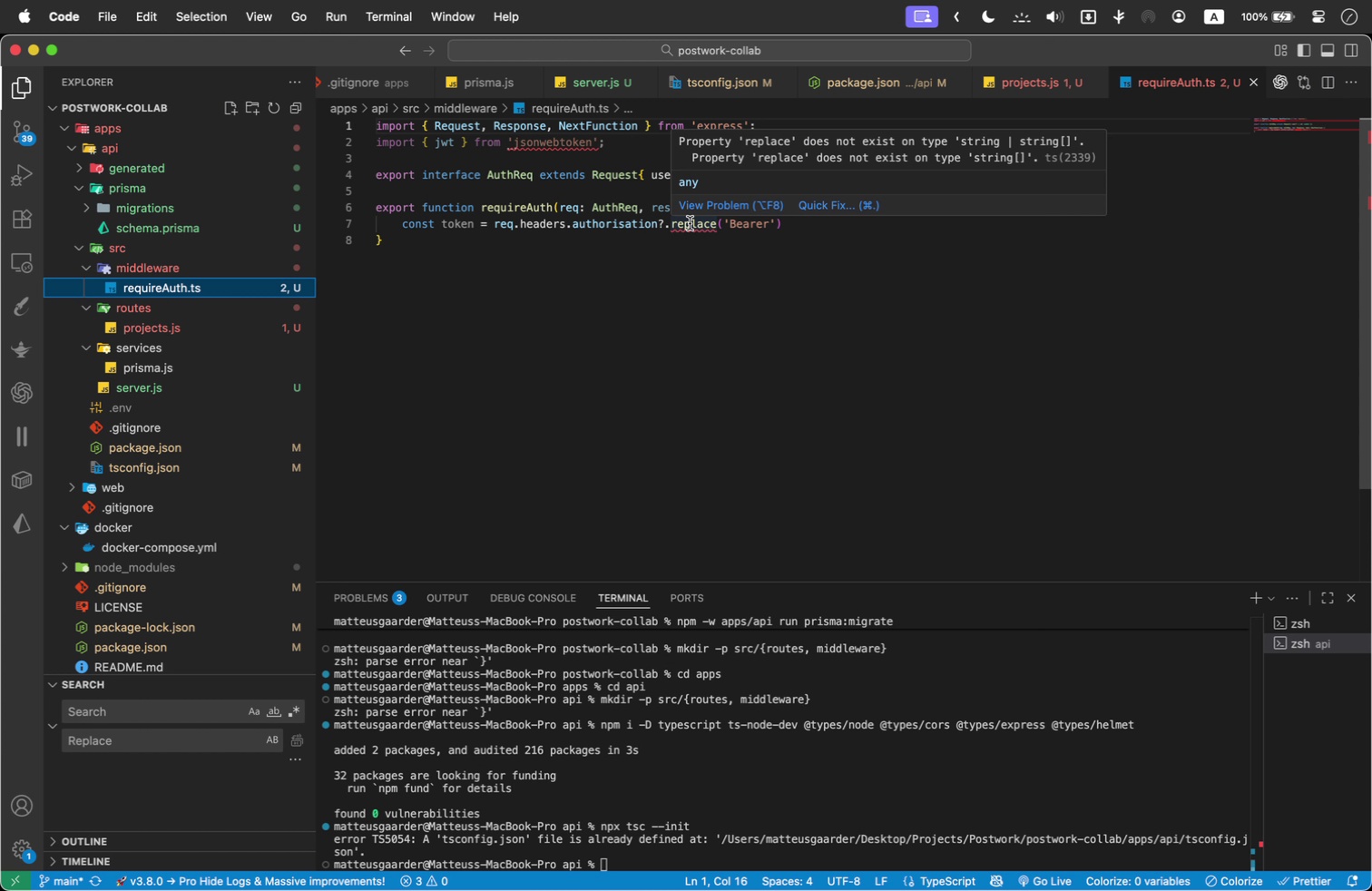 
wait(8.79)
 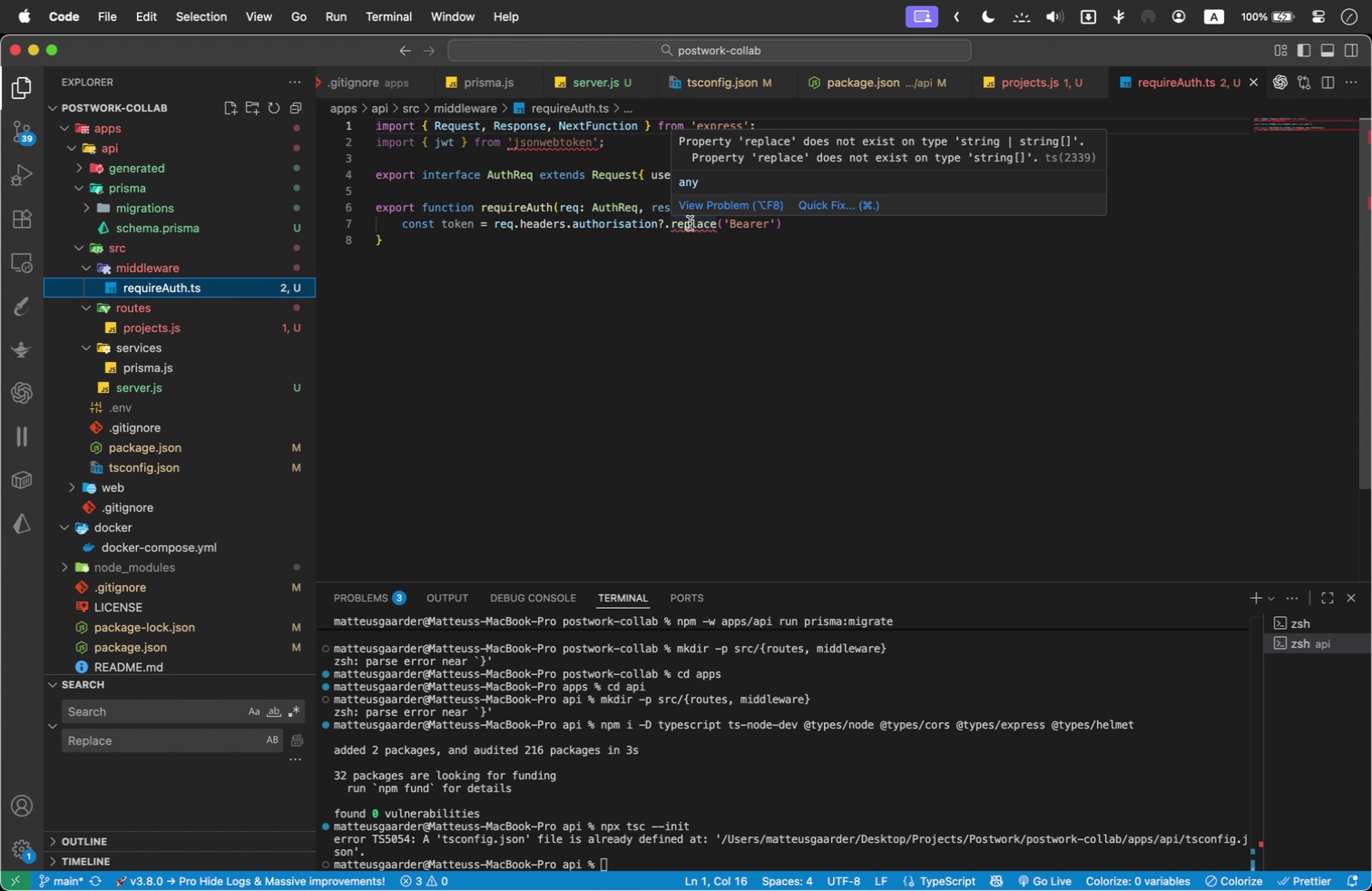 
left_click([662, 337])
 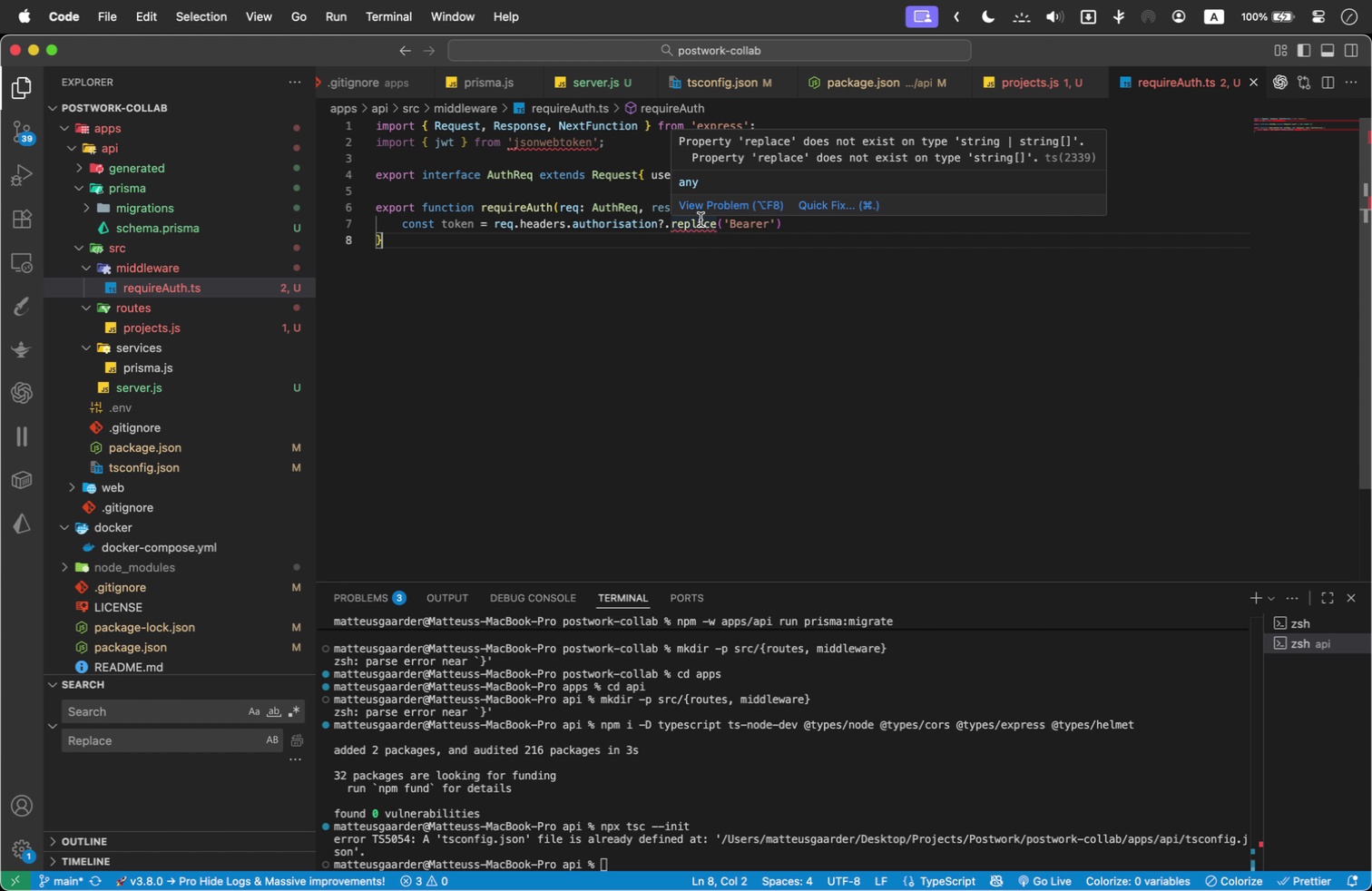 
wait(6.93)
 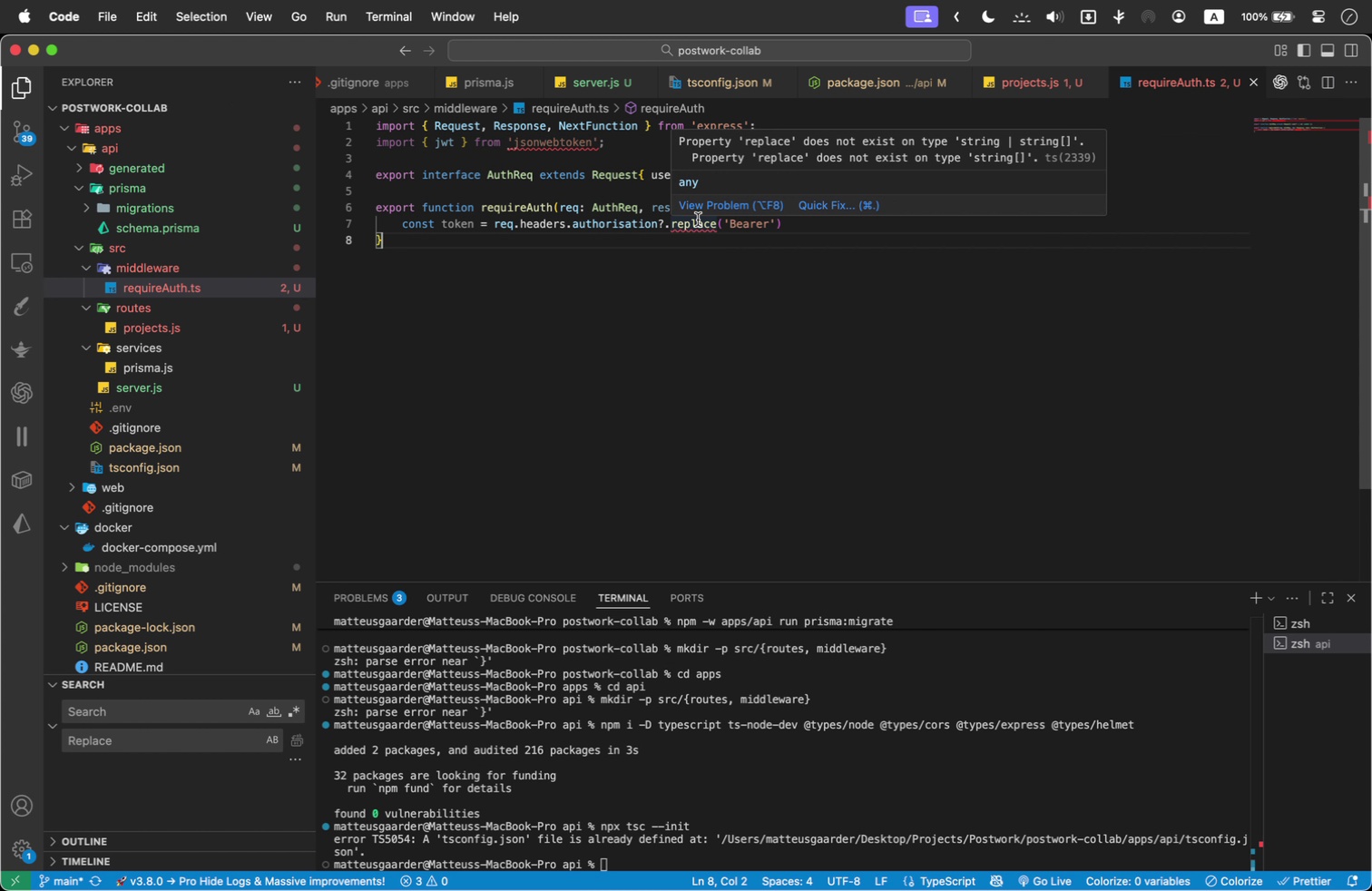 
left_click([774, 223])
 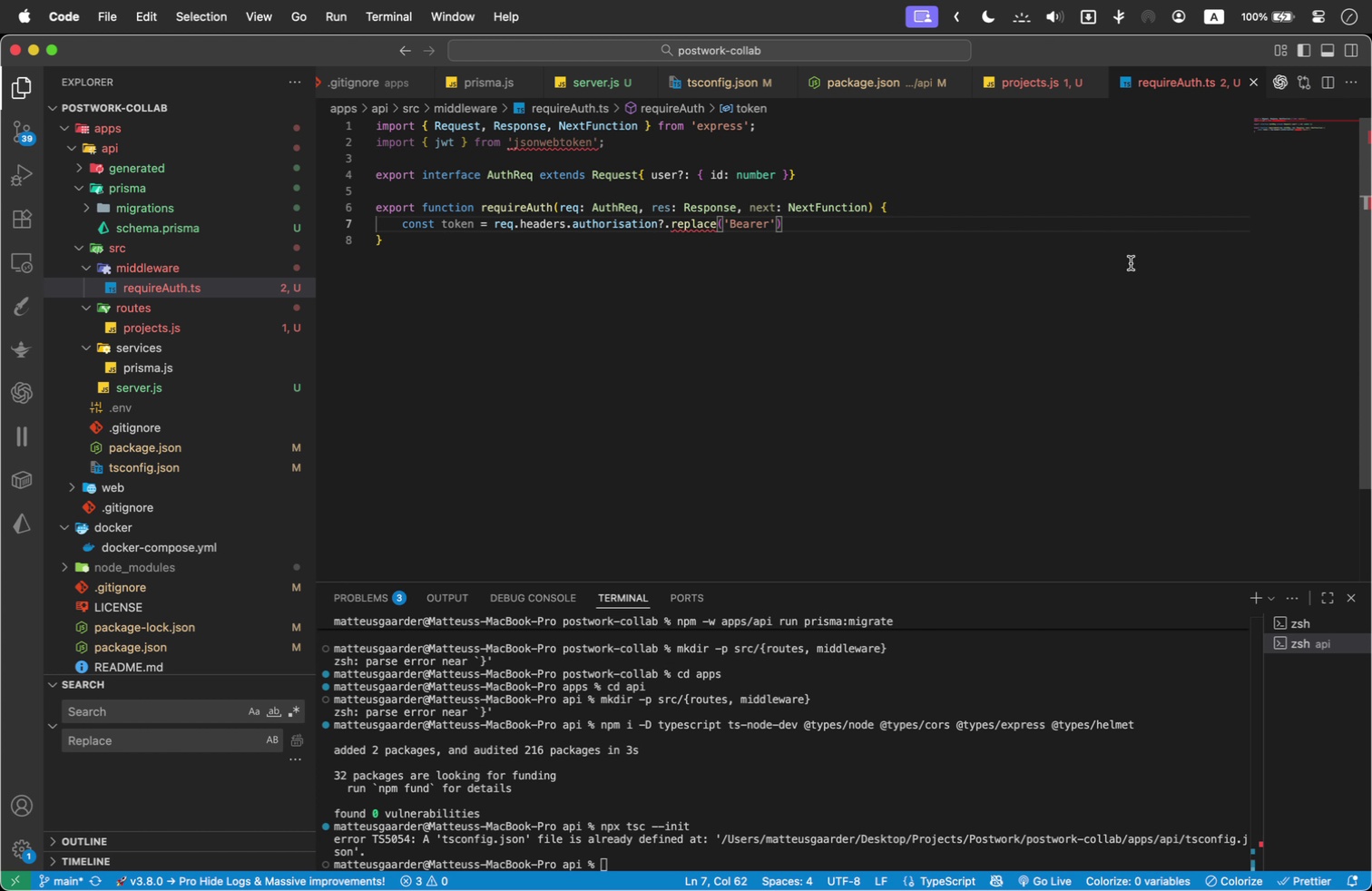 
key(Comma)
 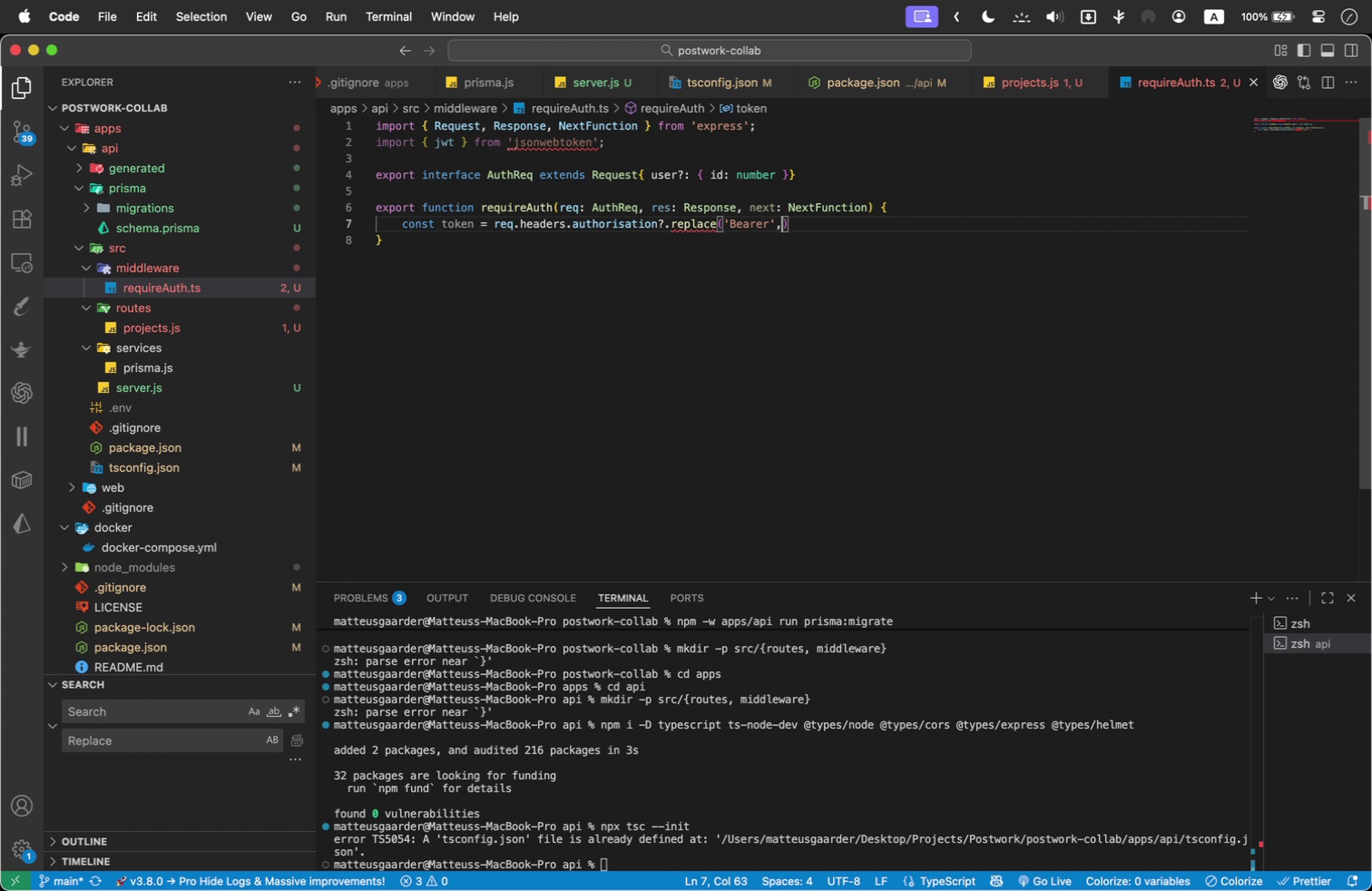 
key(Space)
 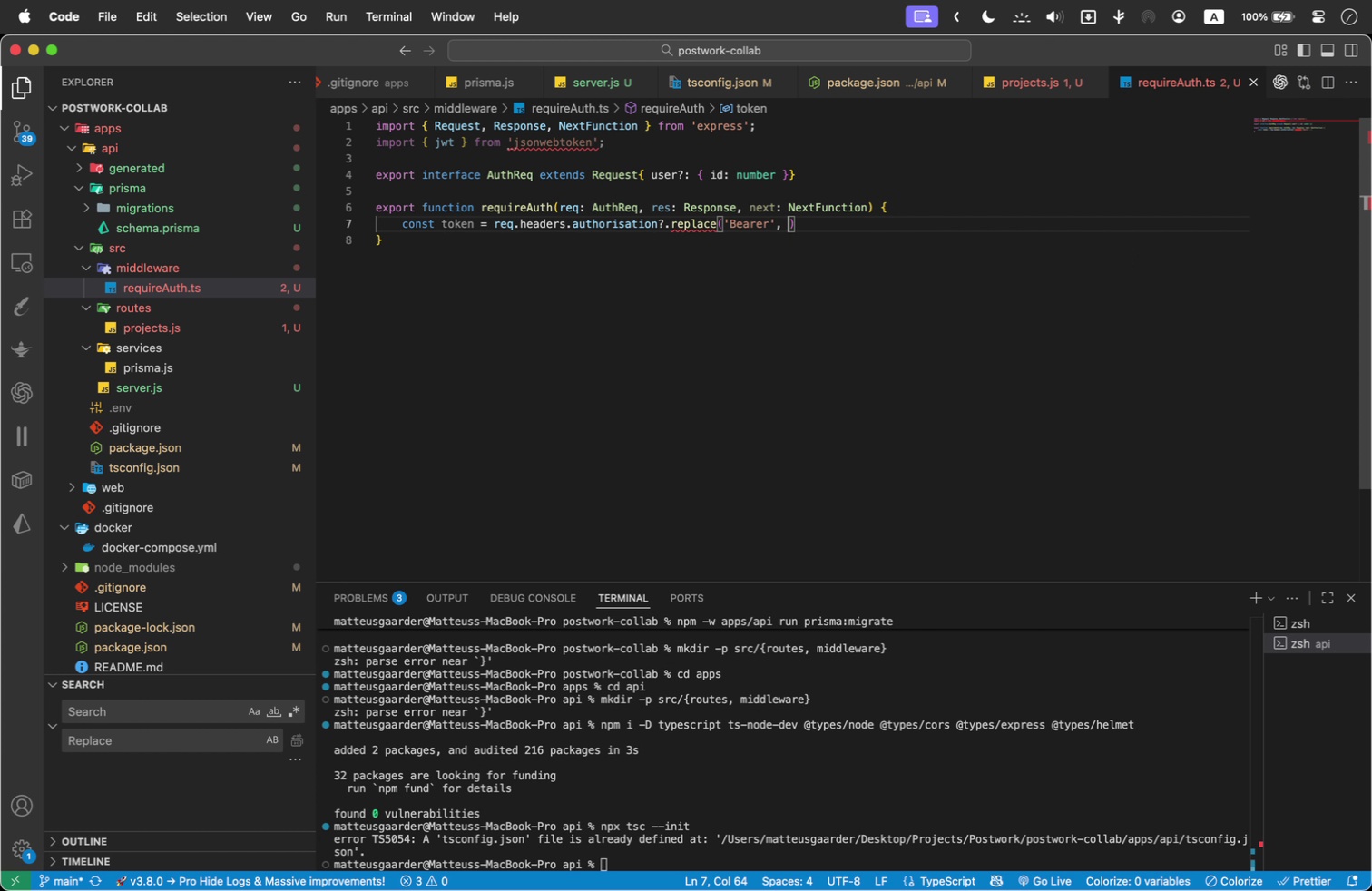 
key(Shift+Quote)
 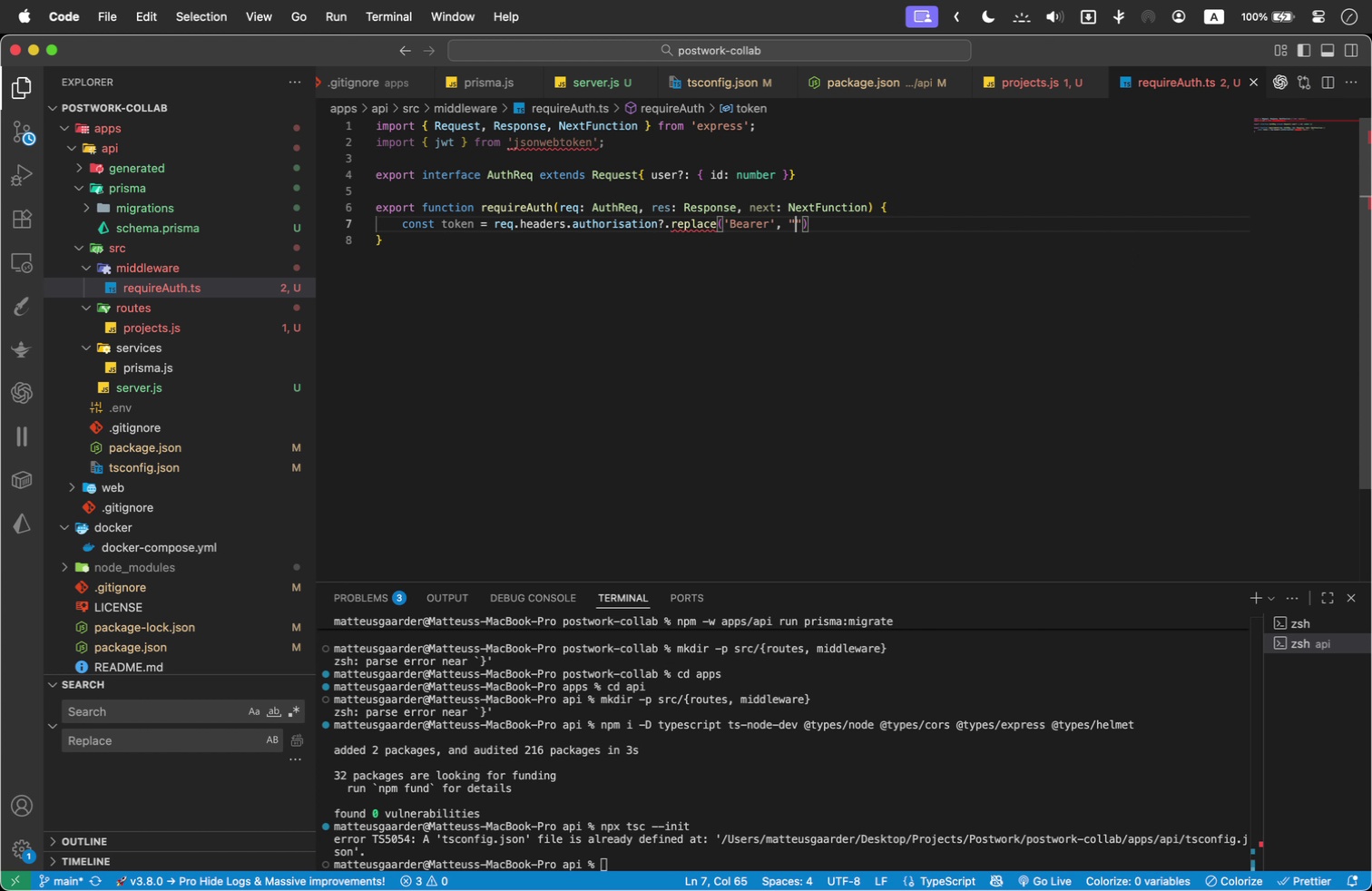 
key(Backspace)
 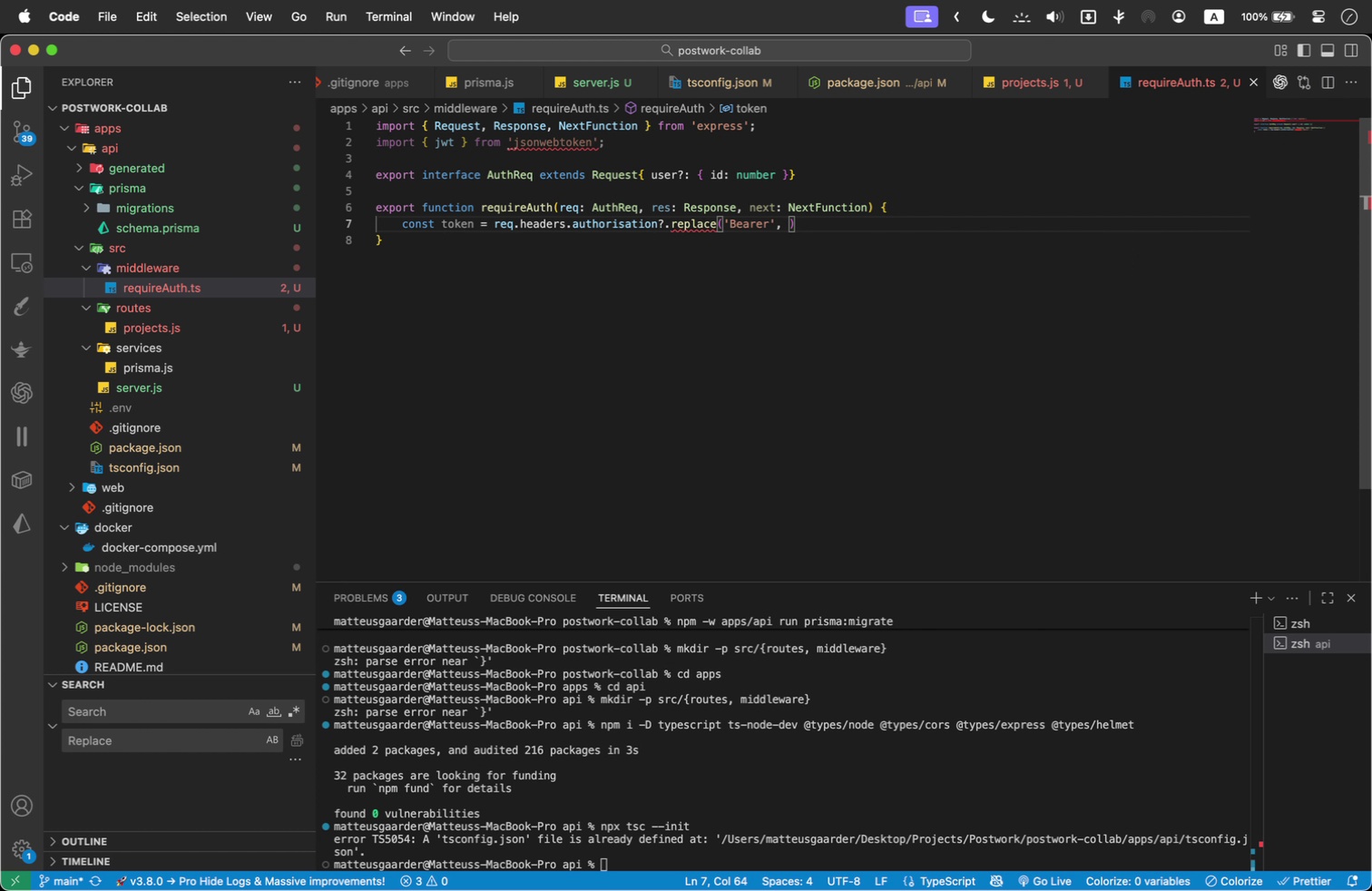 
key(Quote)
 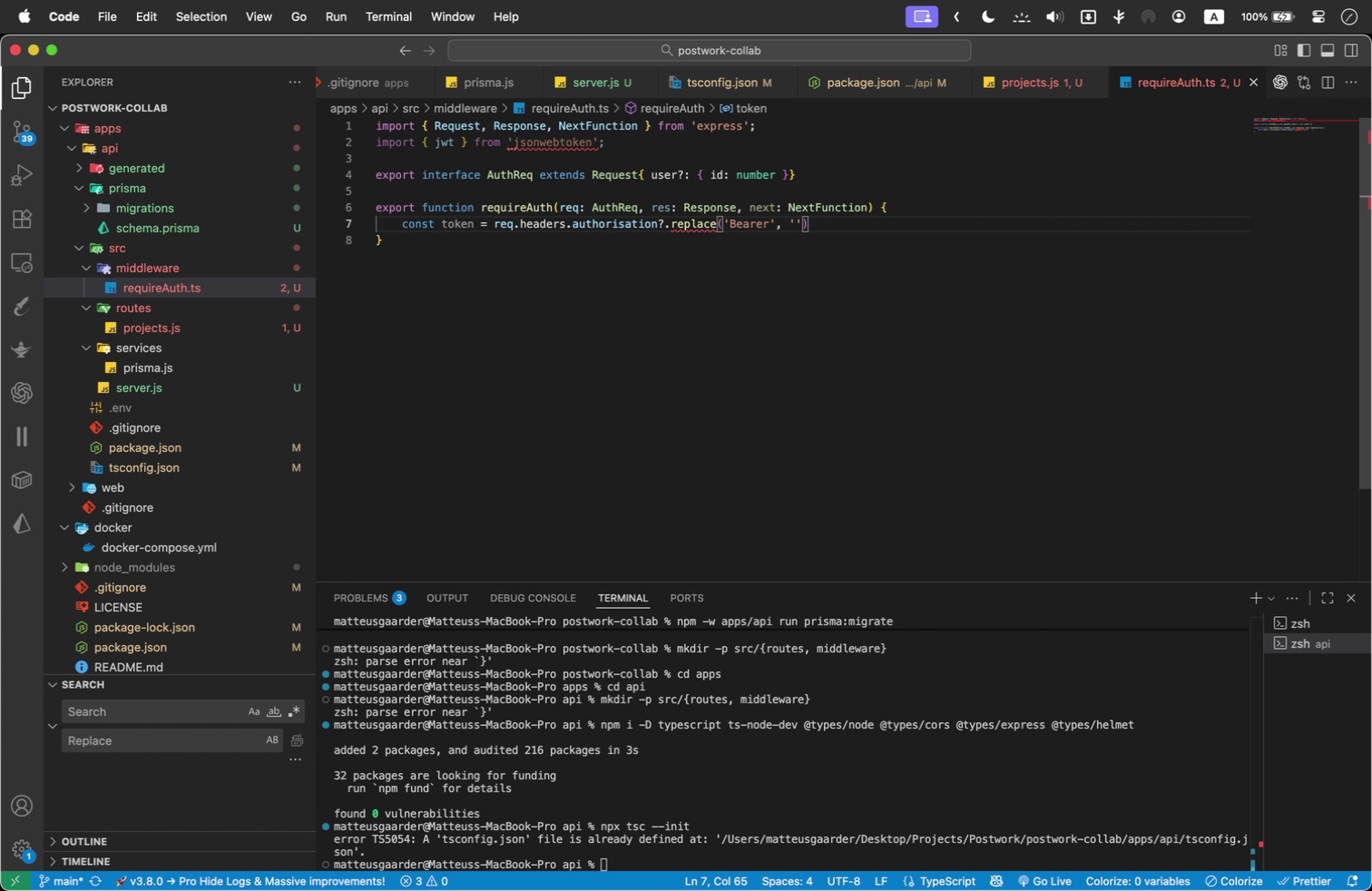 
wait(9.75)
 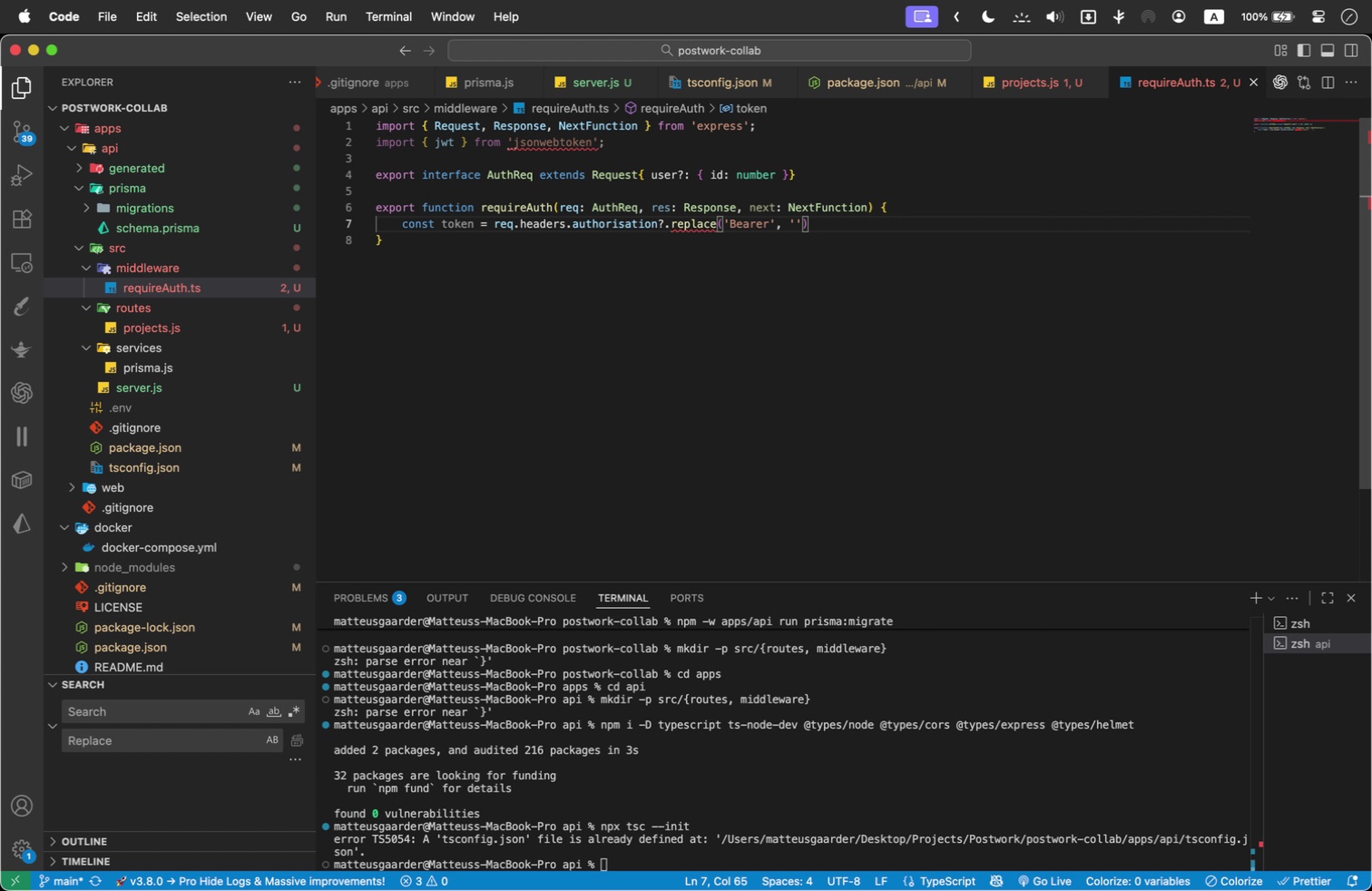 
key(ArrowRight)
 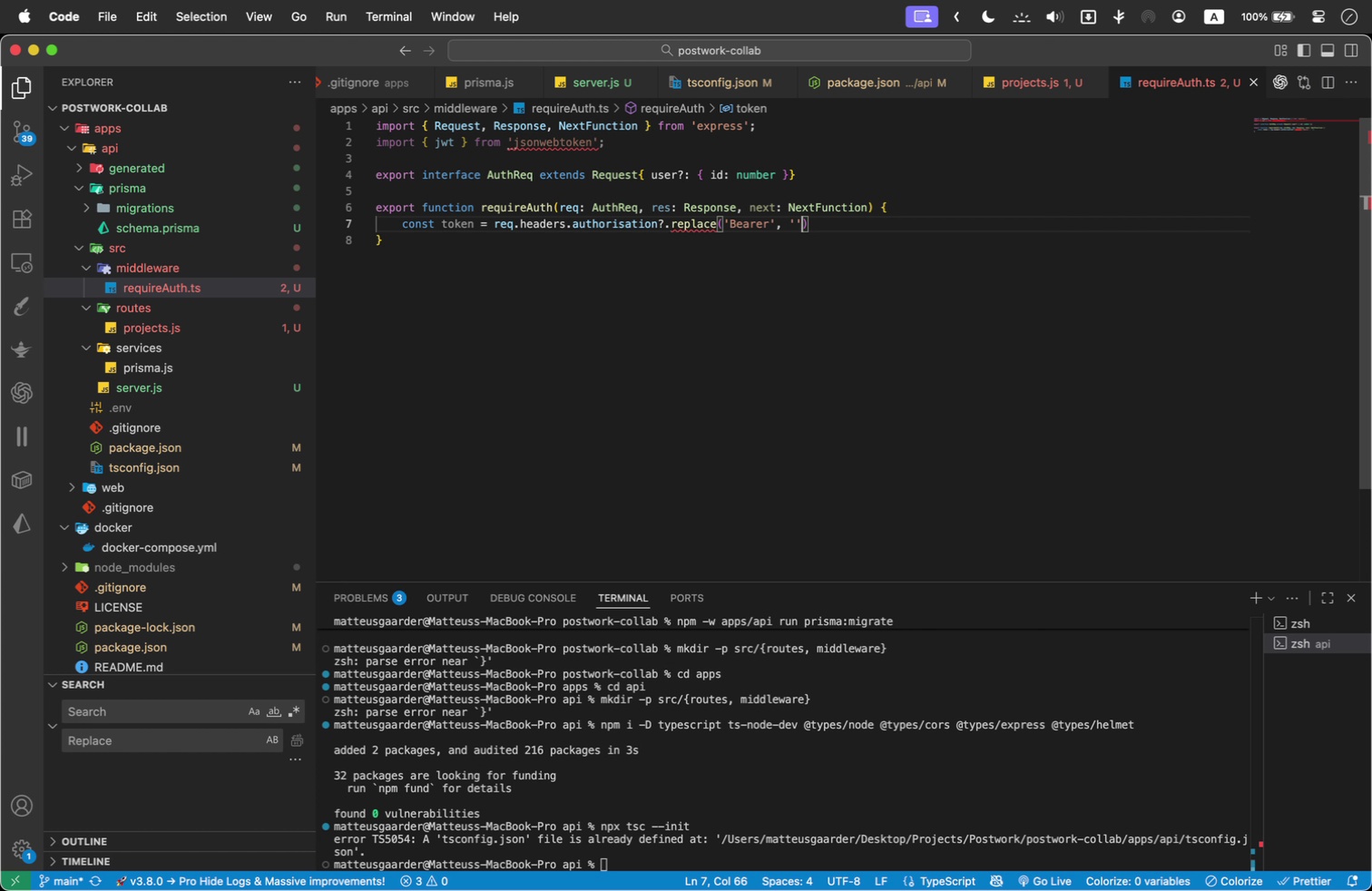 
key(ArrowRight)
 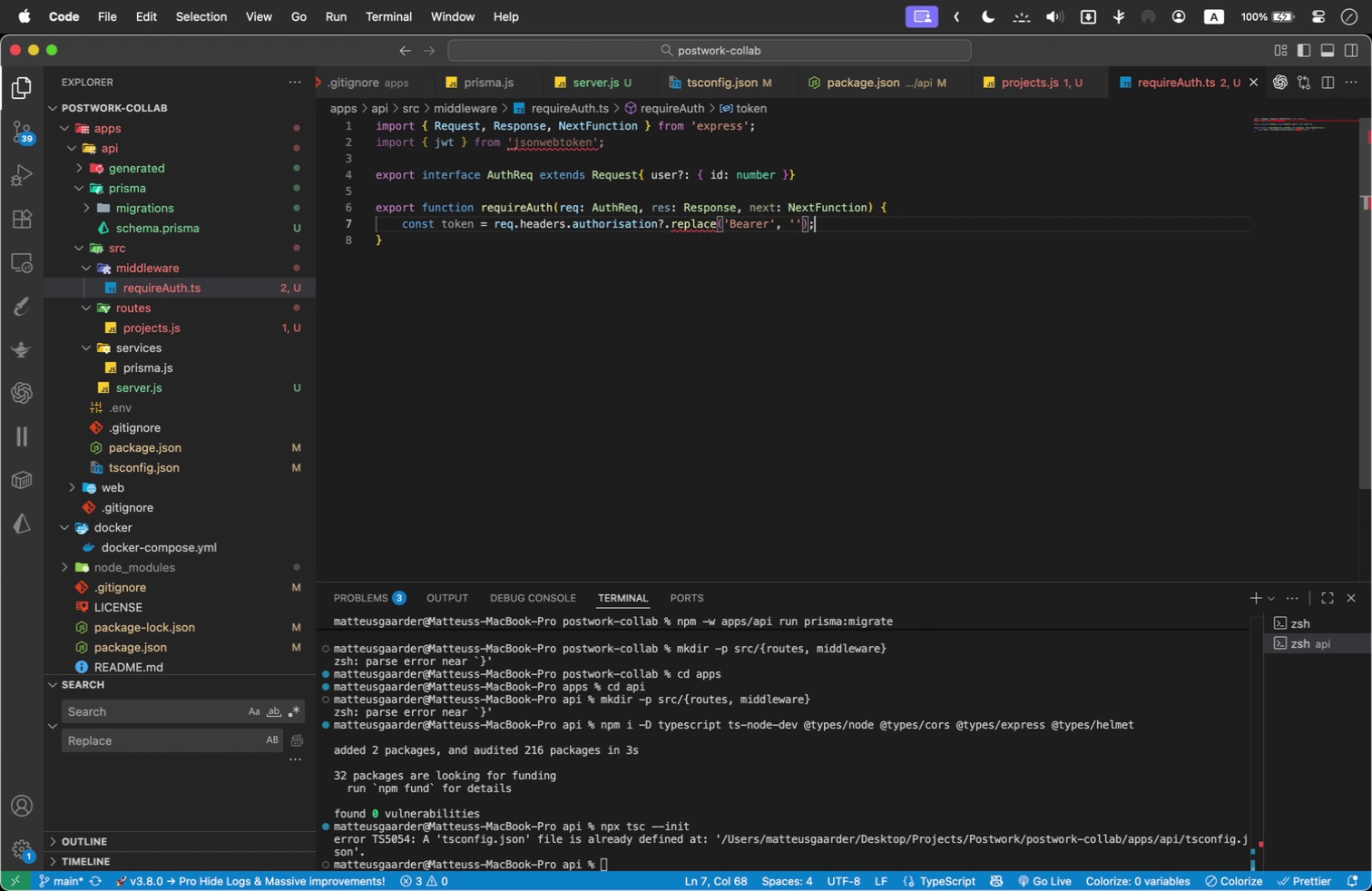 
key(Semicolon)
 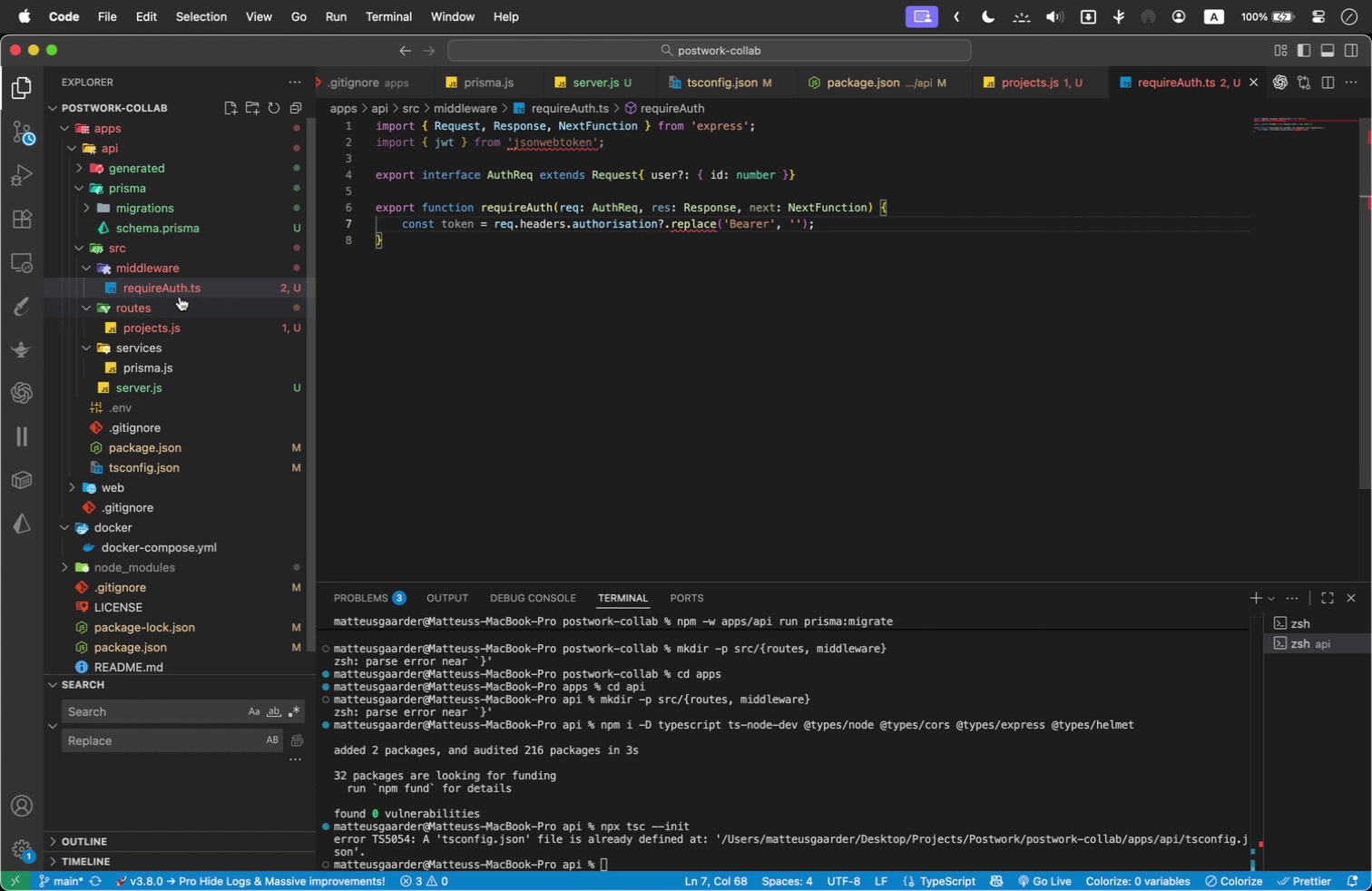 
right_click([172, 280])
 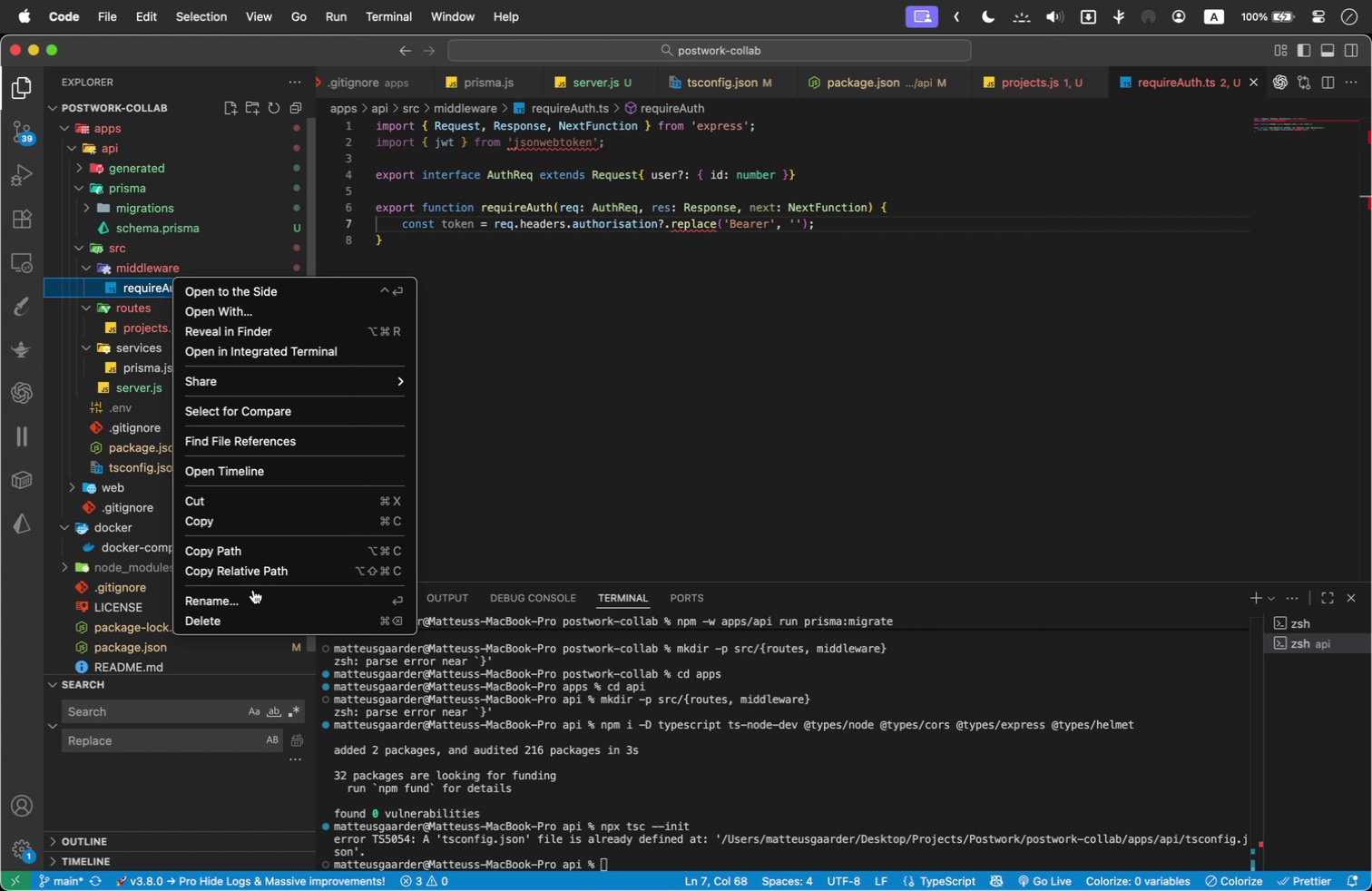 
left_click([256, 595])
 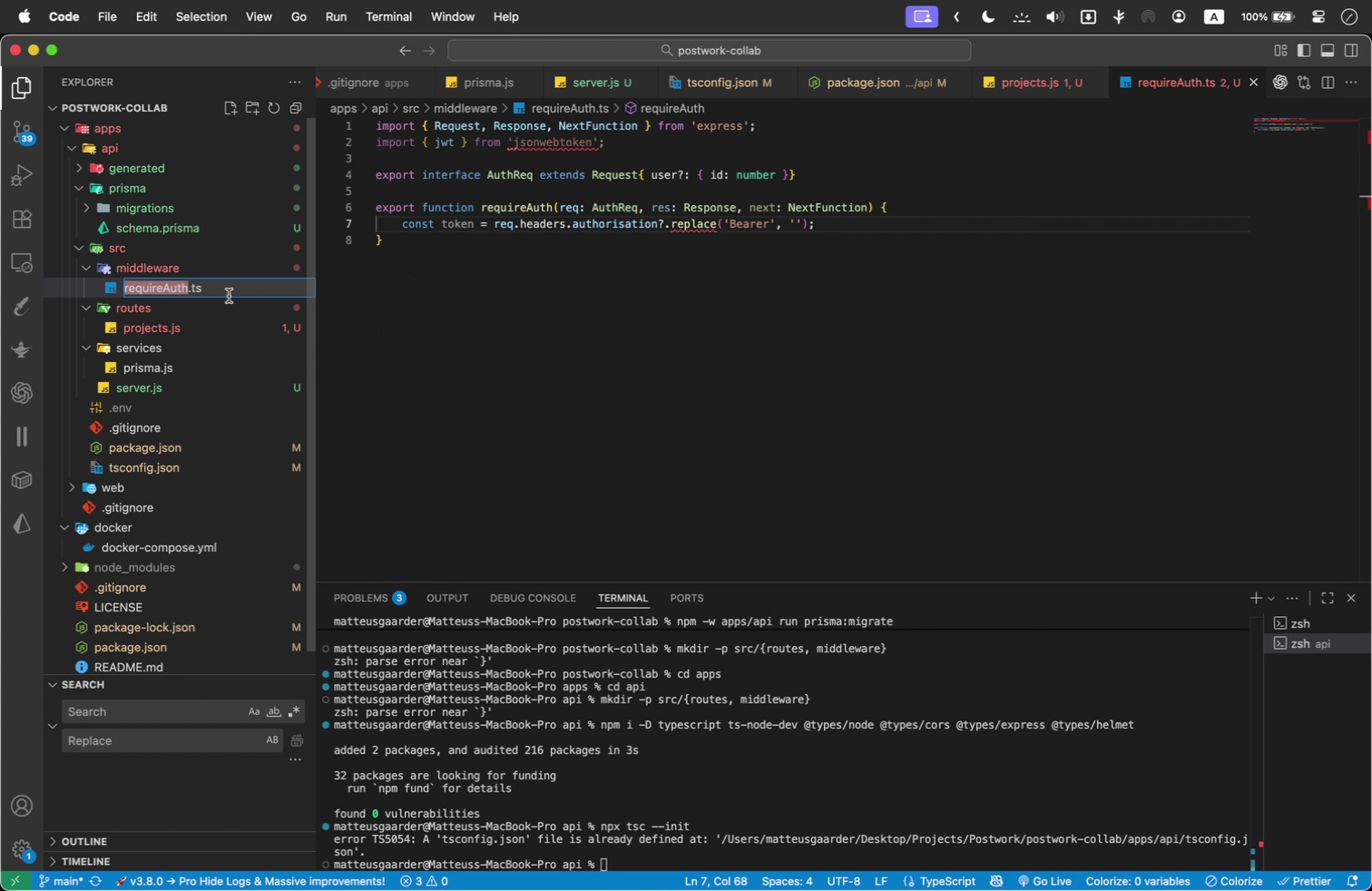 
left_click([230, 289])
 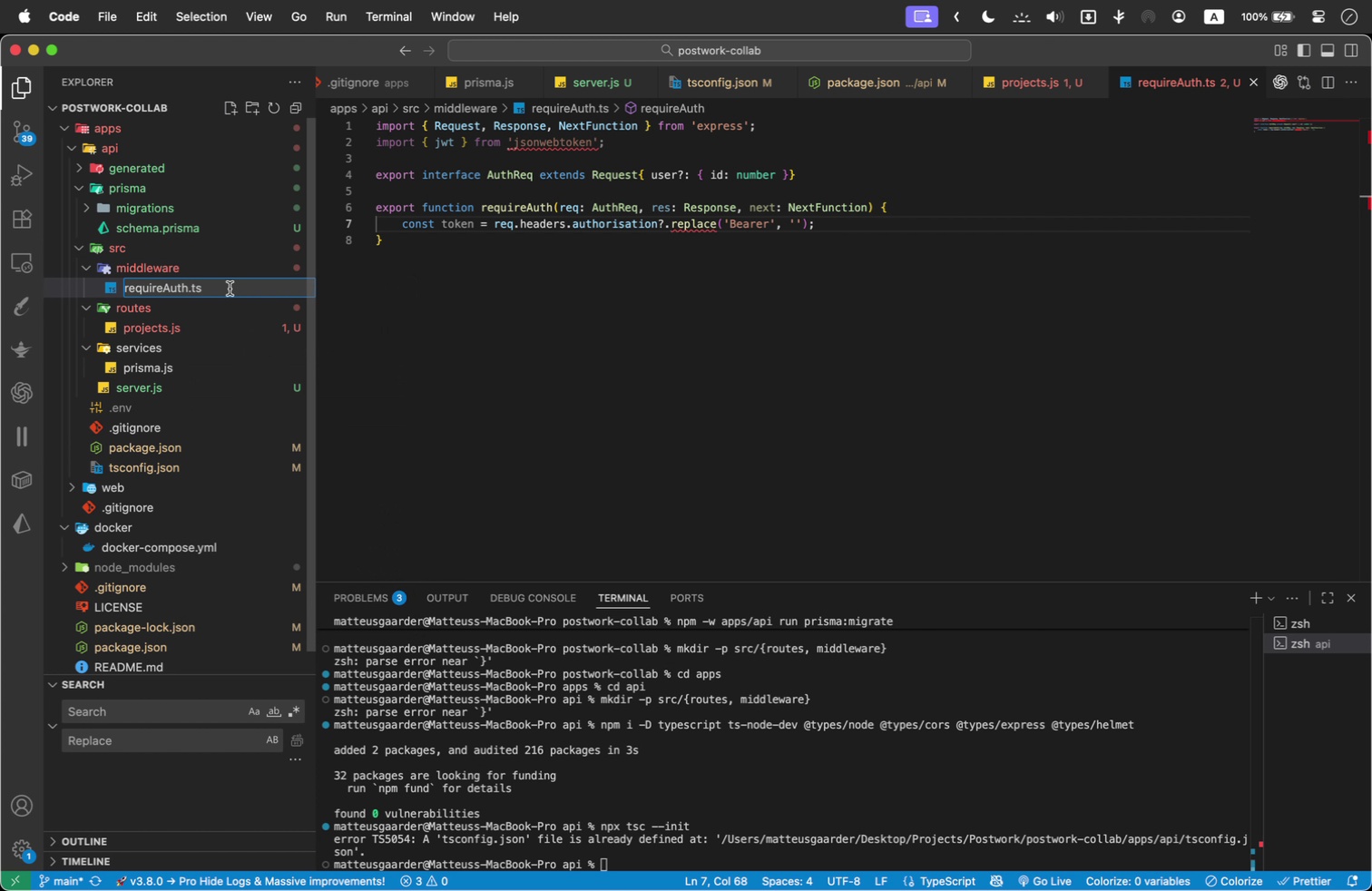 
key(Backspace)
key(Backspace)
type(js)
 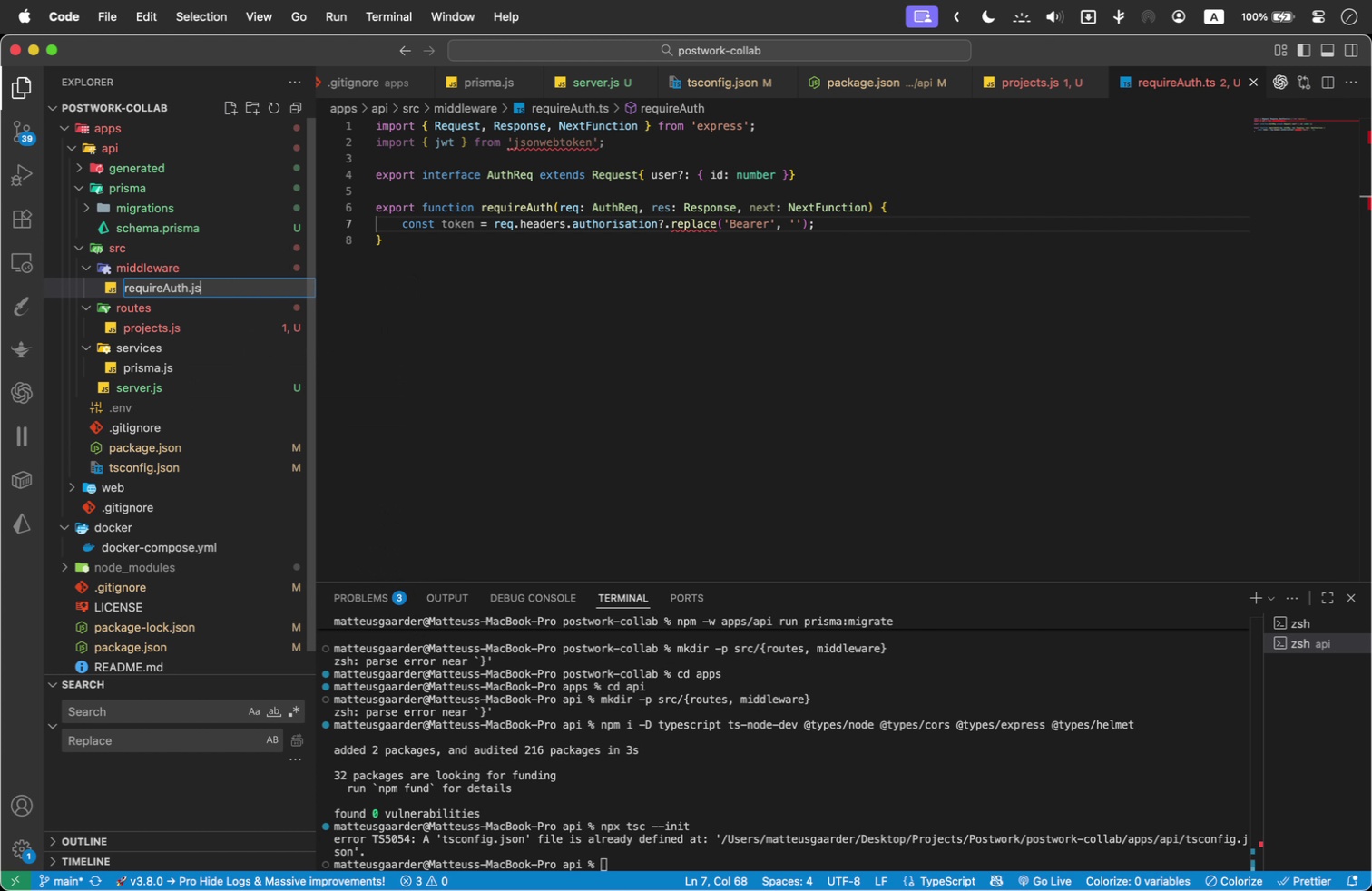 
key(Enter)
 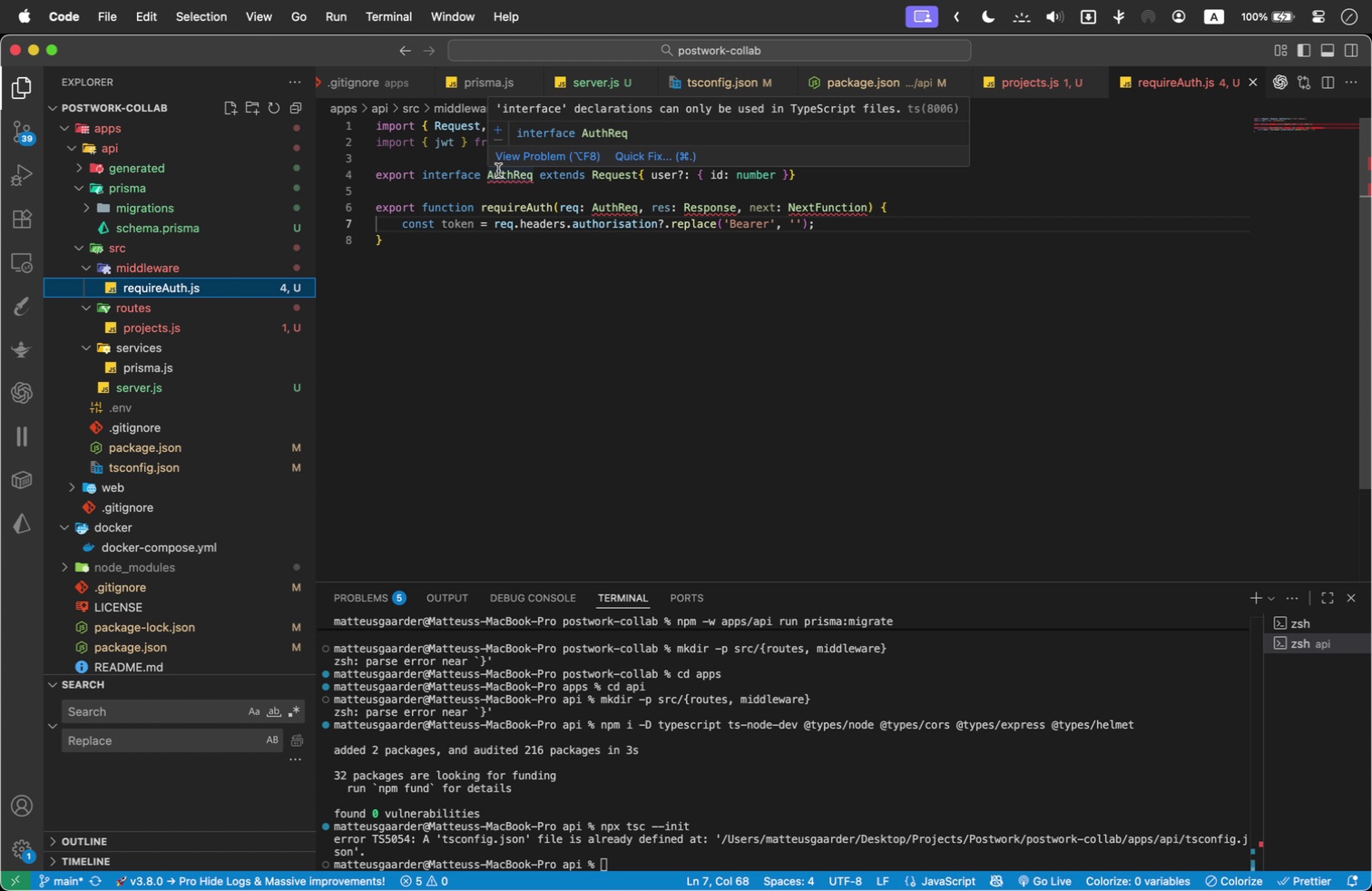 
wait(6.81)
 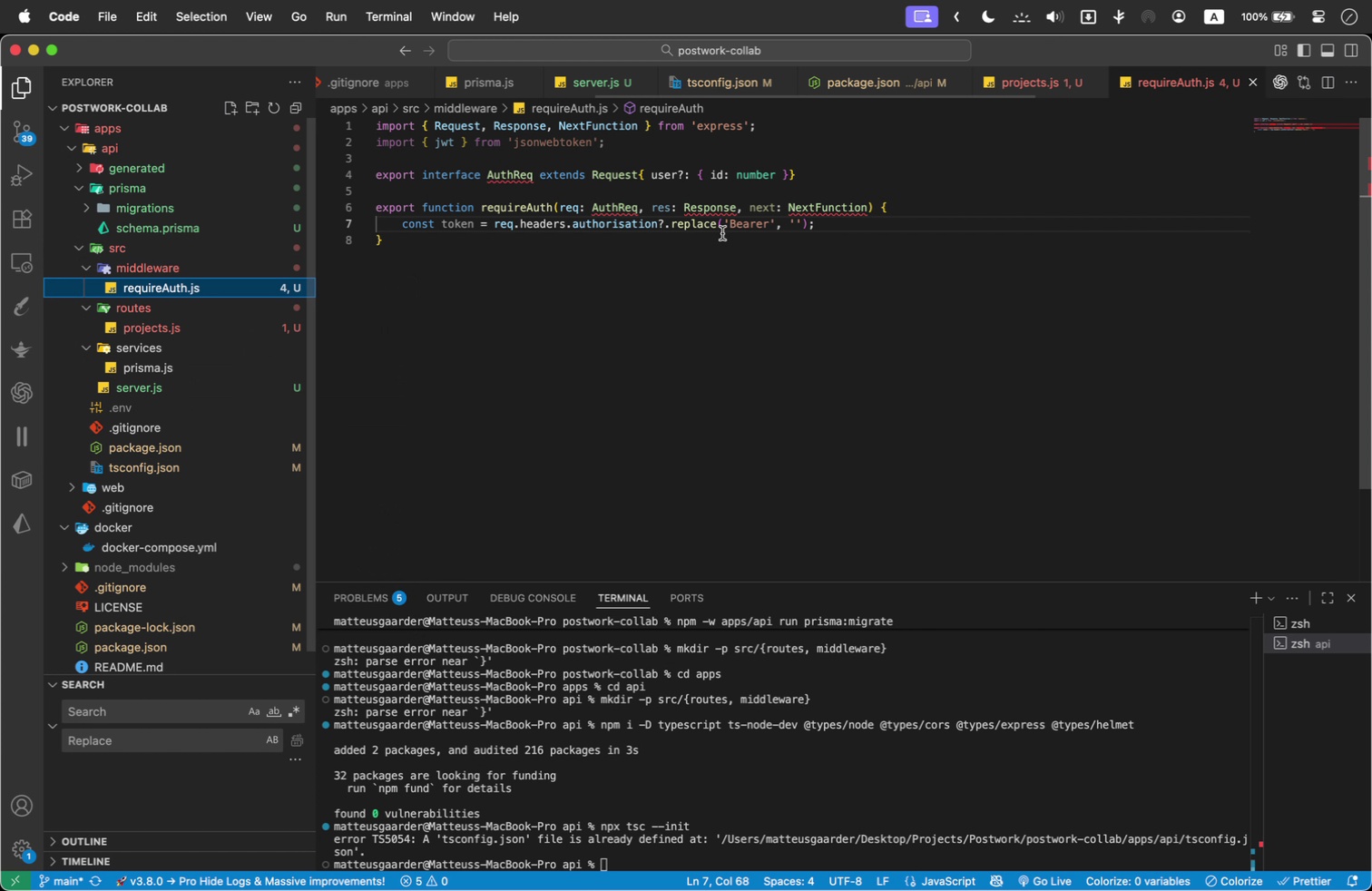 
double_click([450, 177])
 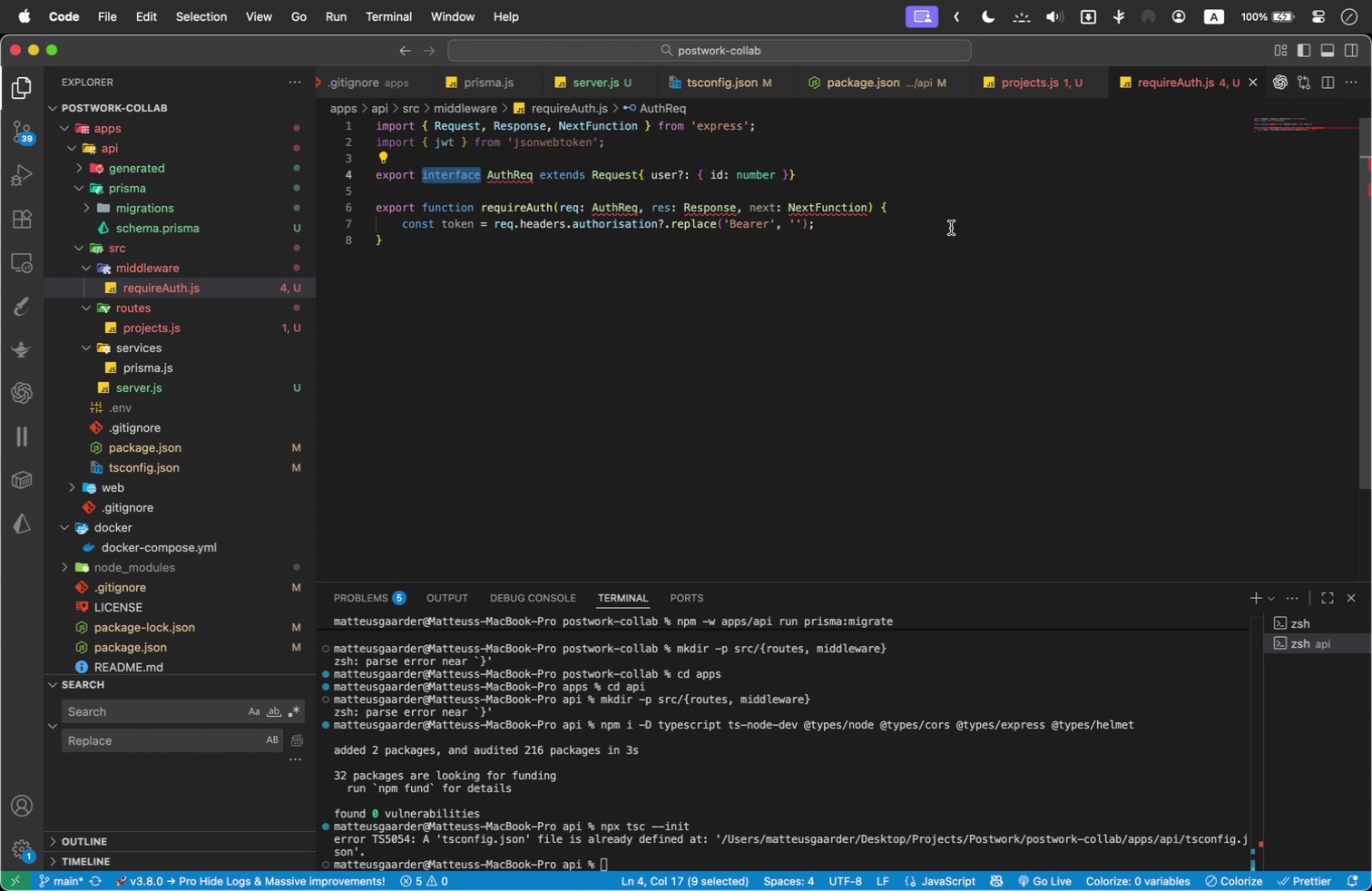 
key(Backspace)
 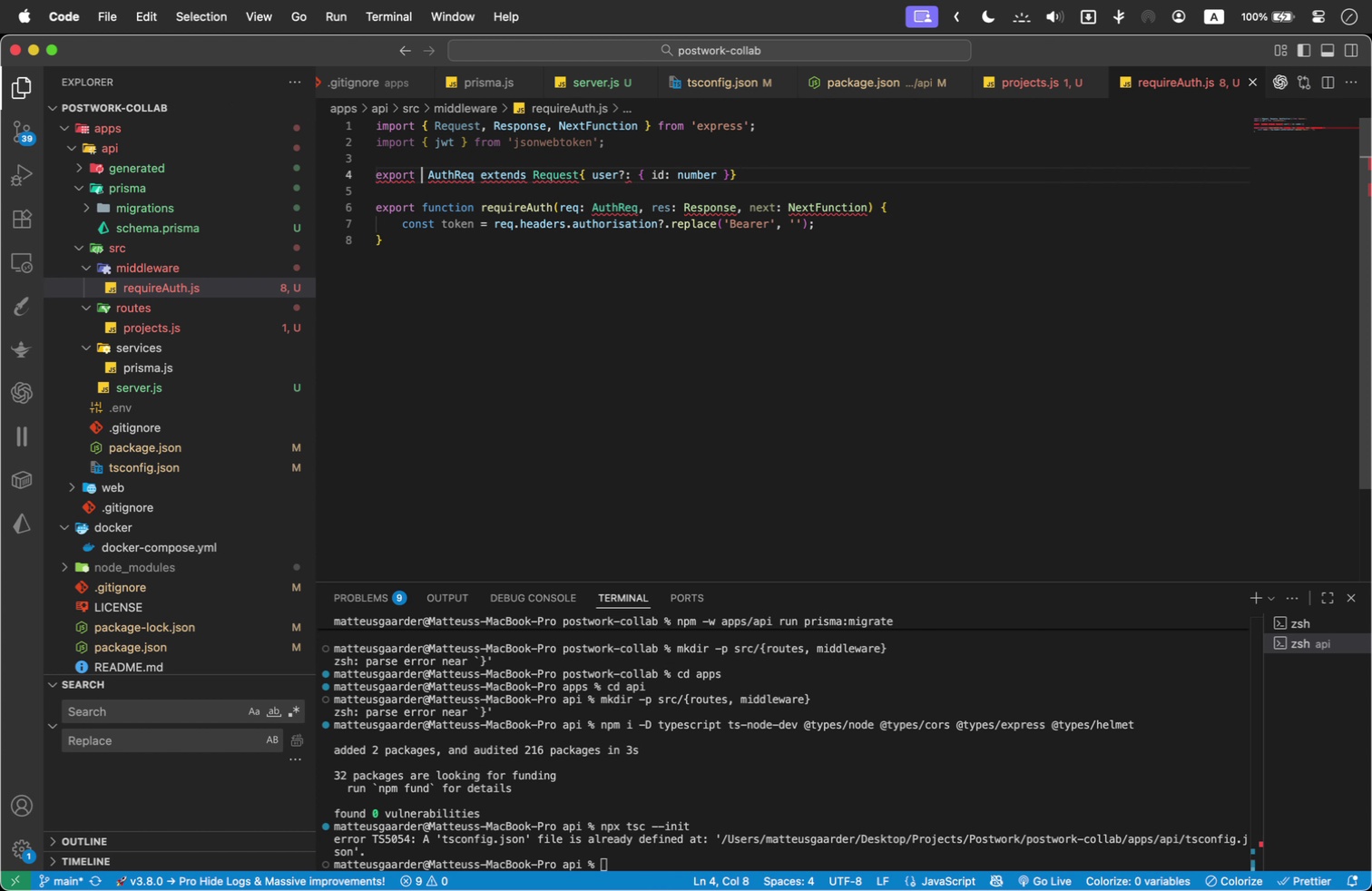 
key(Backspace)
 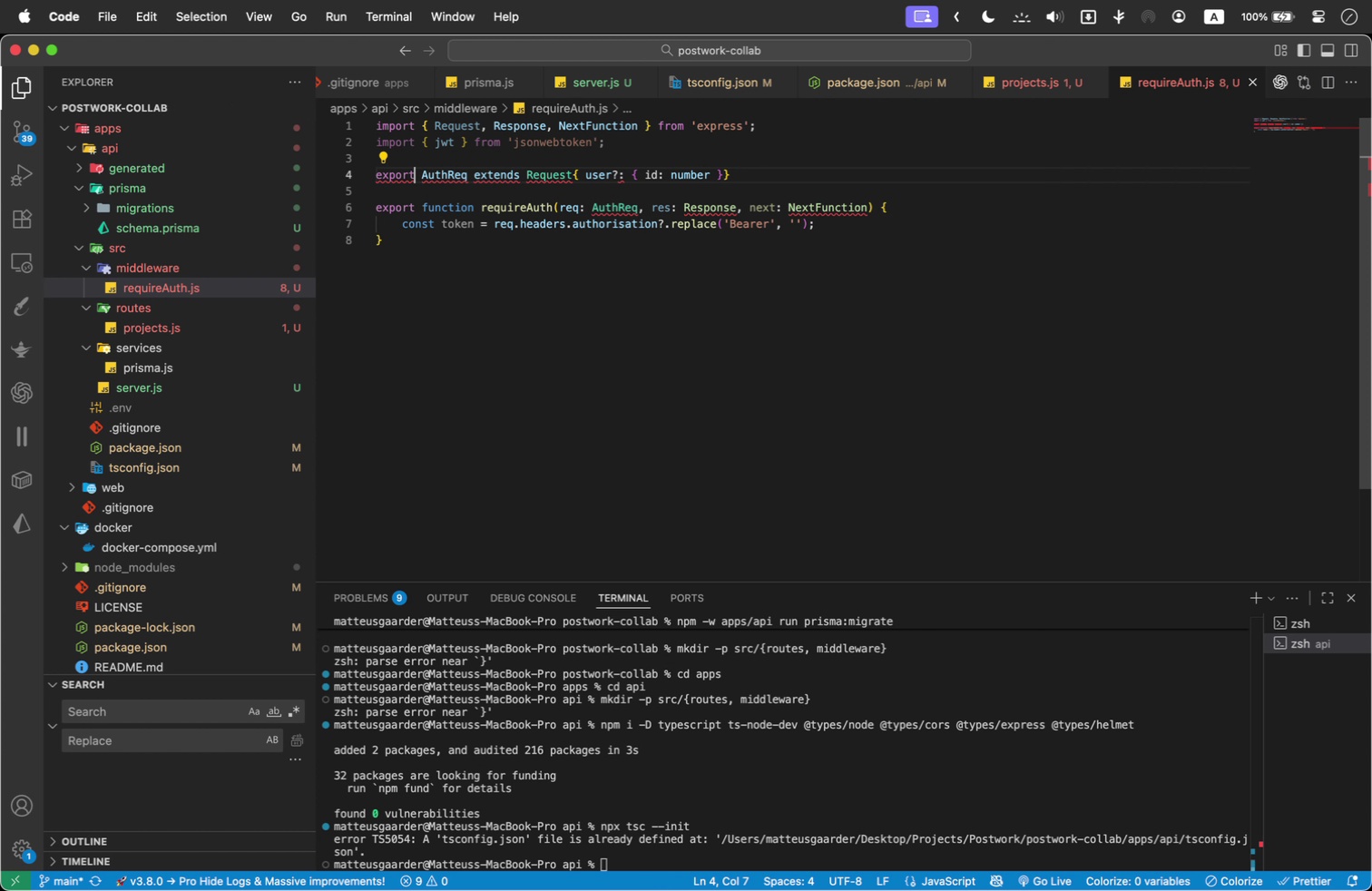 
key(Meta+Z)
 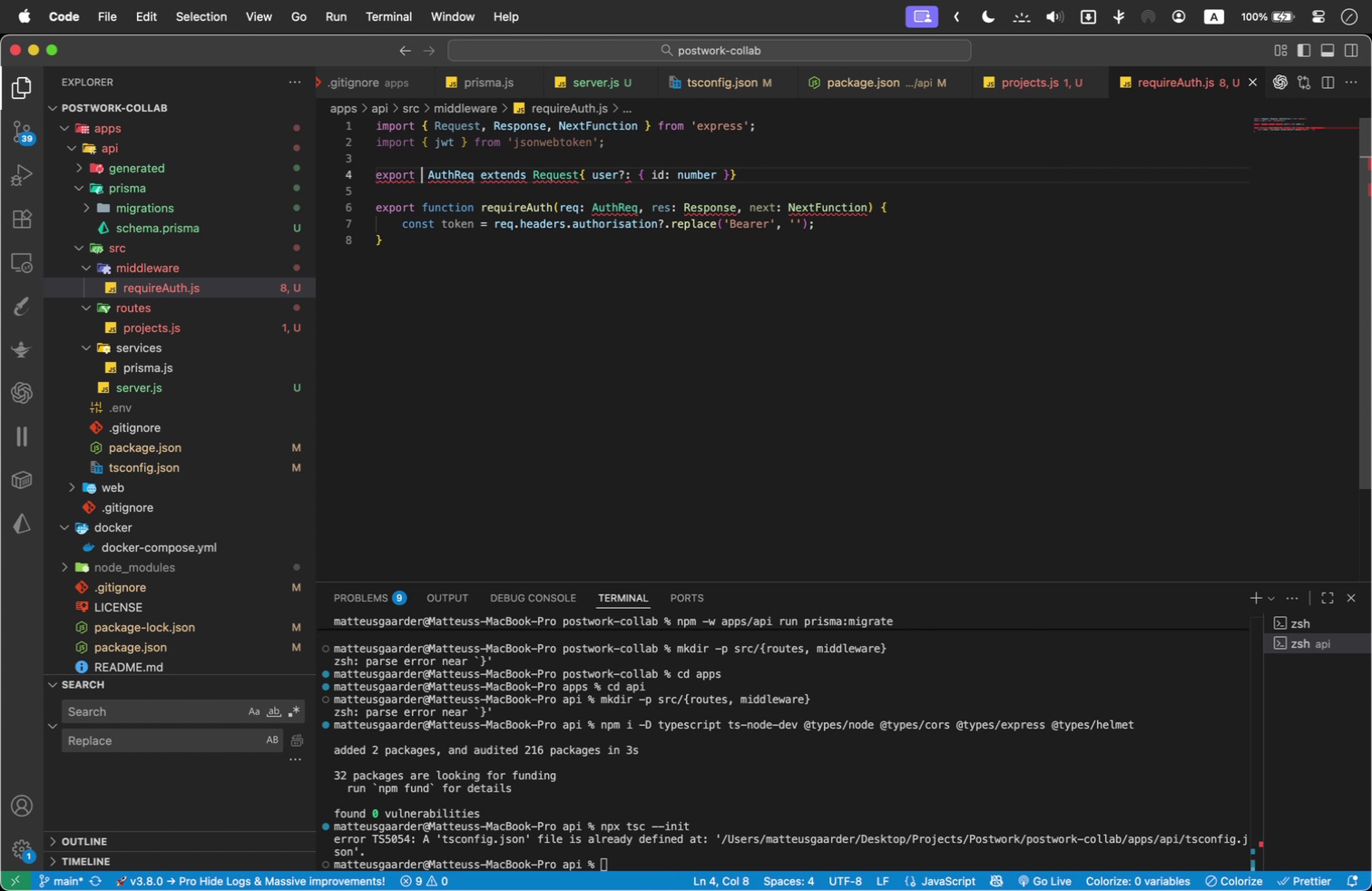 
key(Meta+Z)
 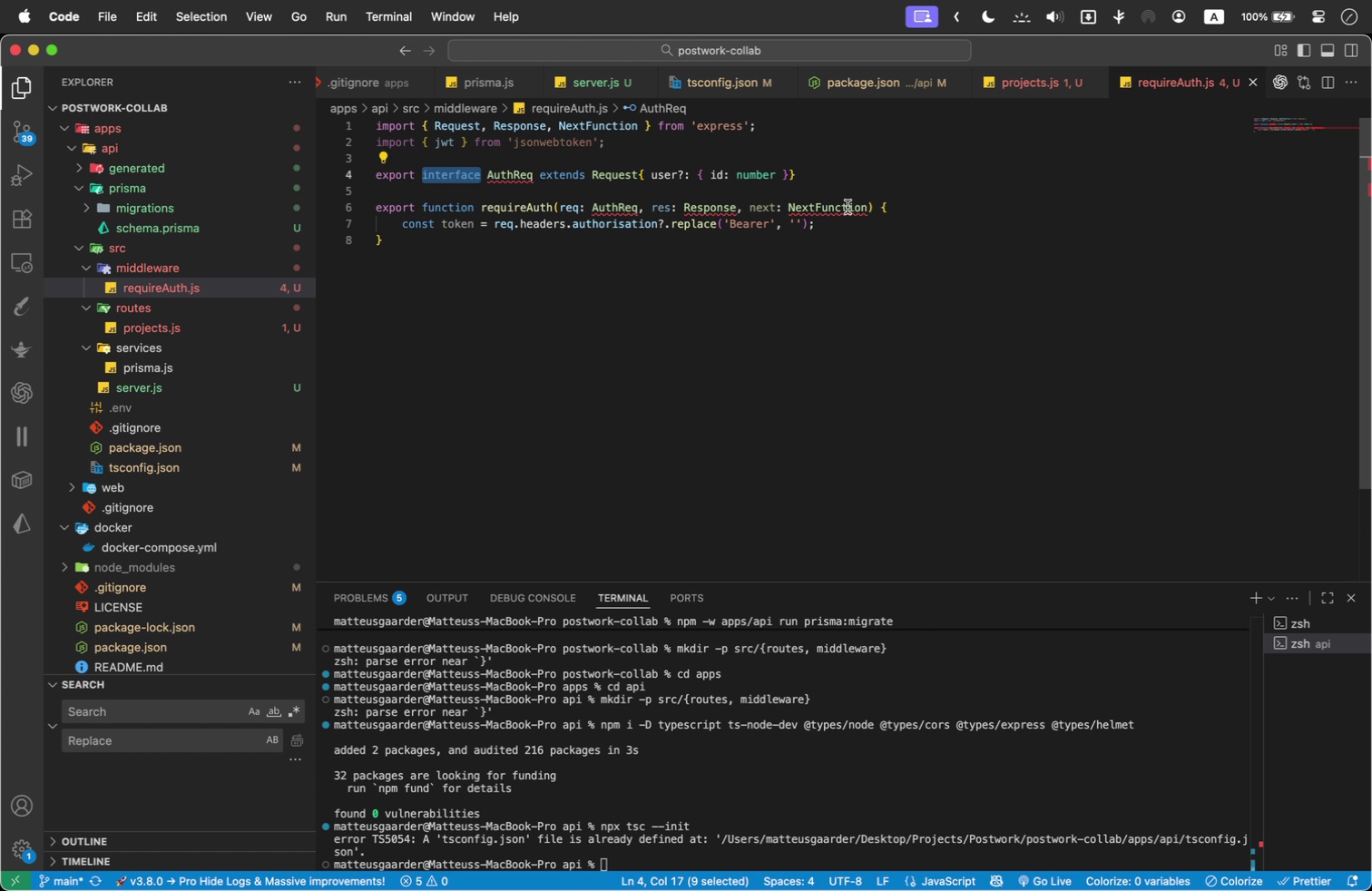 
wait(5.12)
 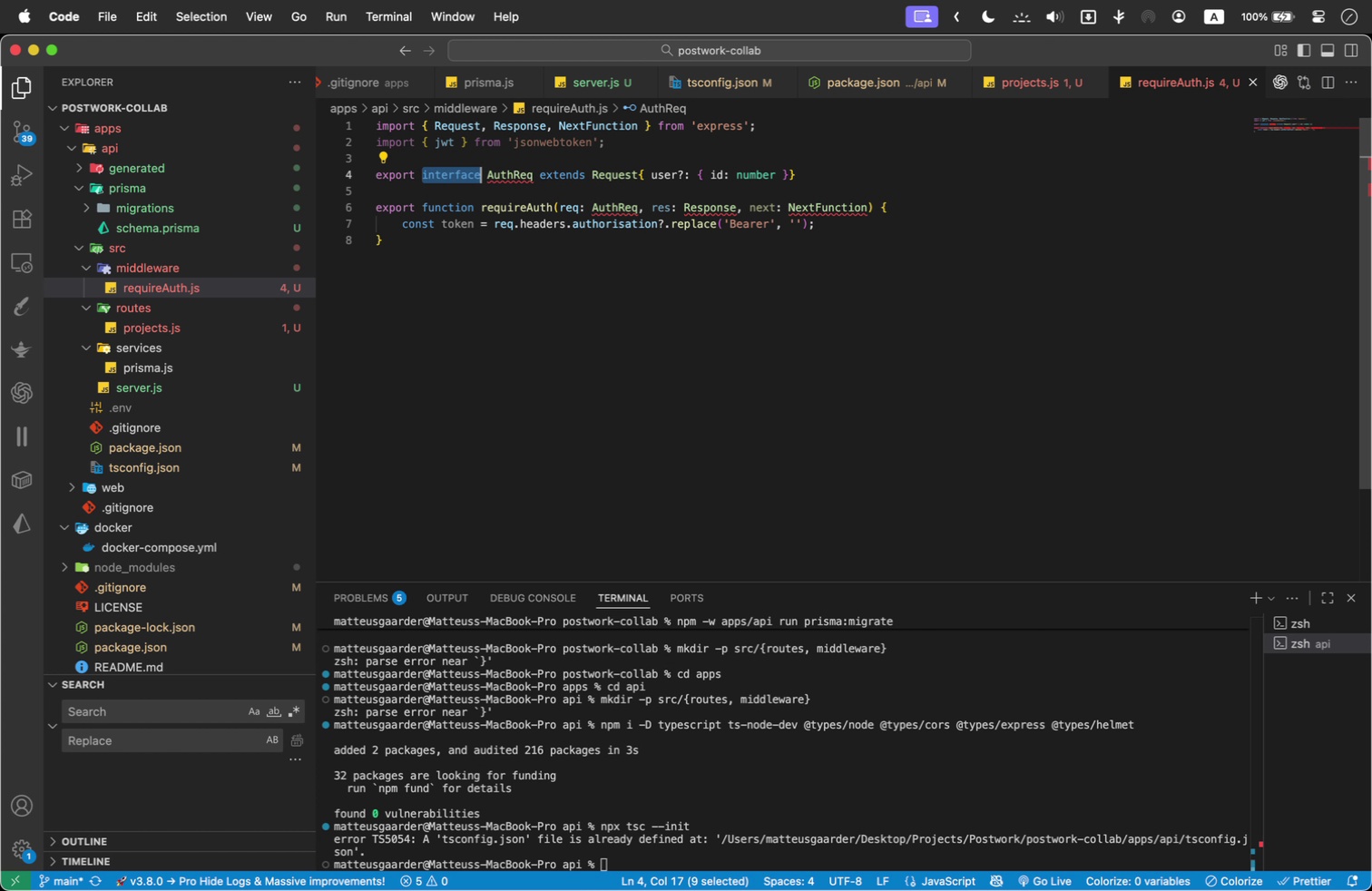 
right_click([181, 282])
 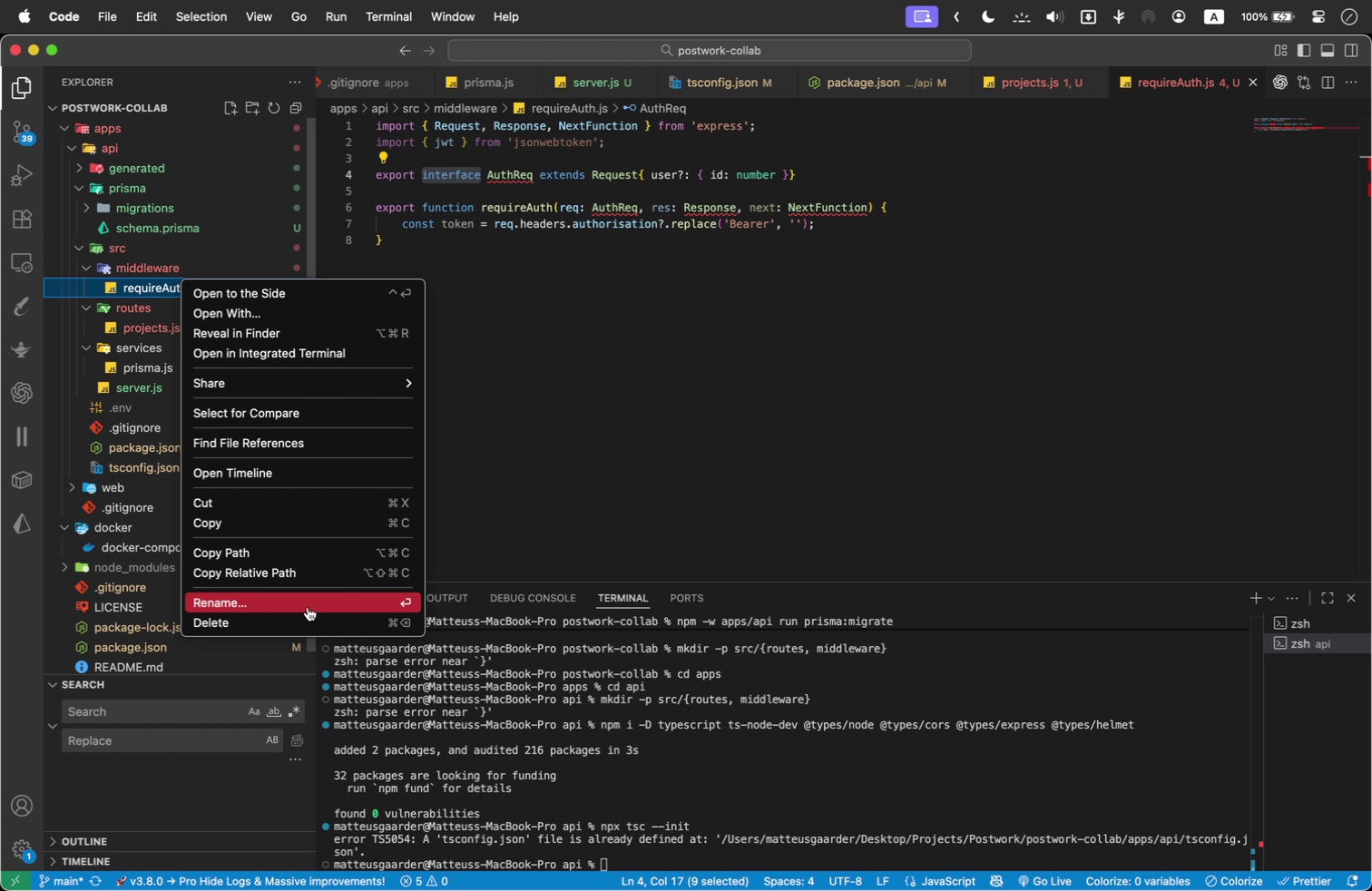 
left_click([309, 607])
 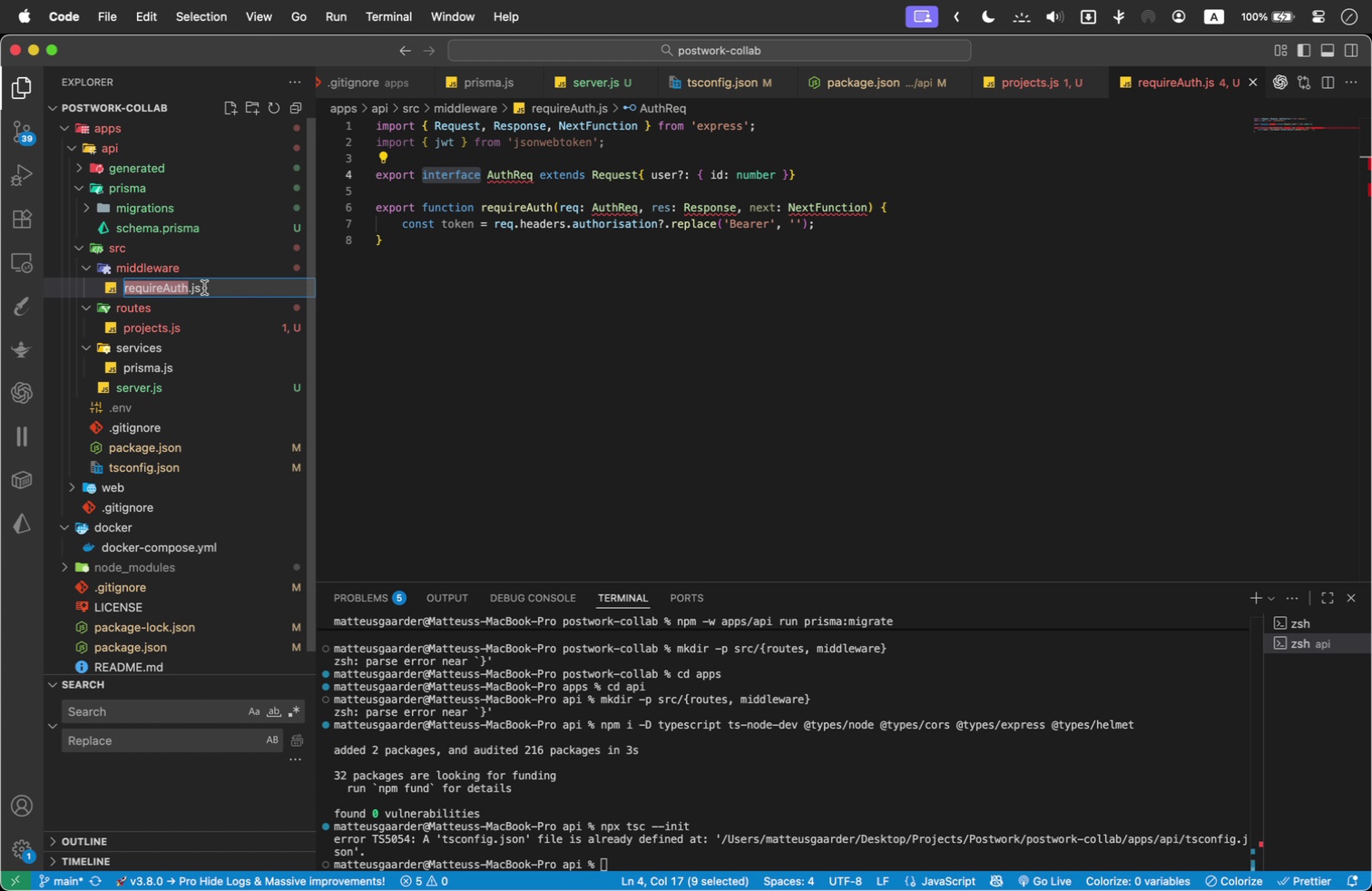 
left_click([215, 290])
 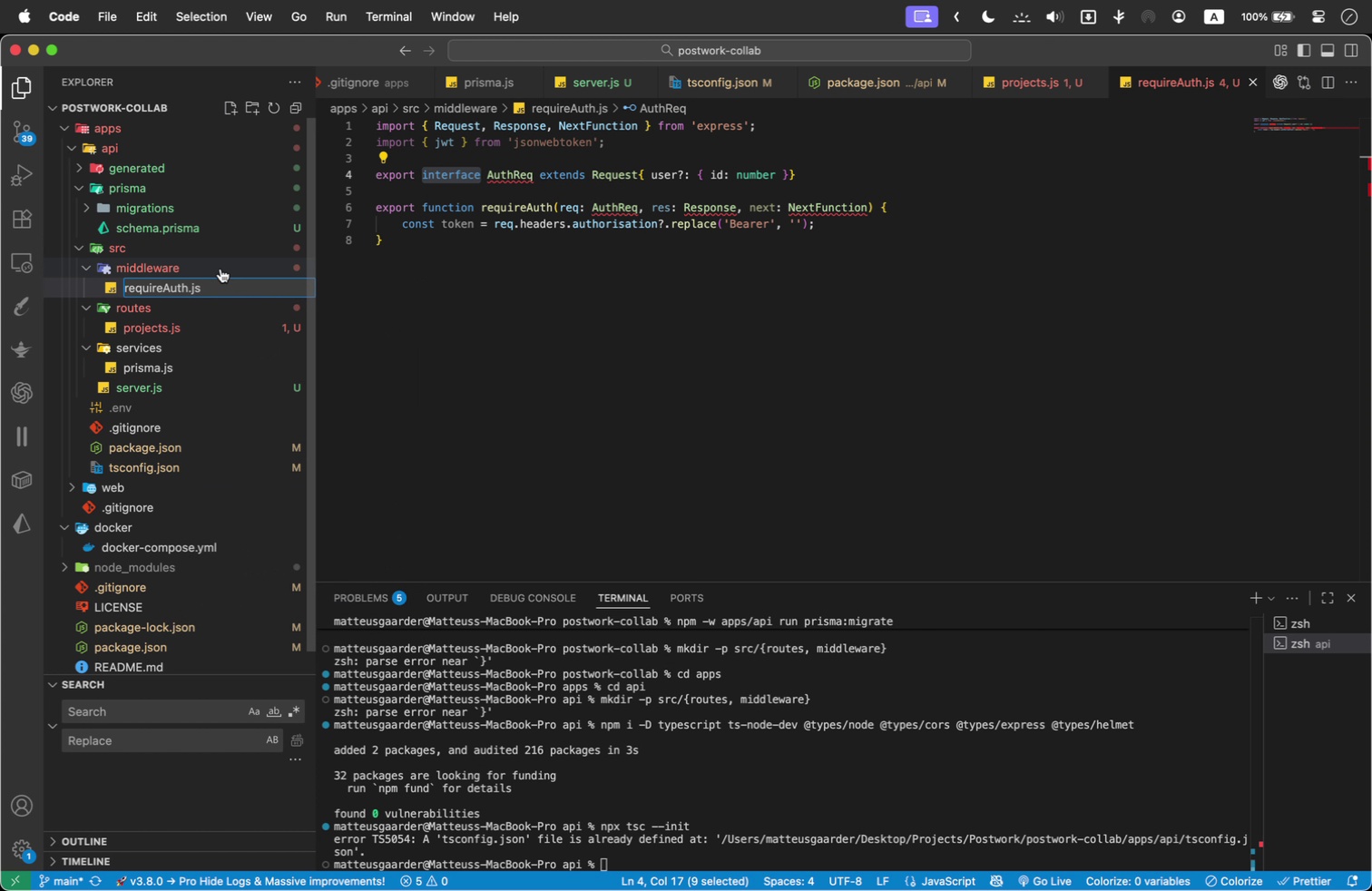 
key(Backspace)
key(Backspace)
type(ts)
 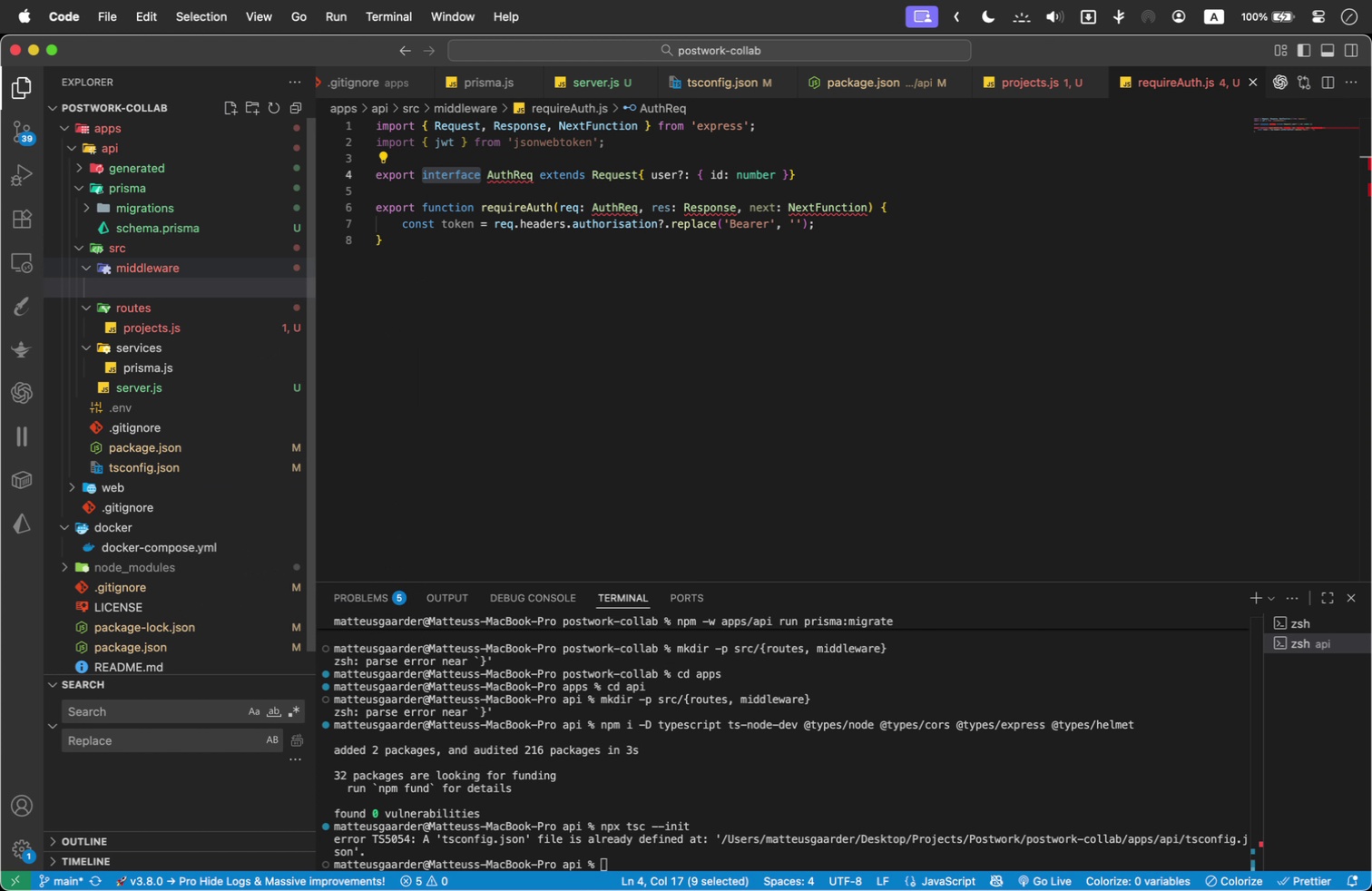 
key(Enter)
 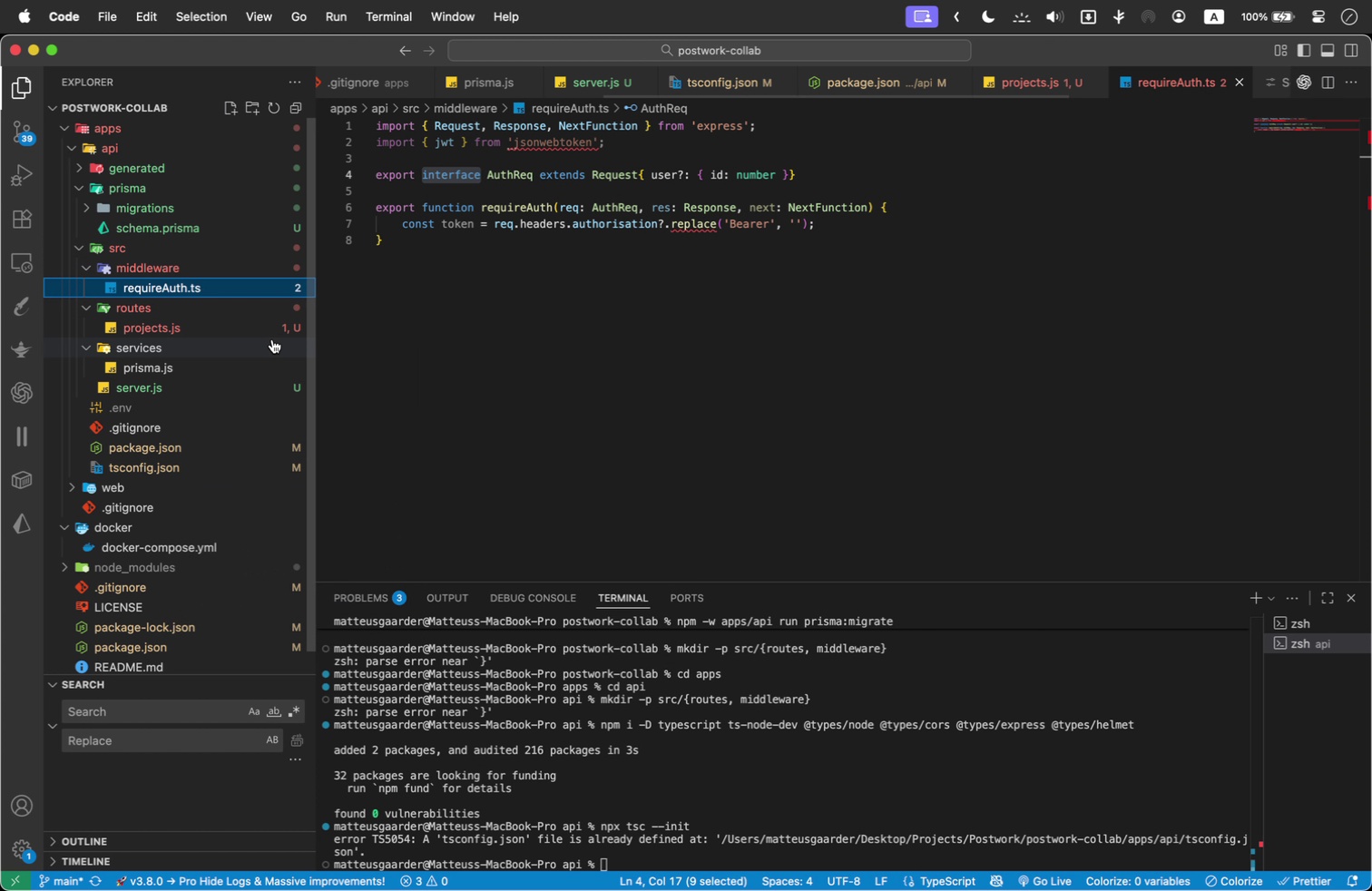 
left_click([220, 331])
 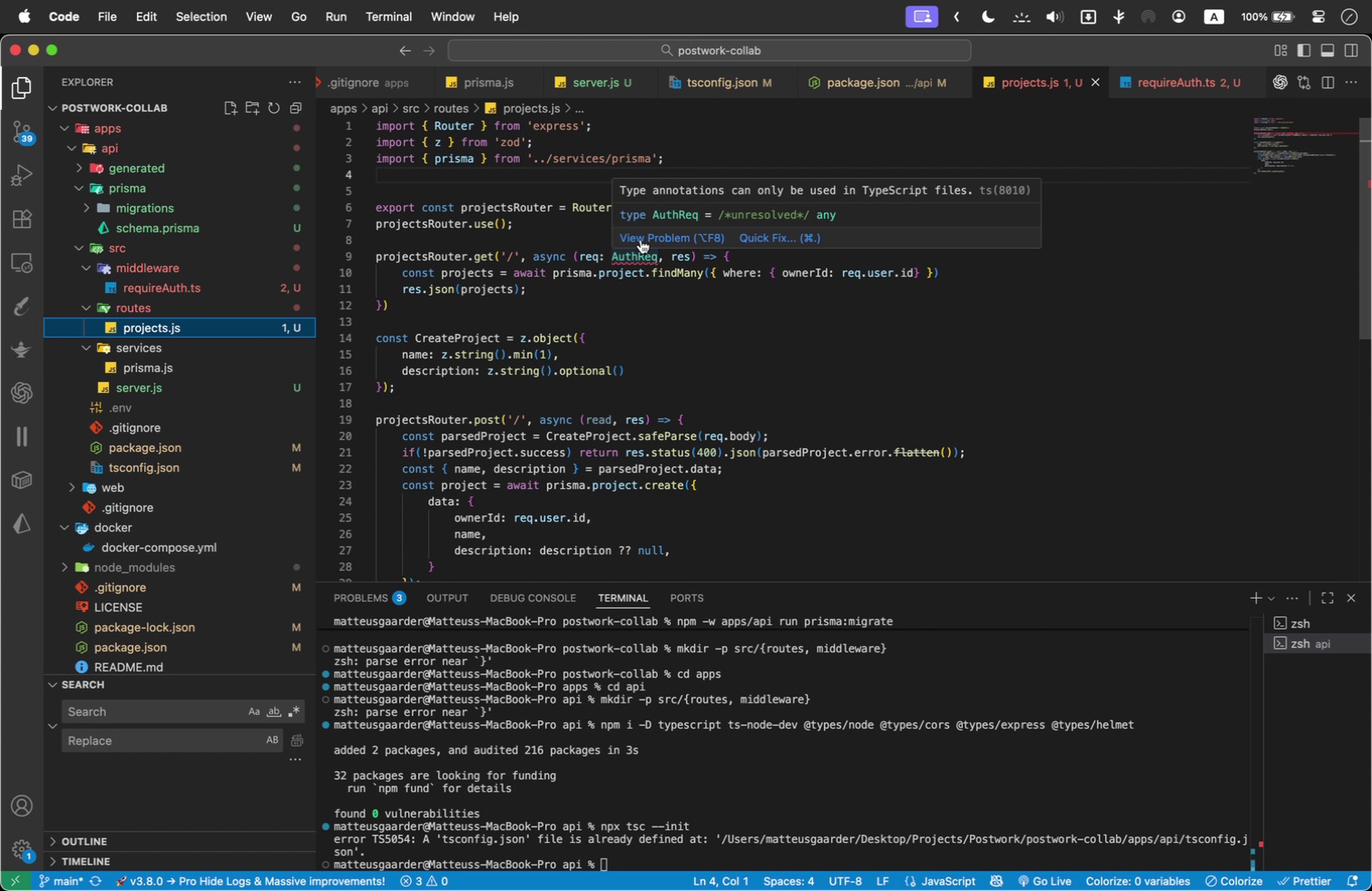 
wait(5.87)
 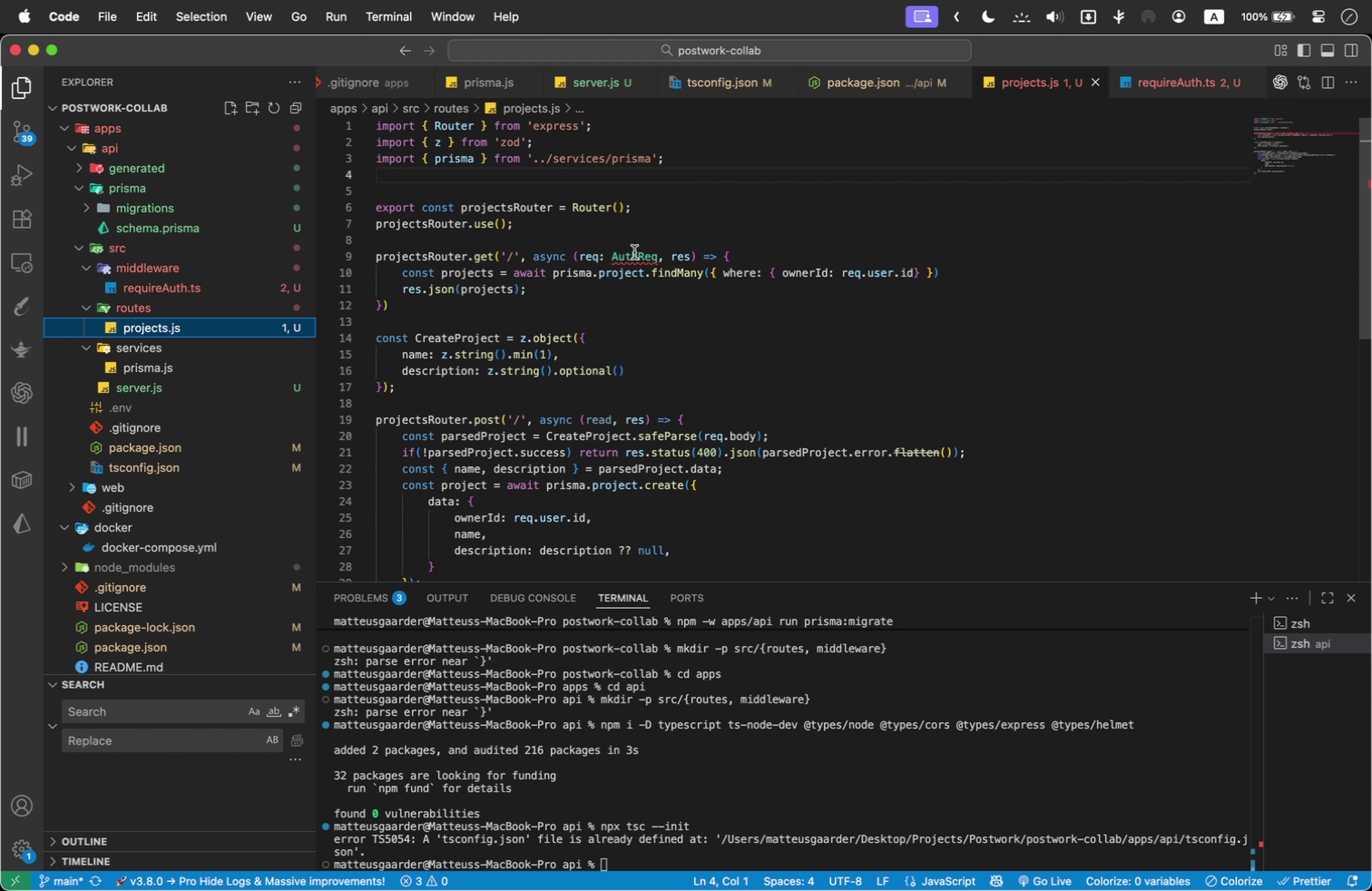 
left_click([172, 291])
 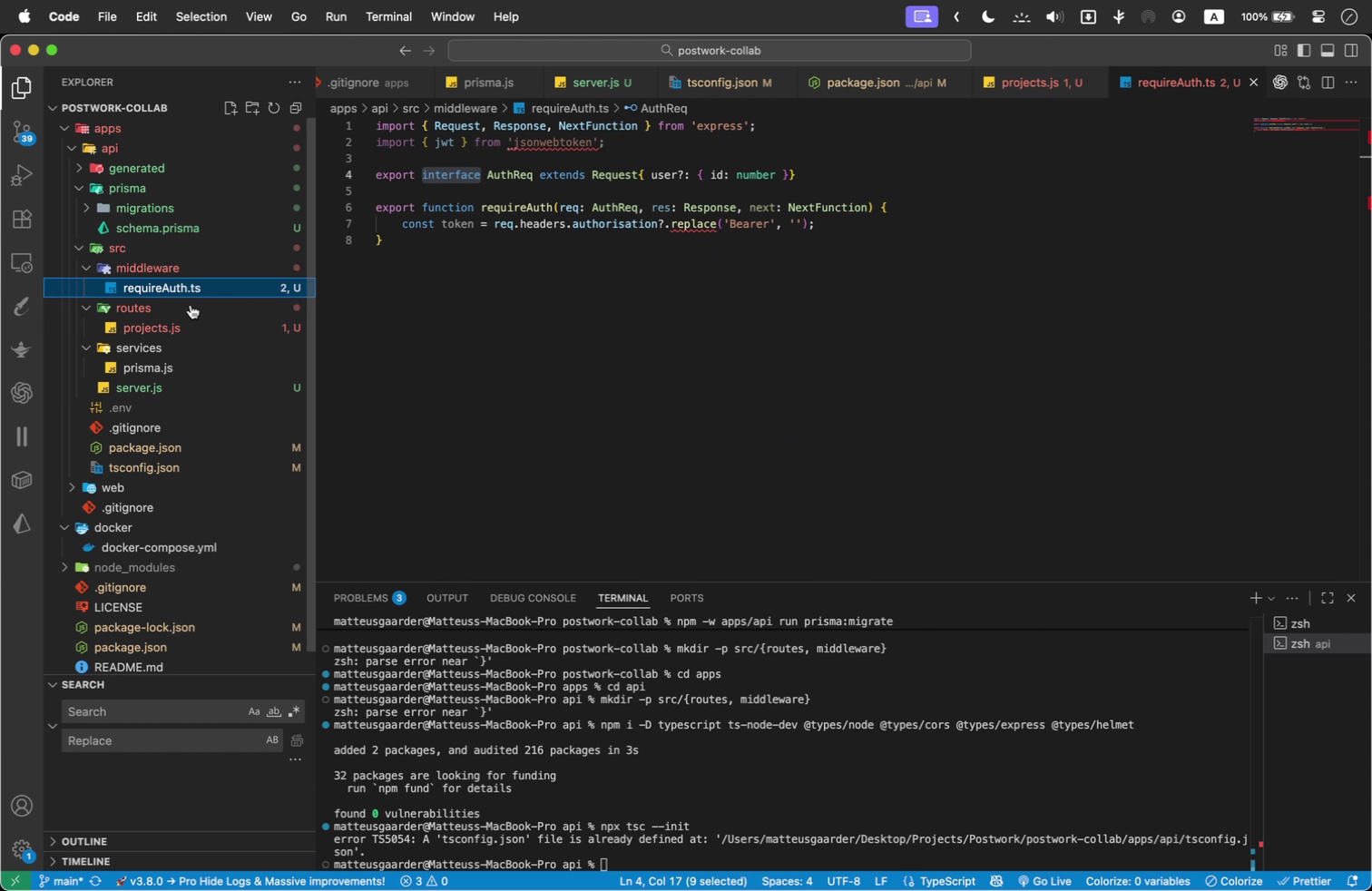 
wait(6.18)
 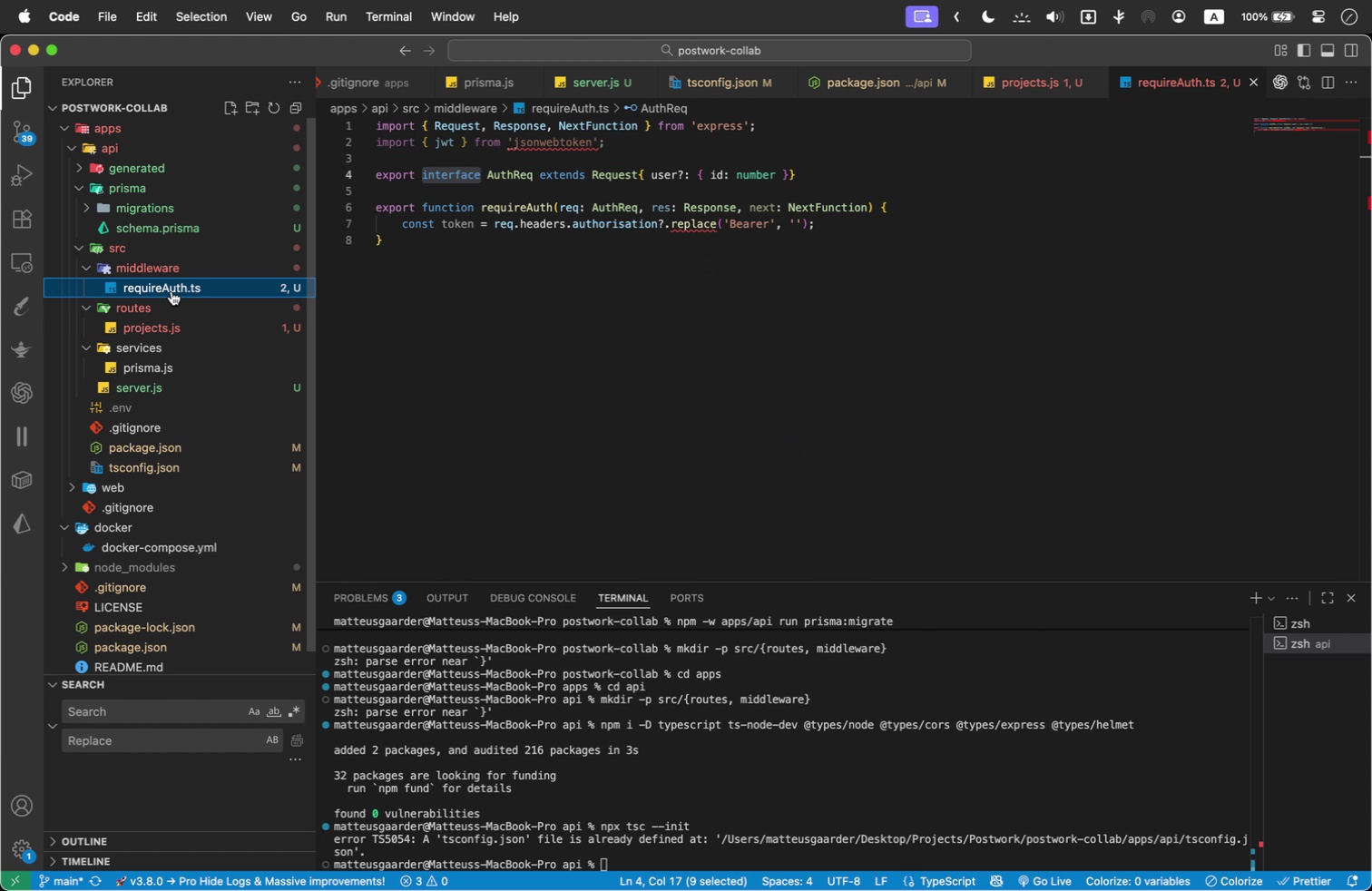 
scroll: coordinate [605, 247], scroll_direction: up, amount: 6.0
 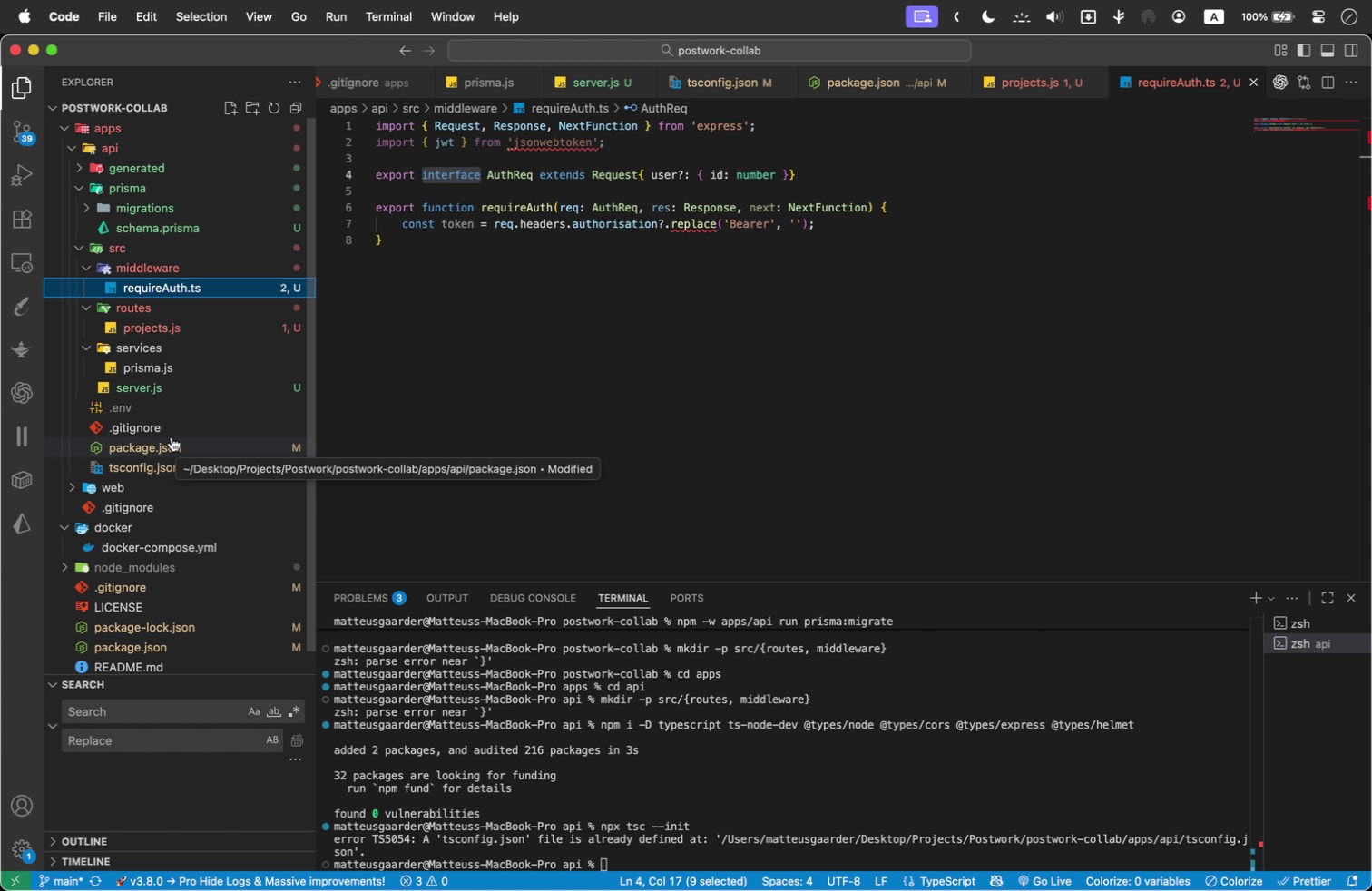 
wait(22.13)
 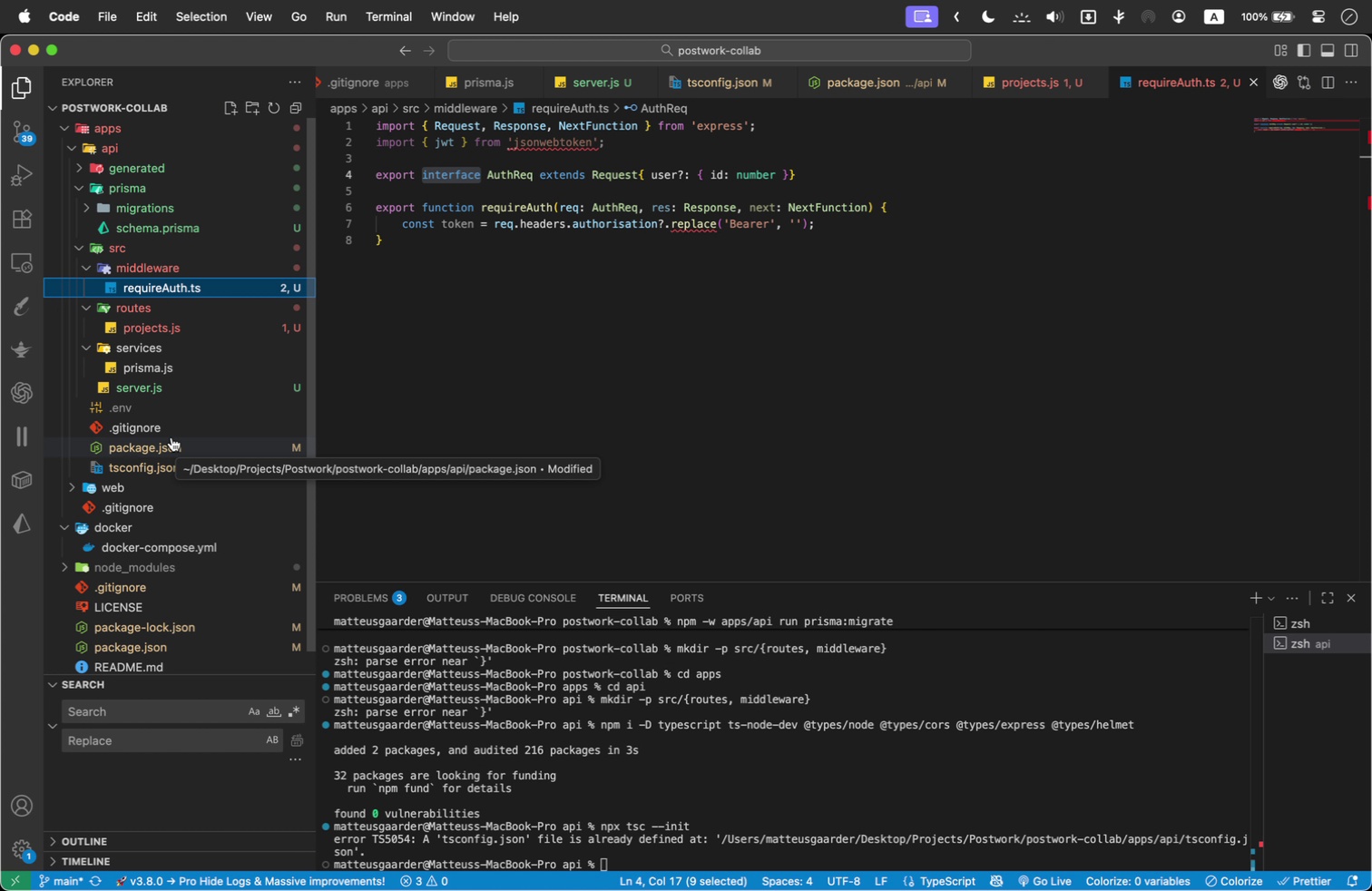 
left_click([542, 212])
 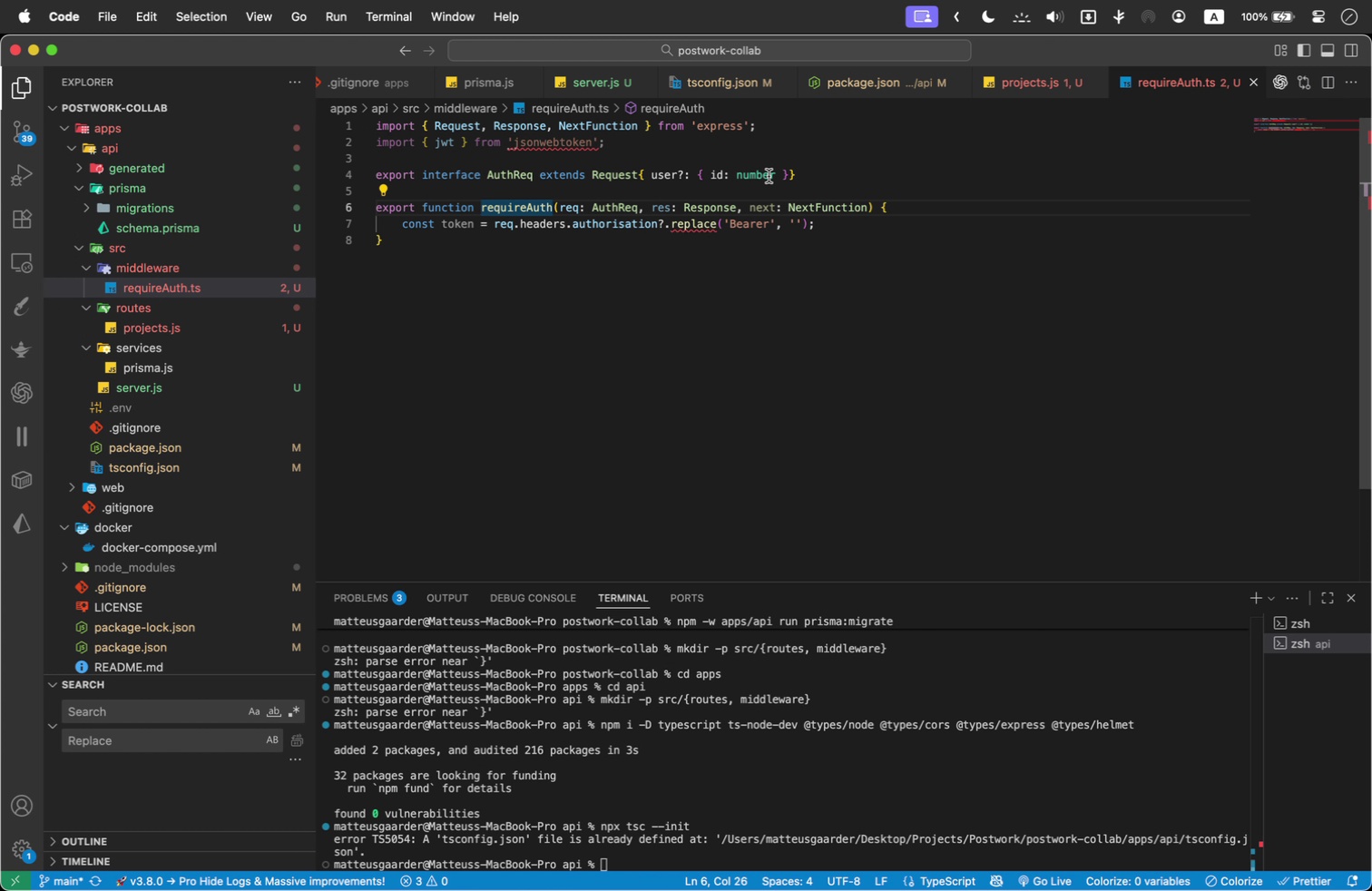 
wait(10.37)
 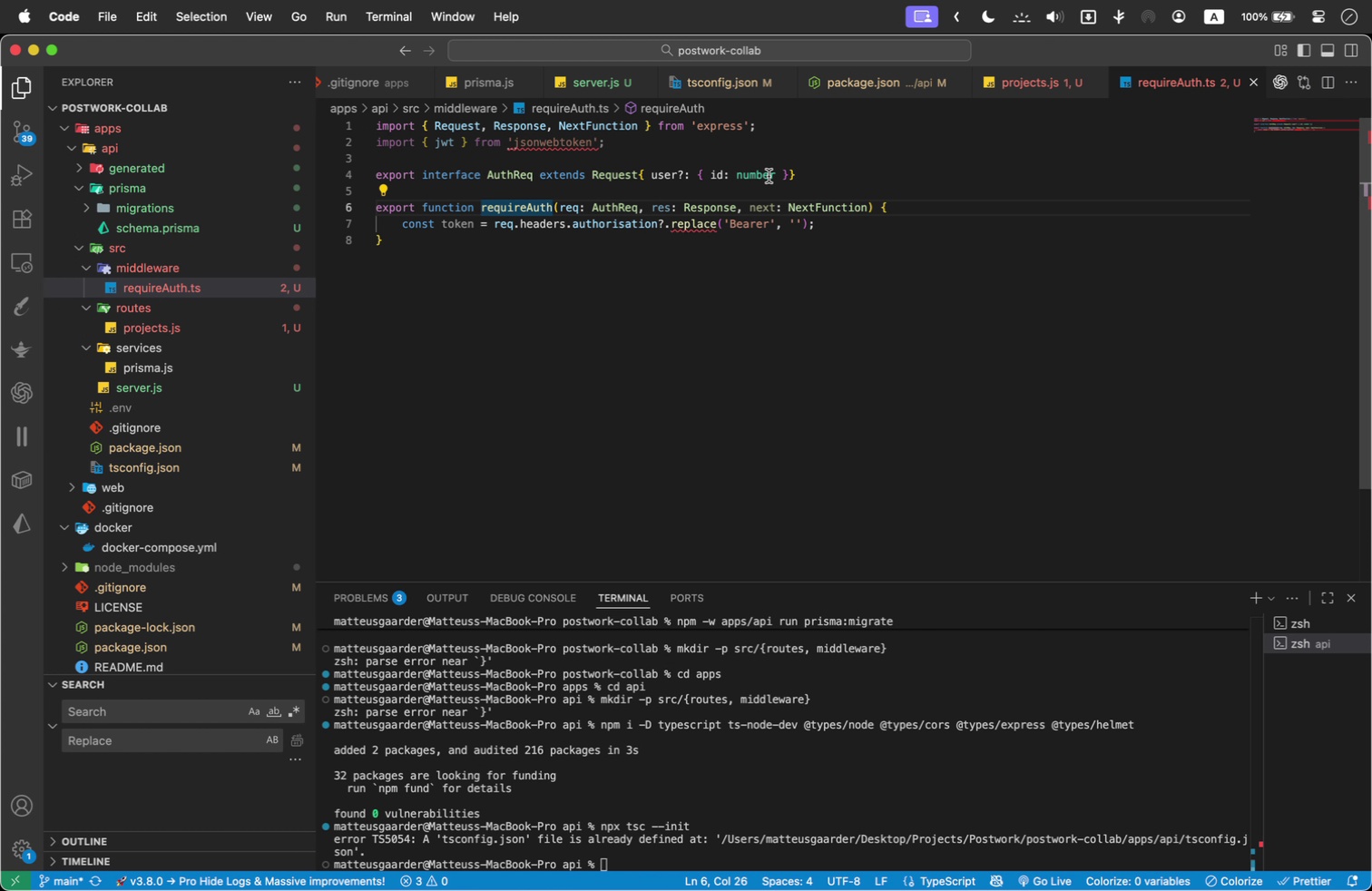 
mouse_move([689, 215])
 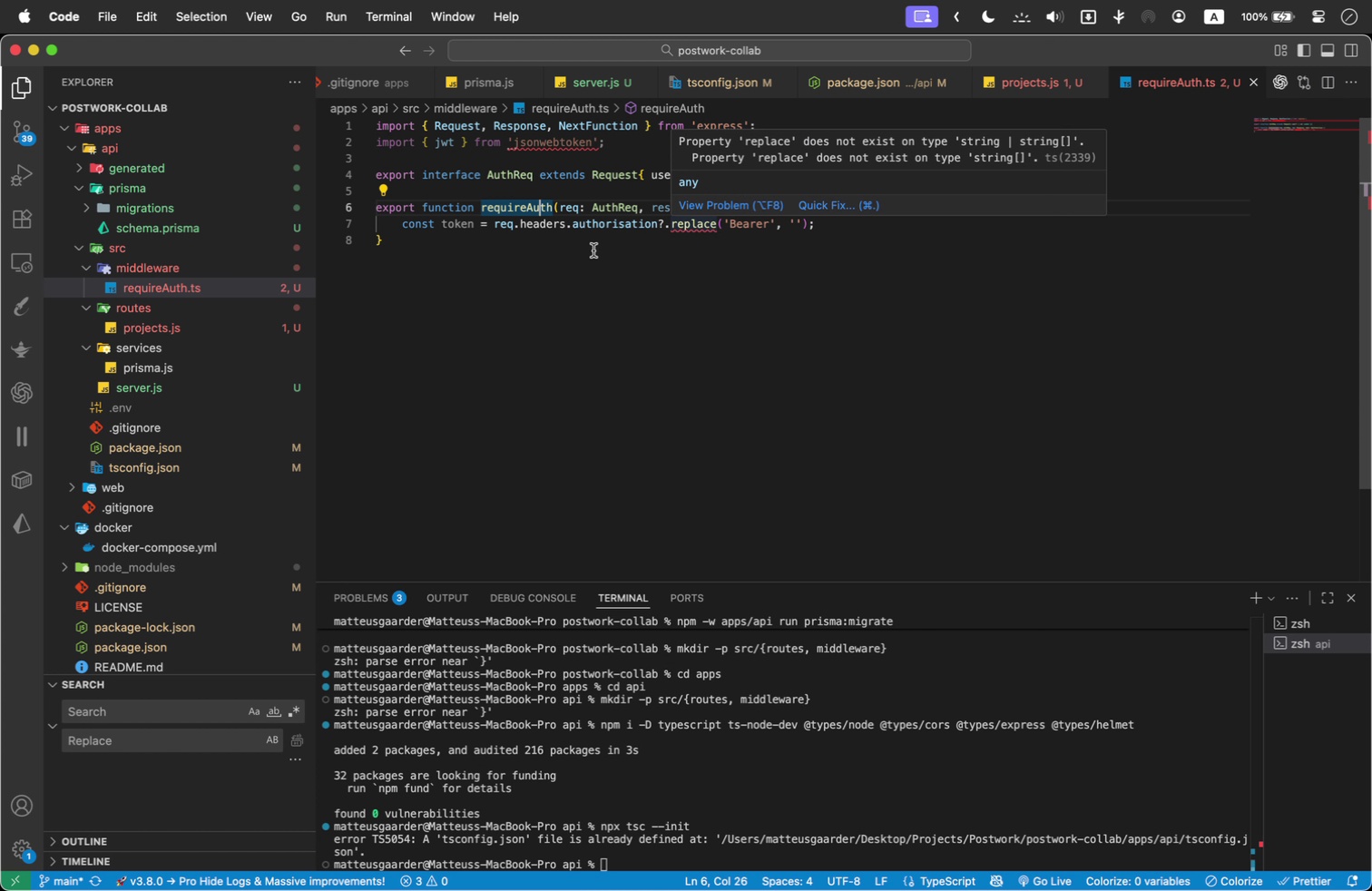 
left_click_drag(start_coordinate=[441, 266], to_coordinate=[346, 132])
 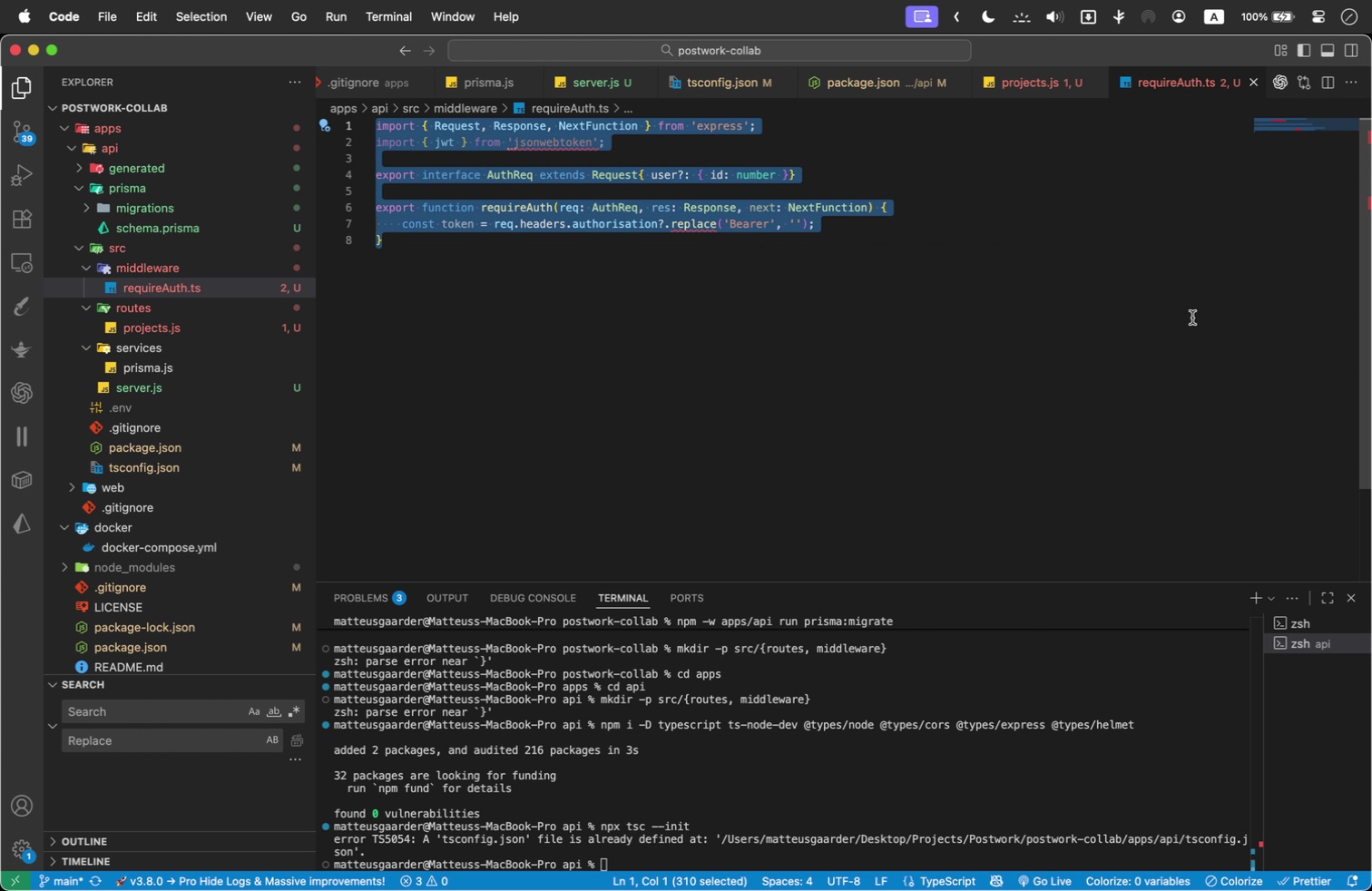 
left_click([1370, 321])
 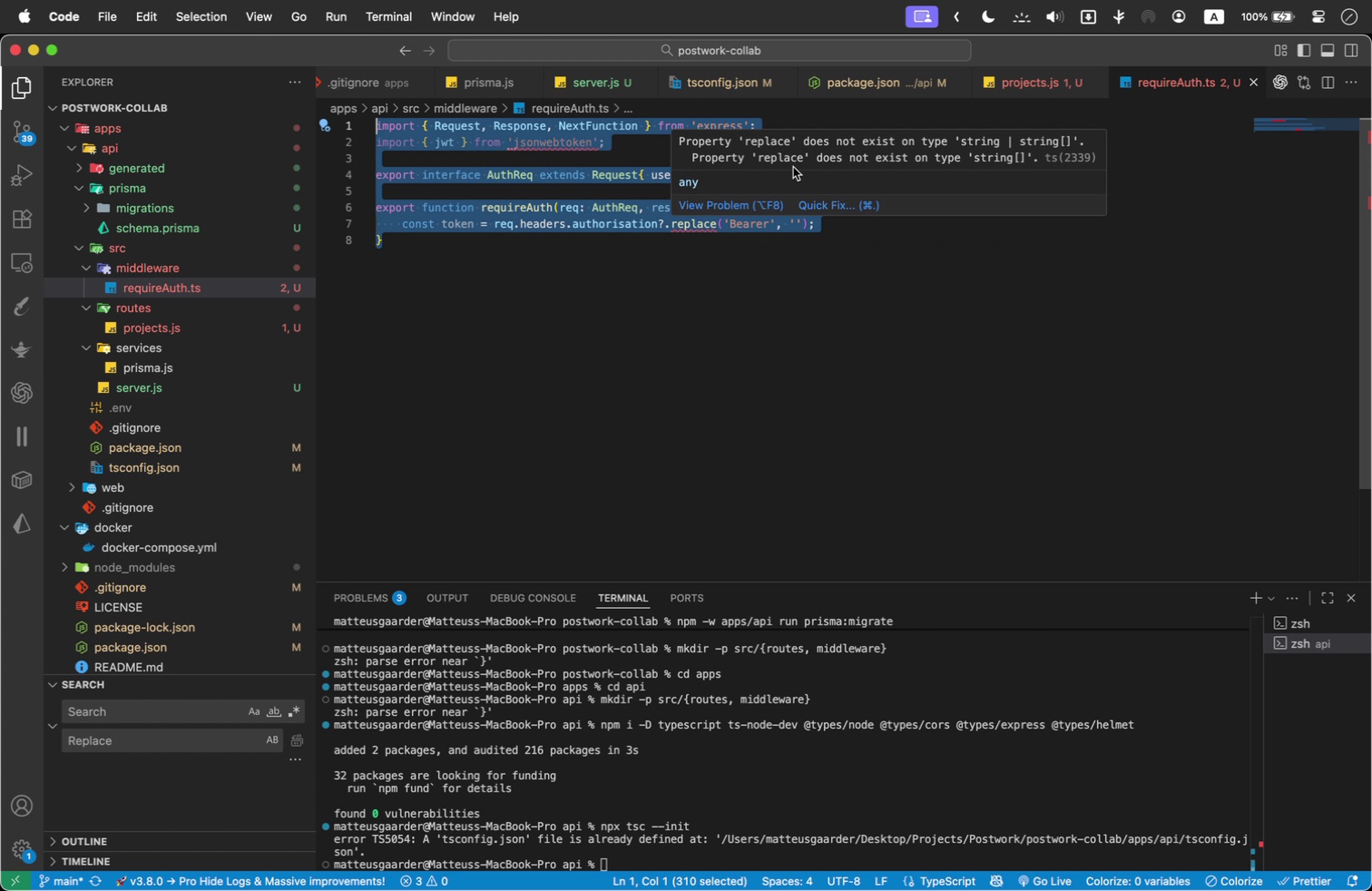 
wait(5.93)
 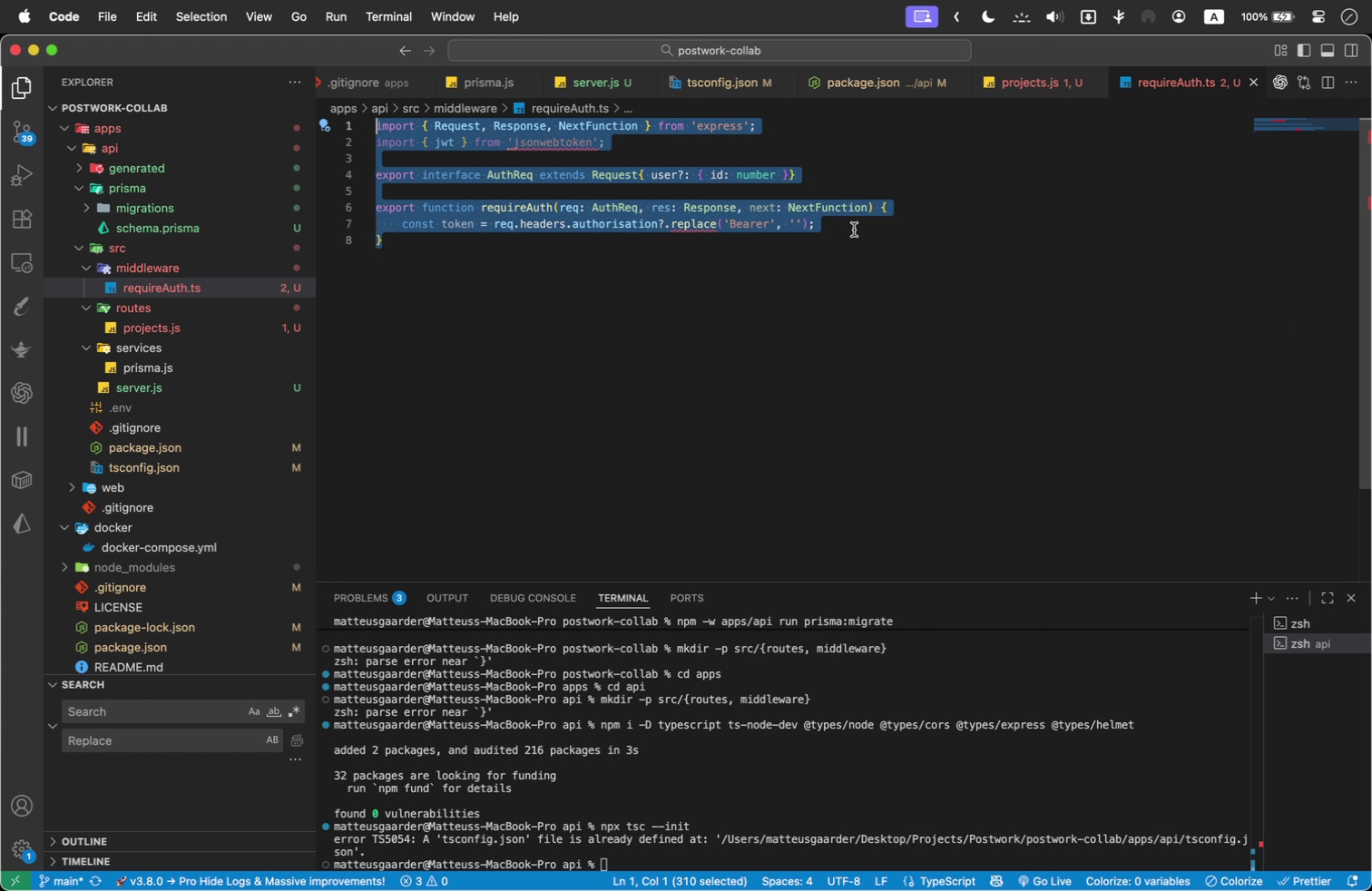 
left_click_drag(start_coordinate=[1096, 158], to_coordinate=[661, 152])
 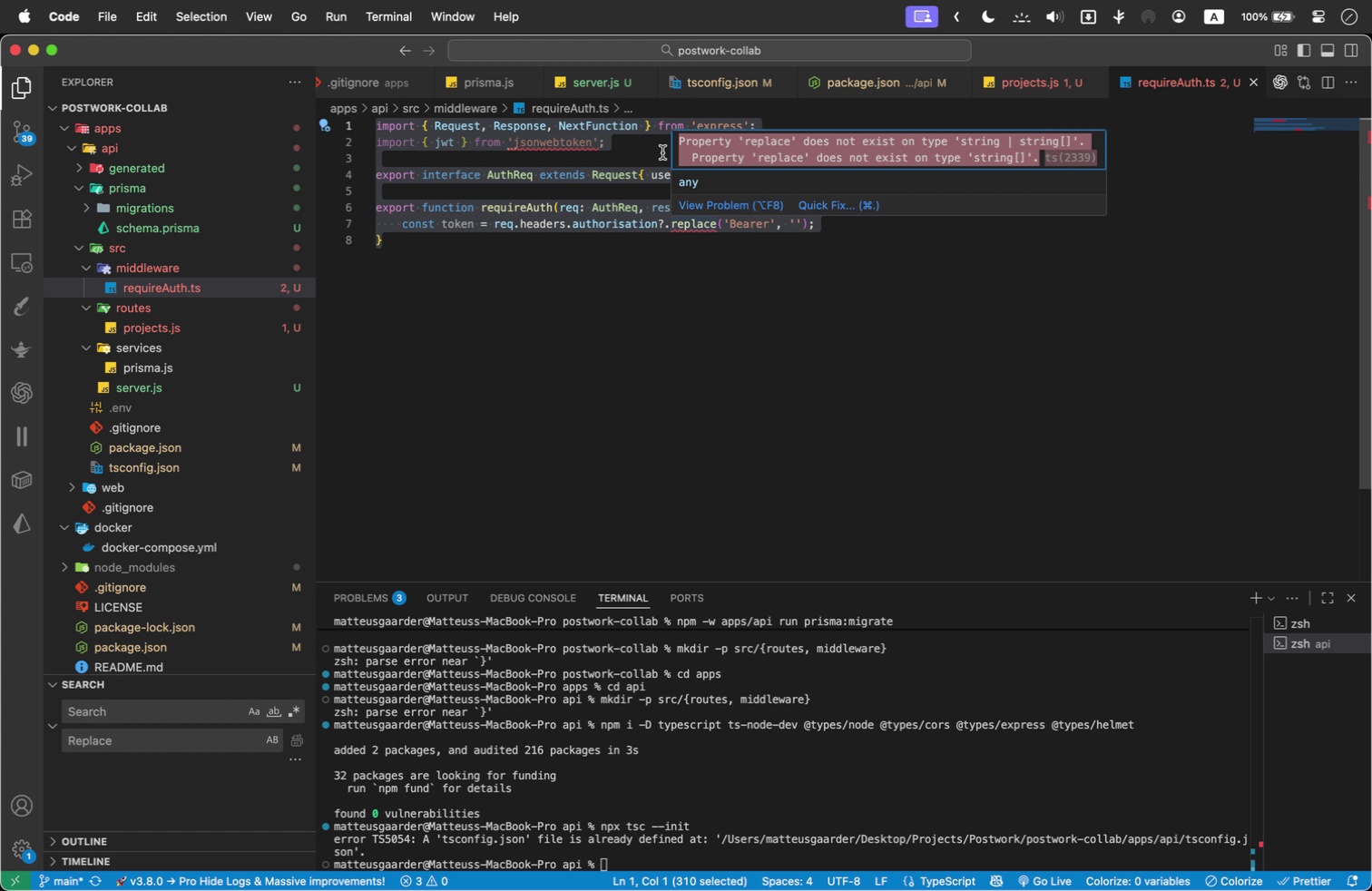 
key(Meta+C)
 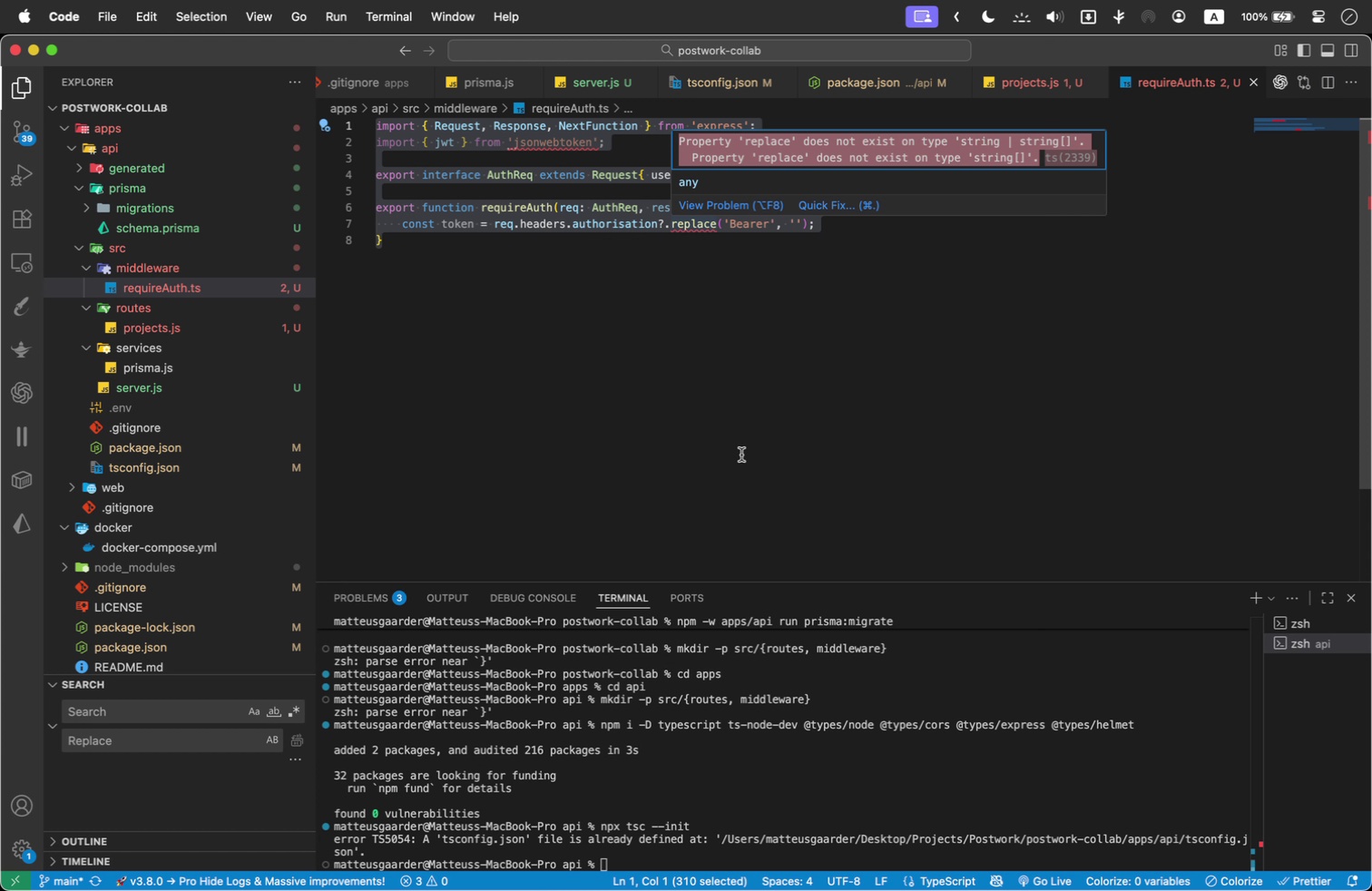 
left_click([741, 455])
 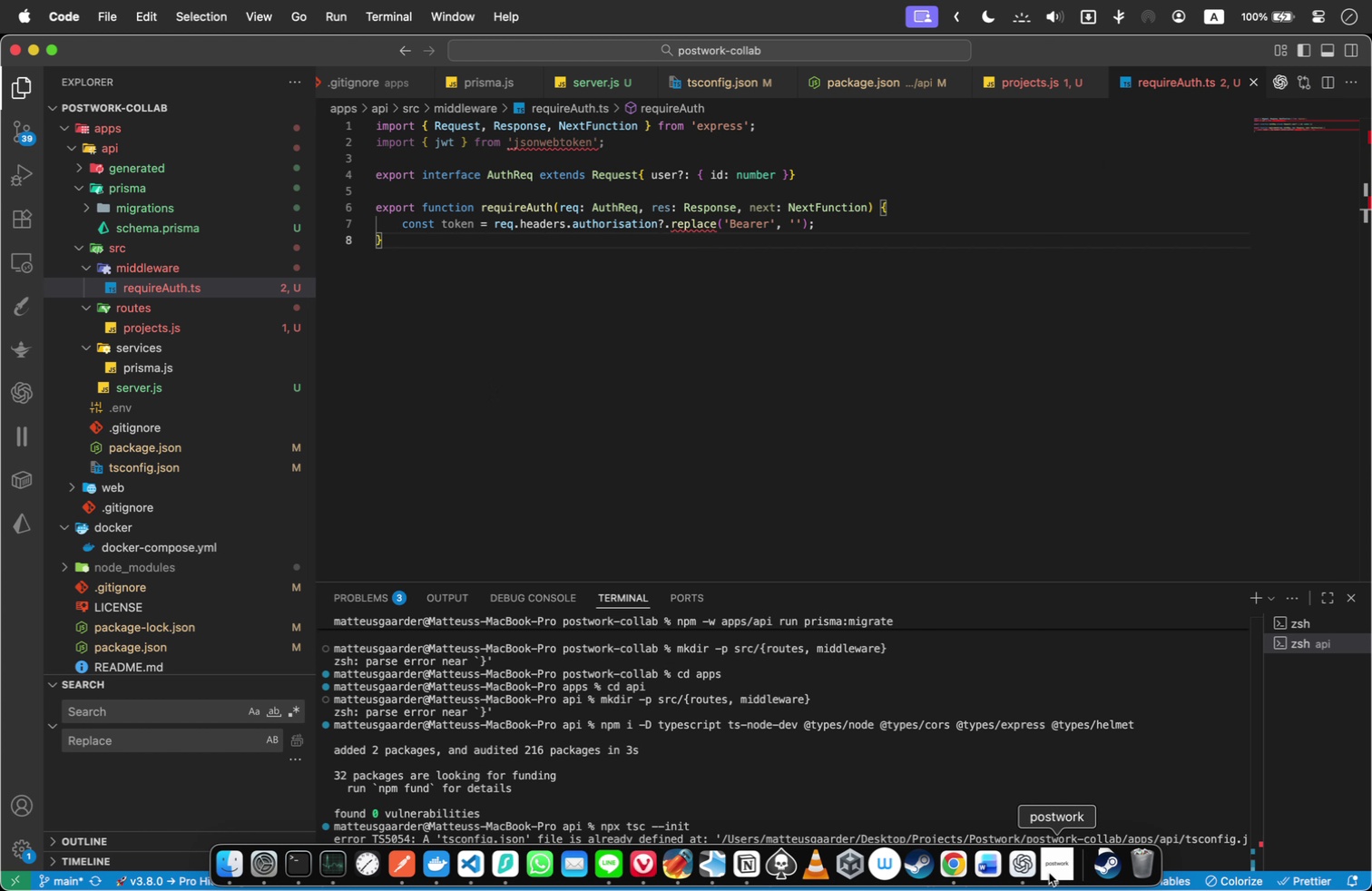 
left_click([1025, 862])
 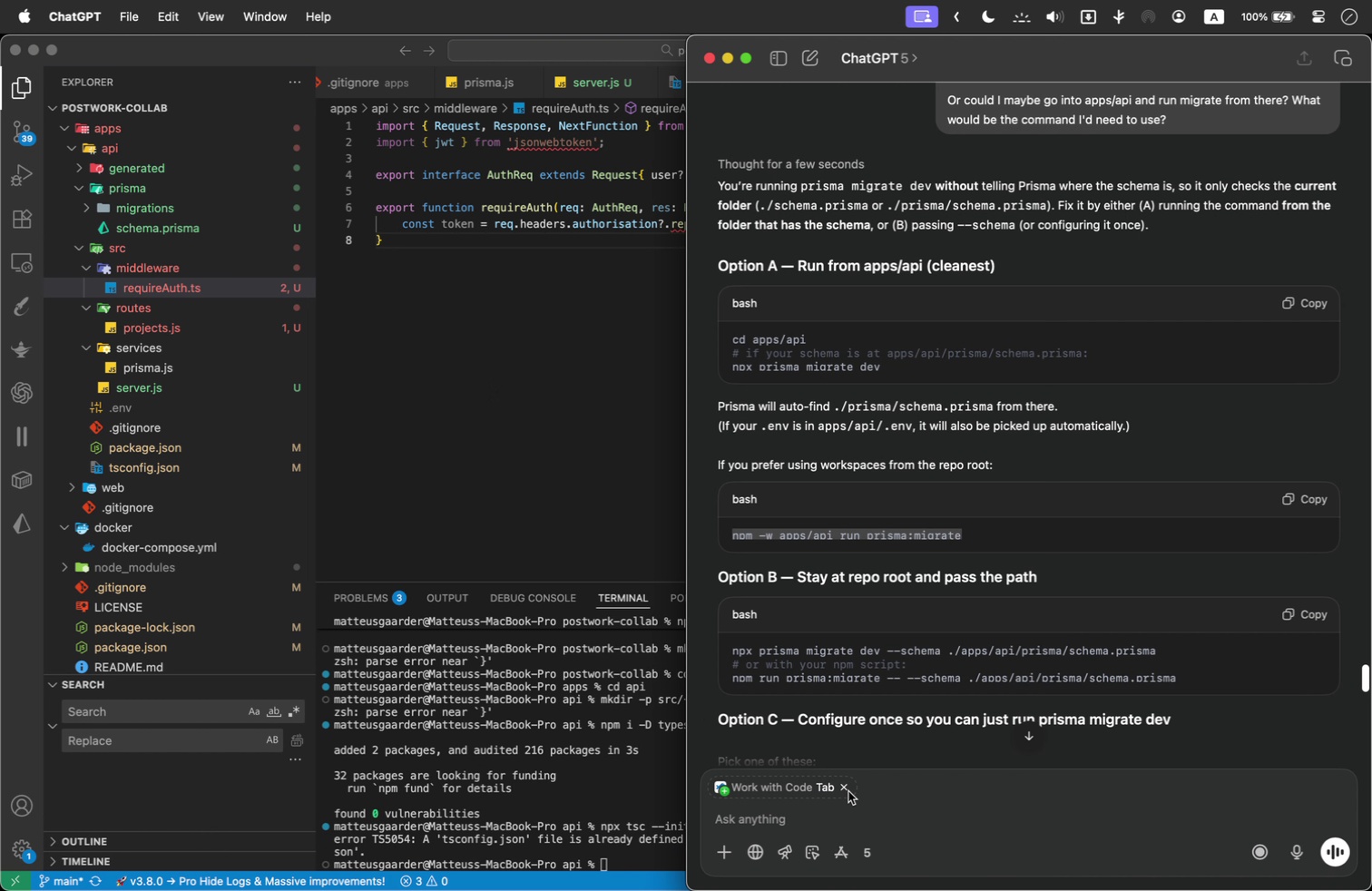 
scroll: coordinate [829, 609], scroll_direction: down, amount: 289.0
 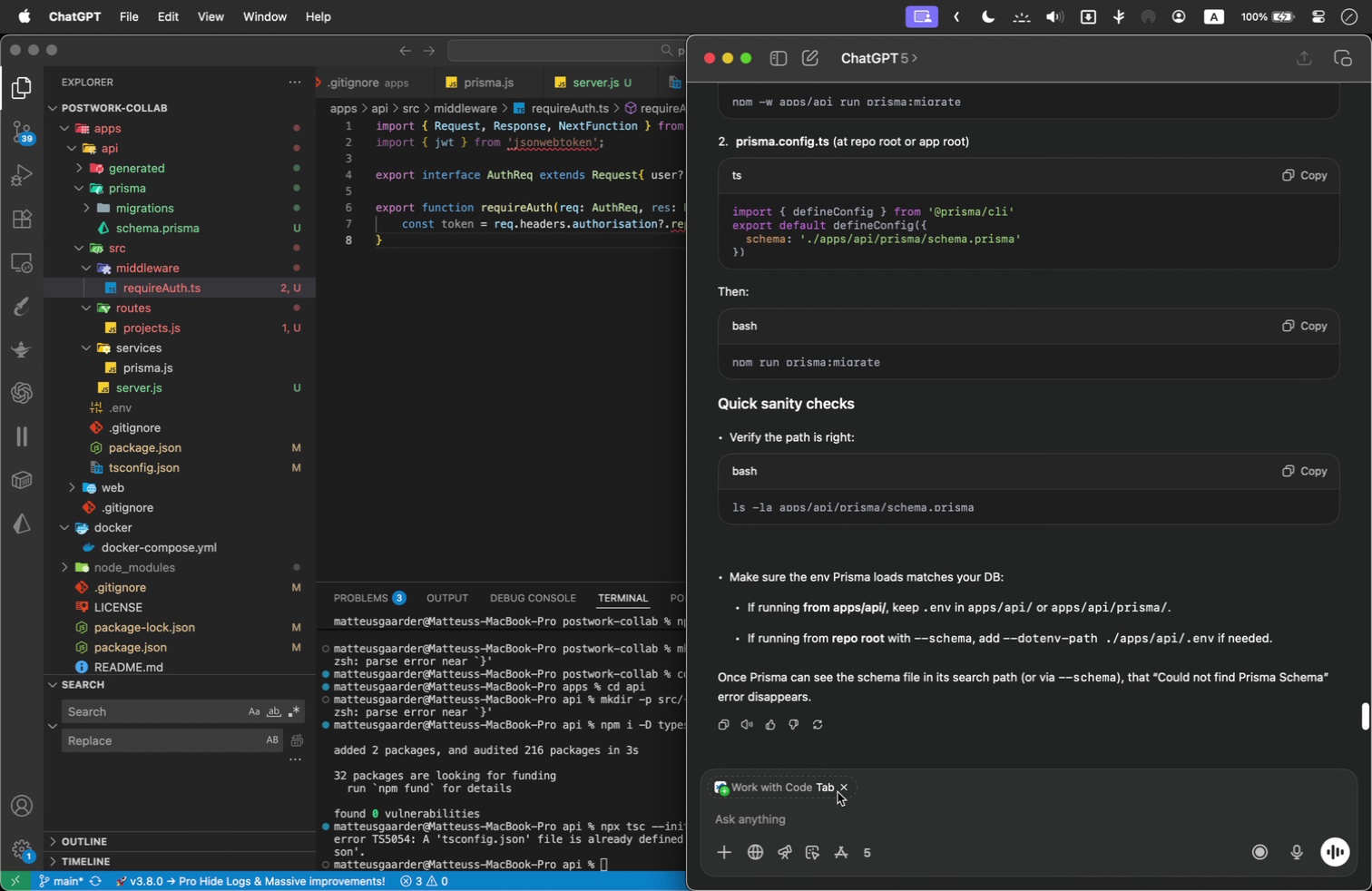 
left_click([829, 830])
 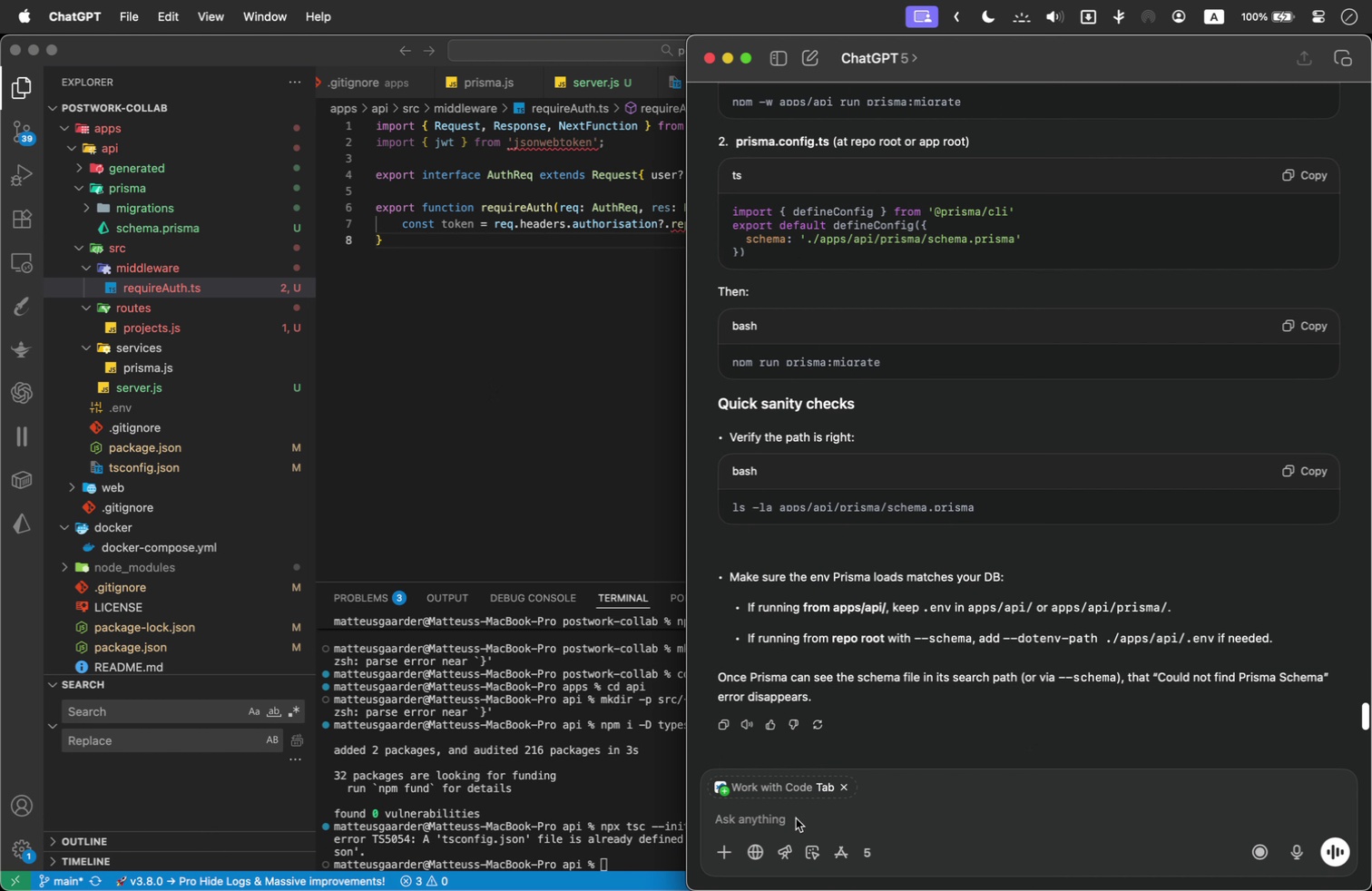 
left_click([796, 818])
 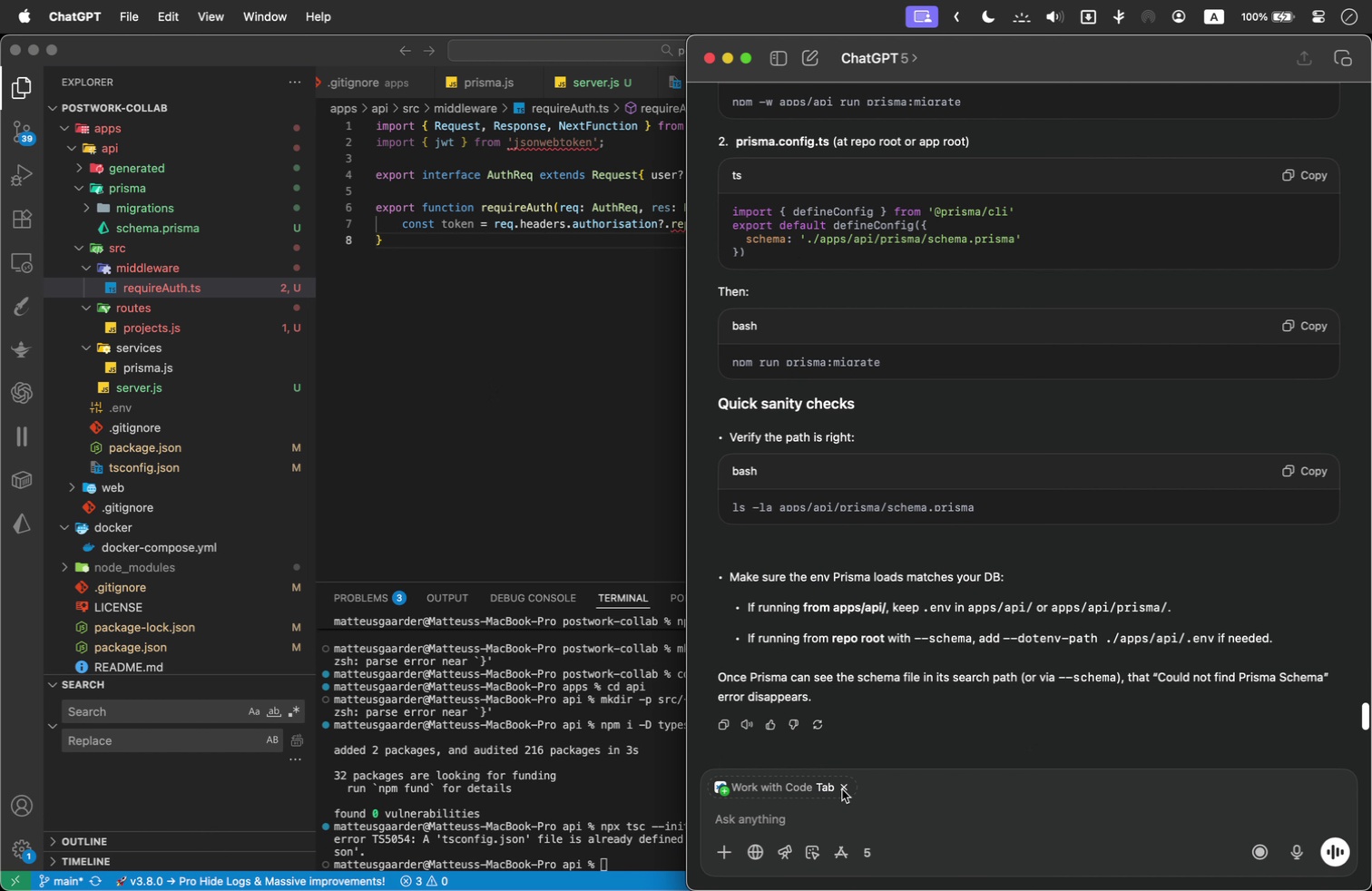 
left_click([842, 789])
 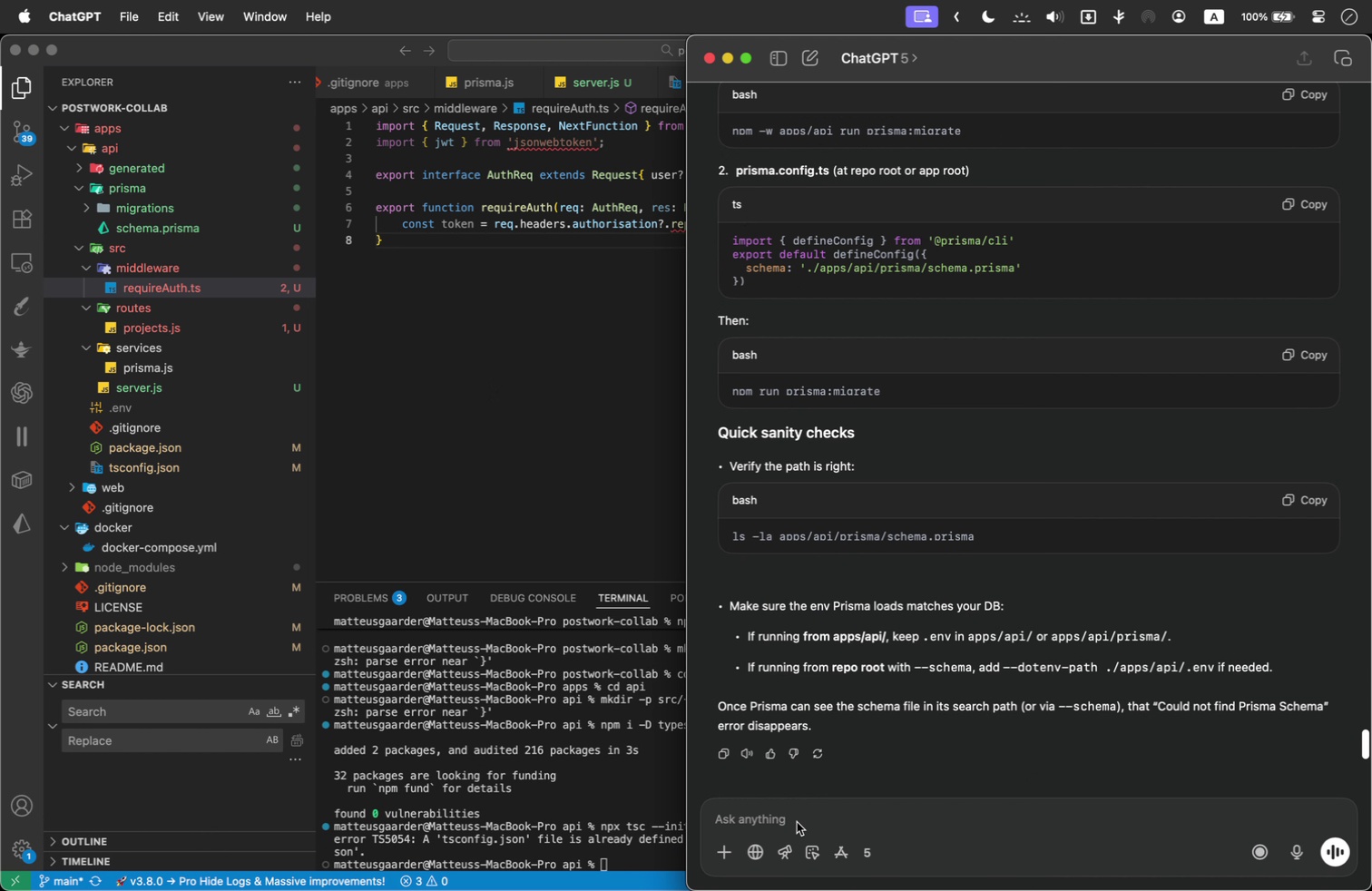 
double_click([797, 822])
 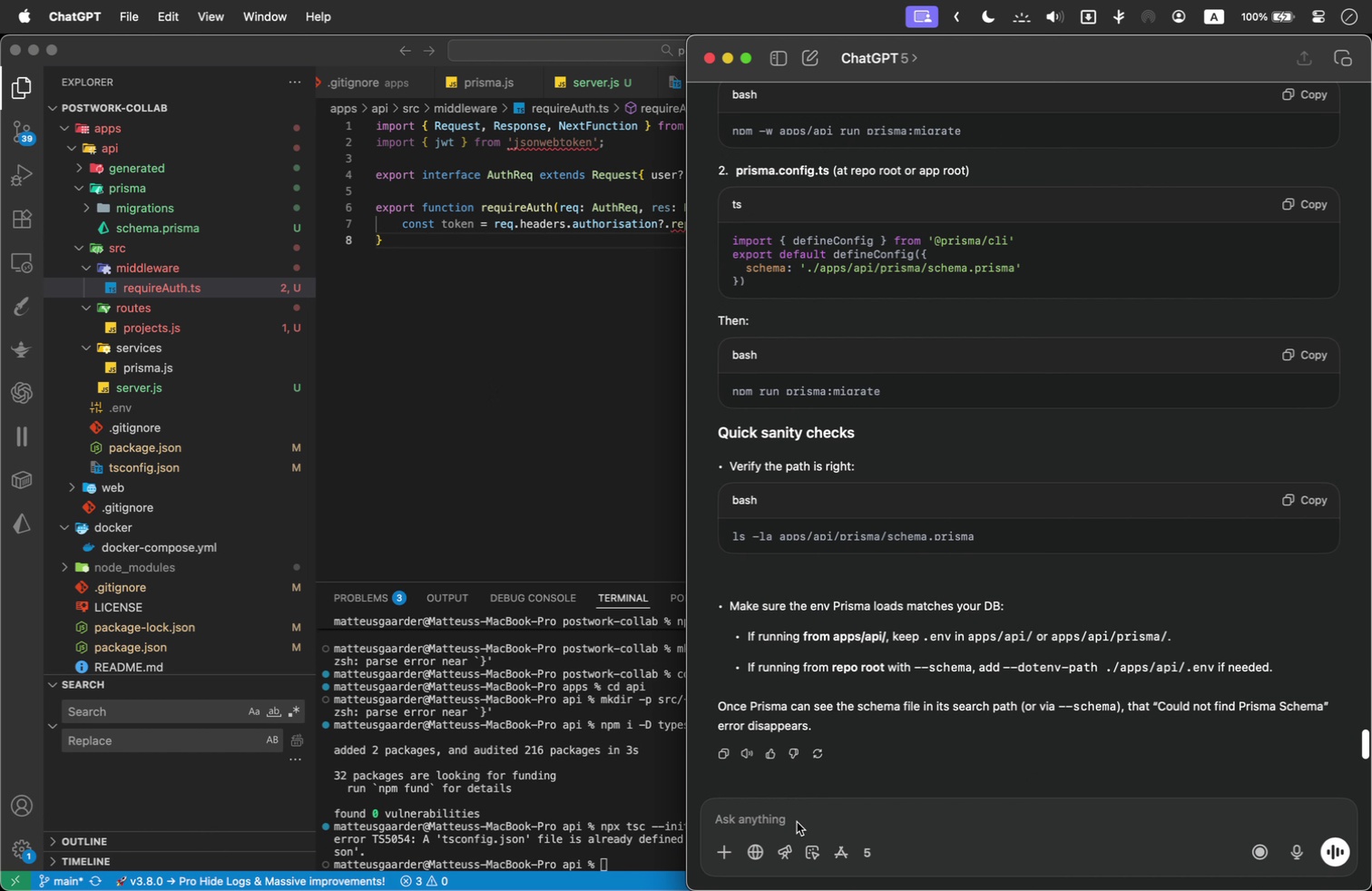 
type(How can I get )
 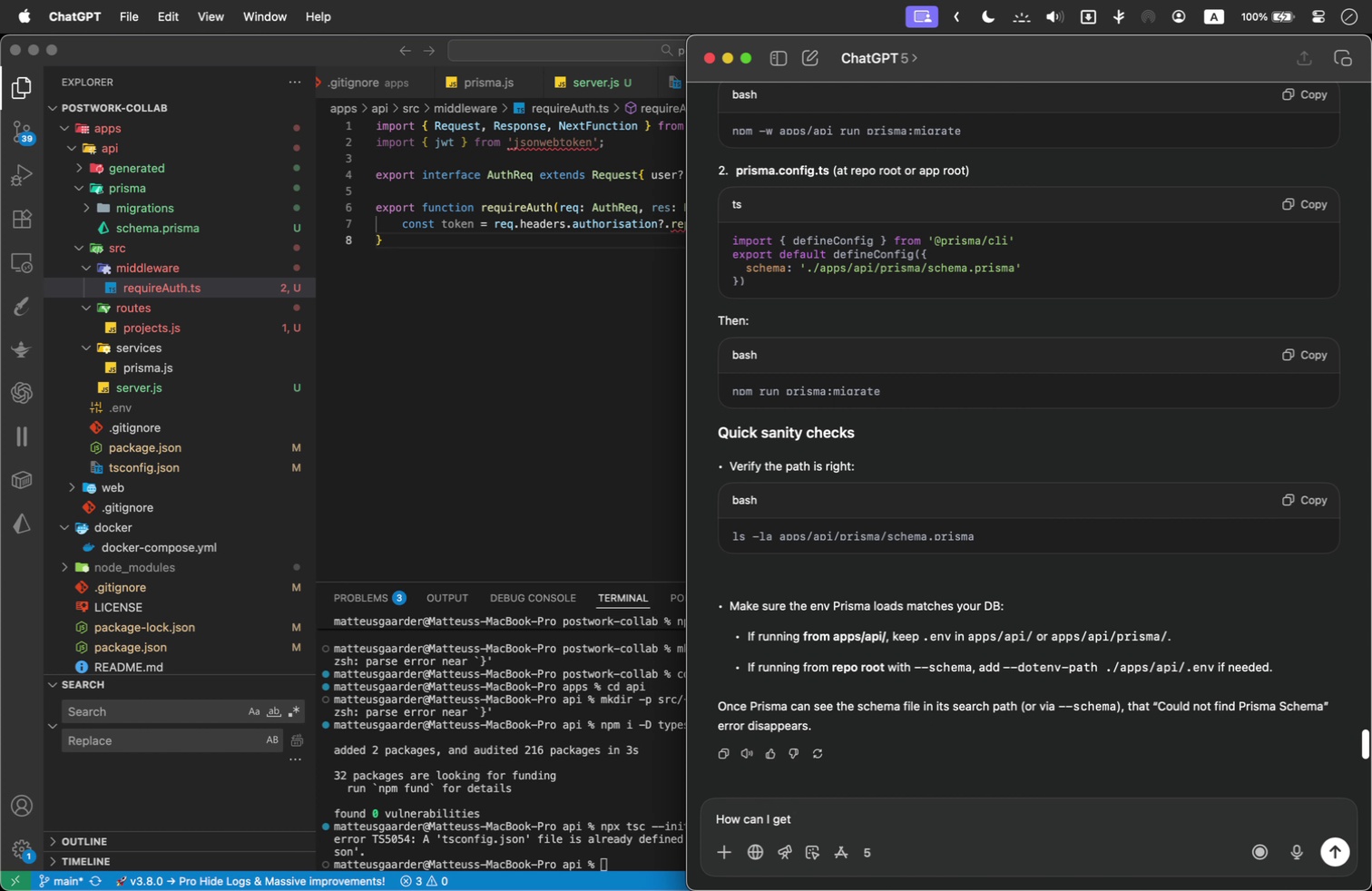 
type(this error to go away on my requireAuth )
key(Backspace)
type(.ts middle )
key(Backspace)
type(ware?)
 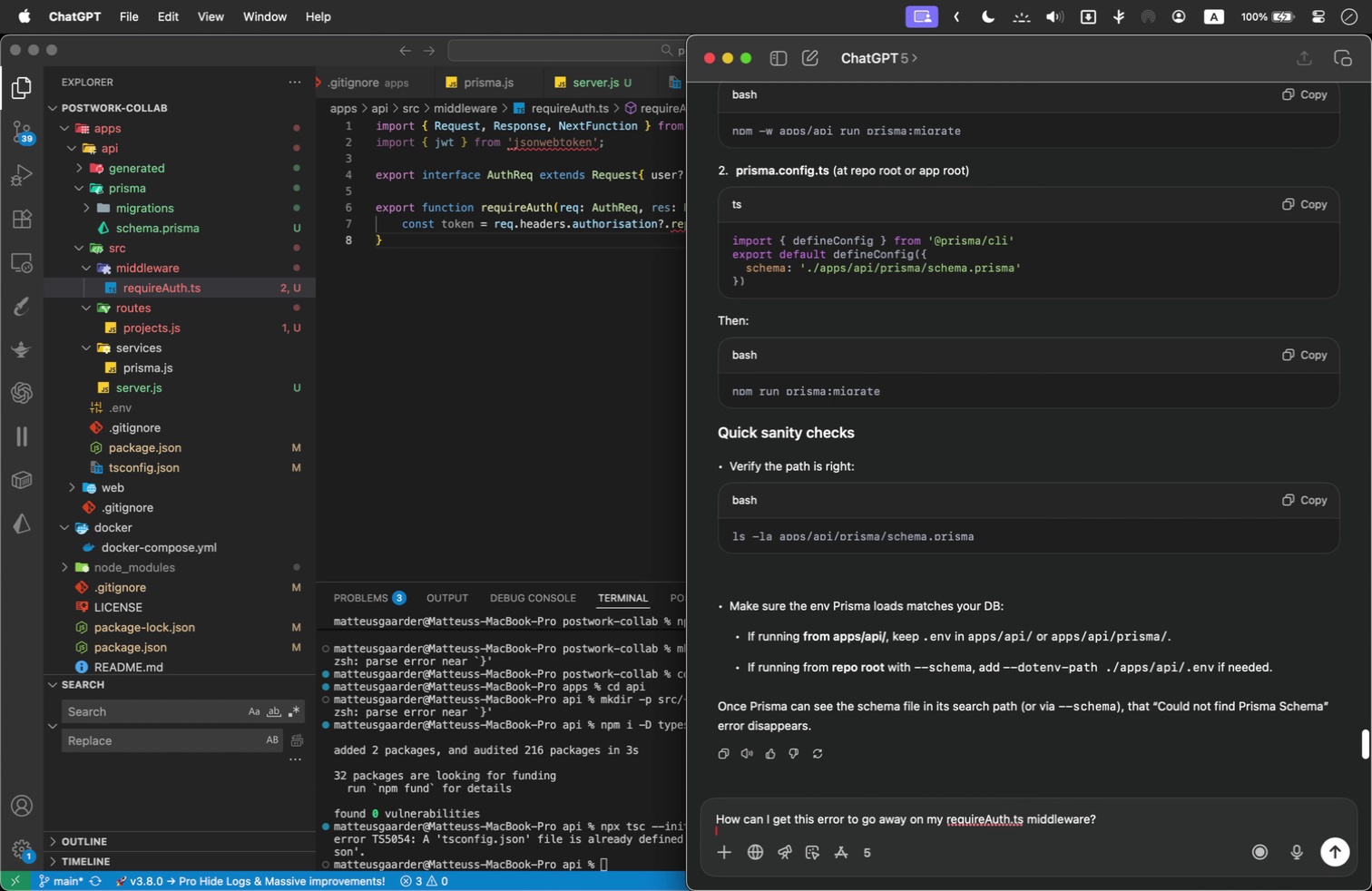 
key(Shift+Enter)
 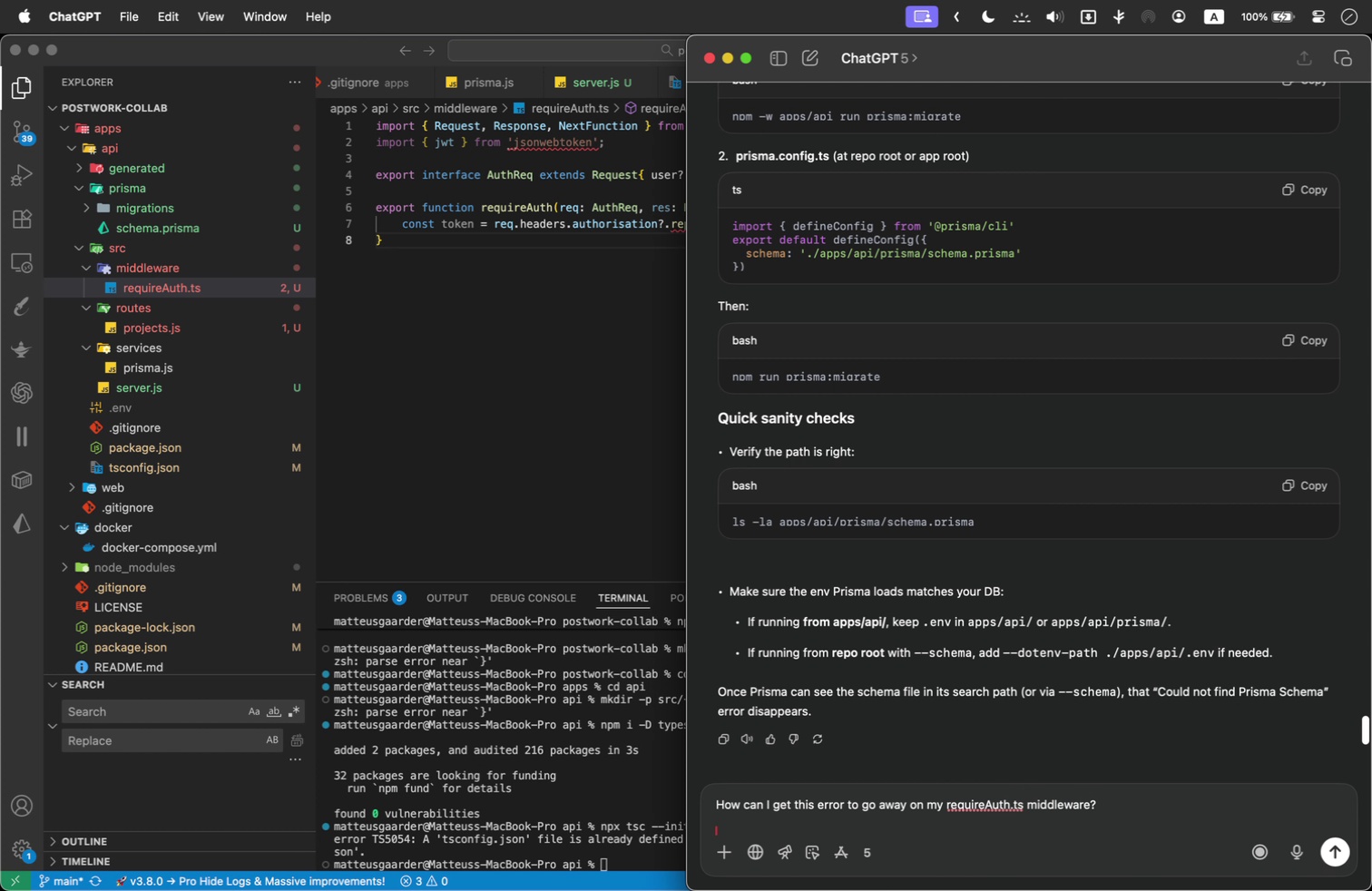 
key(Shift+Enter)
 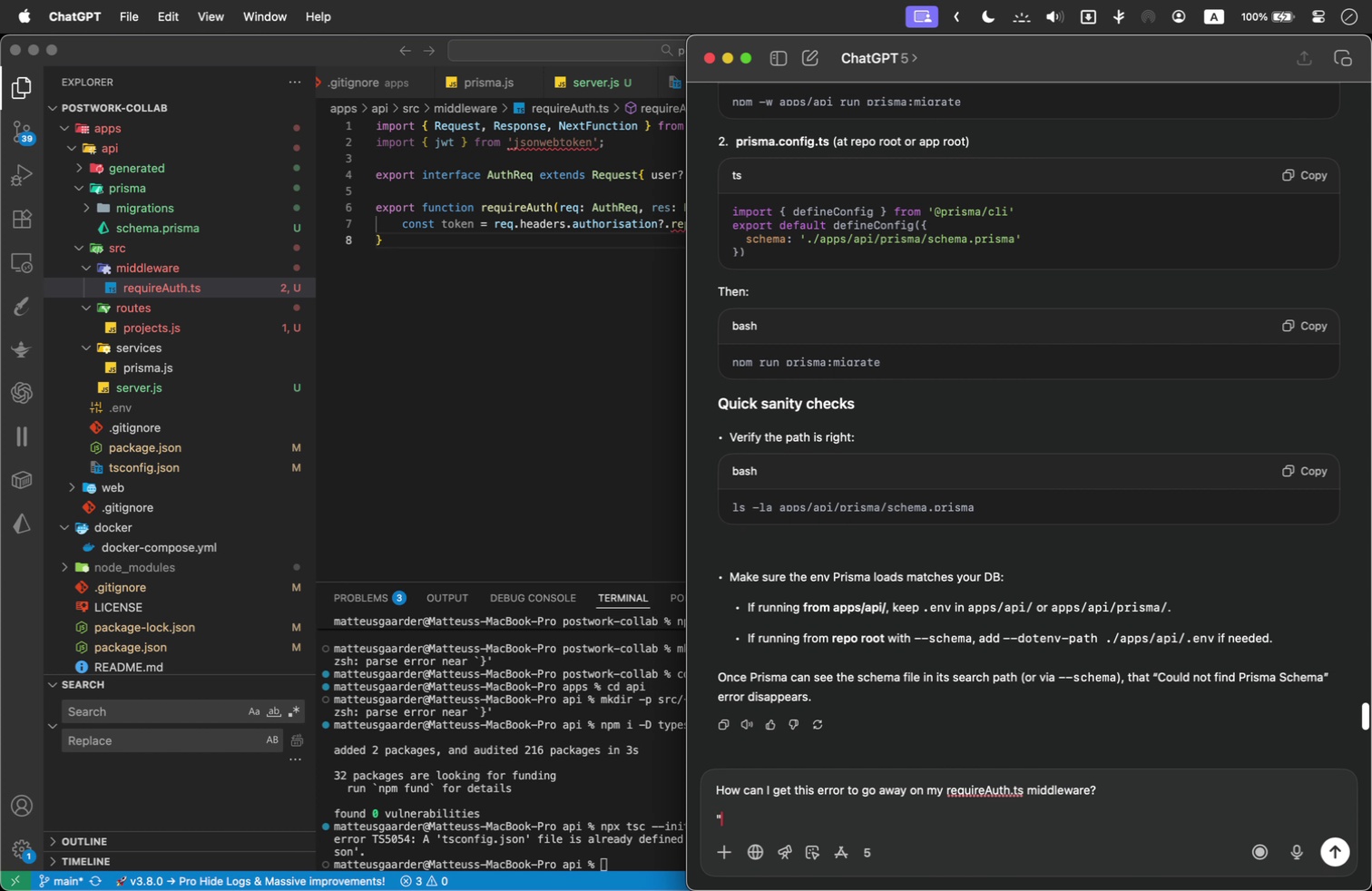 
key(Shift+Quote)
 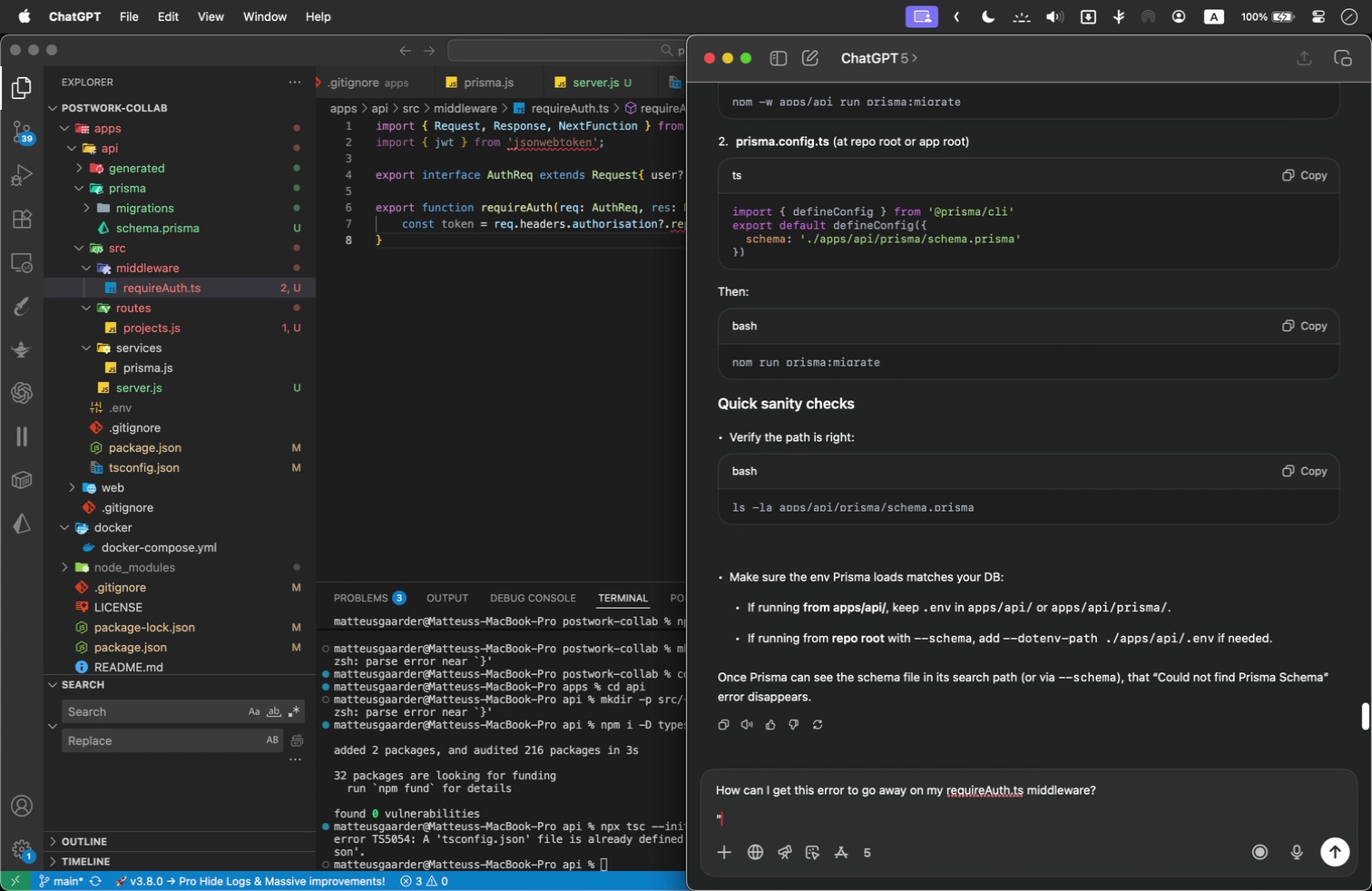 
key(Meta+V)
 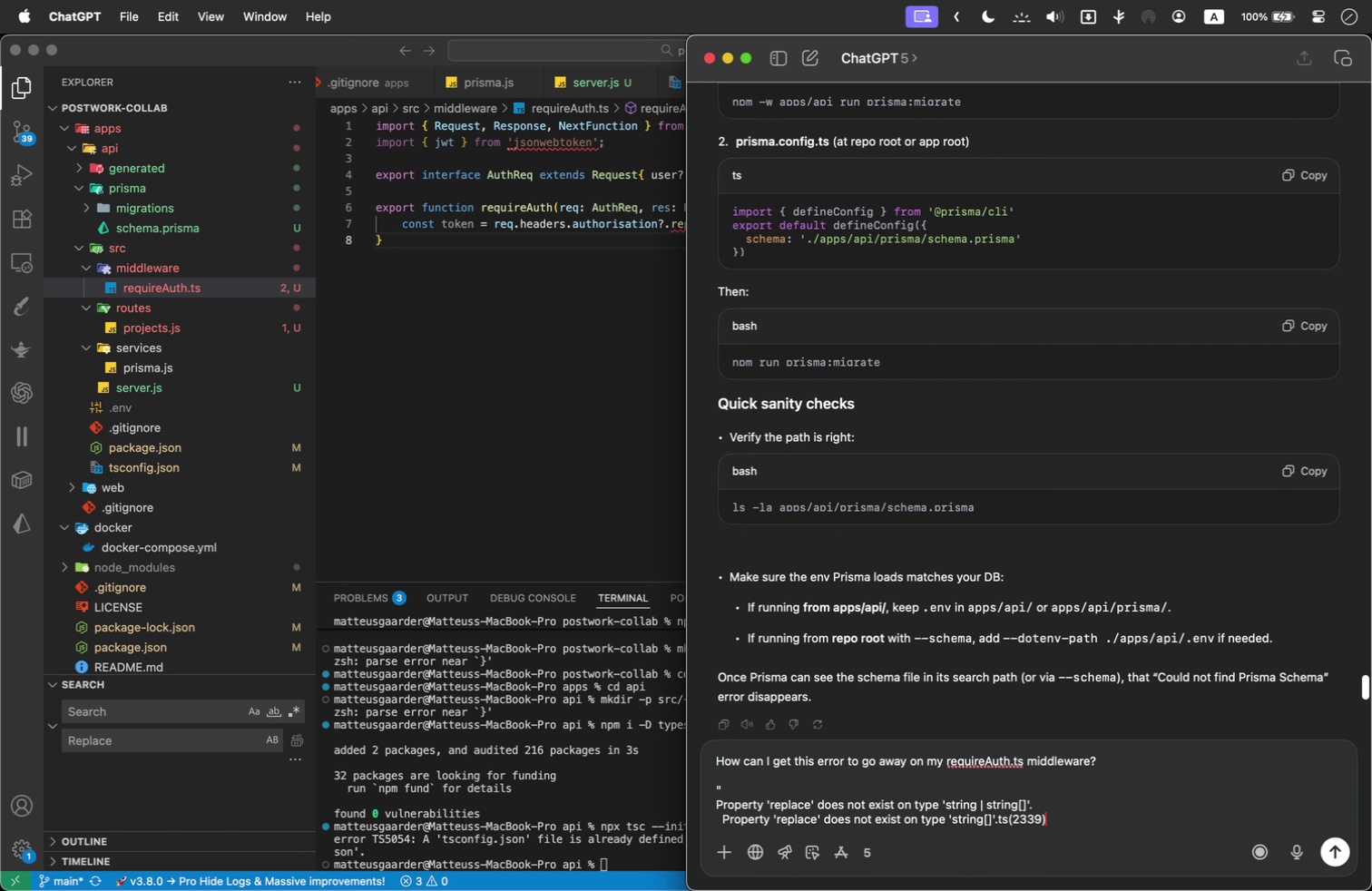 
key(Shift+Quote)
 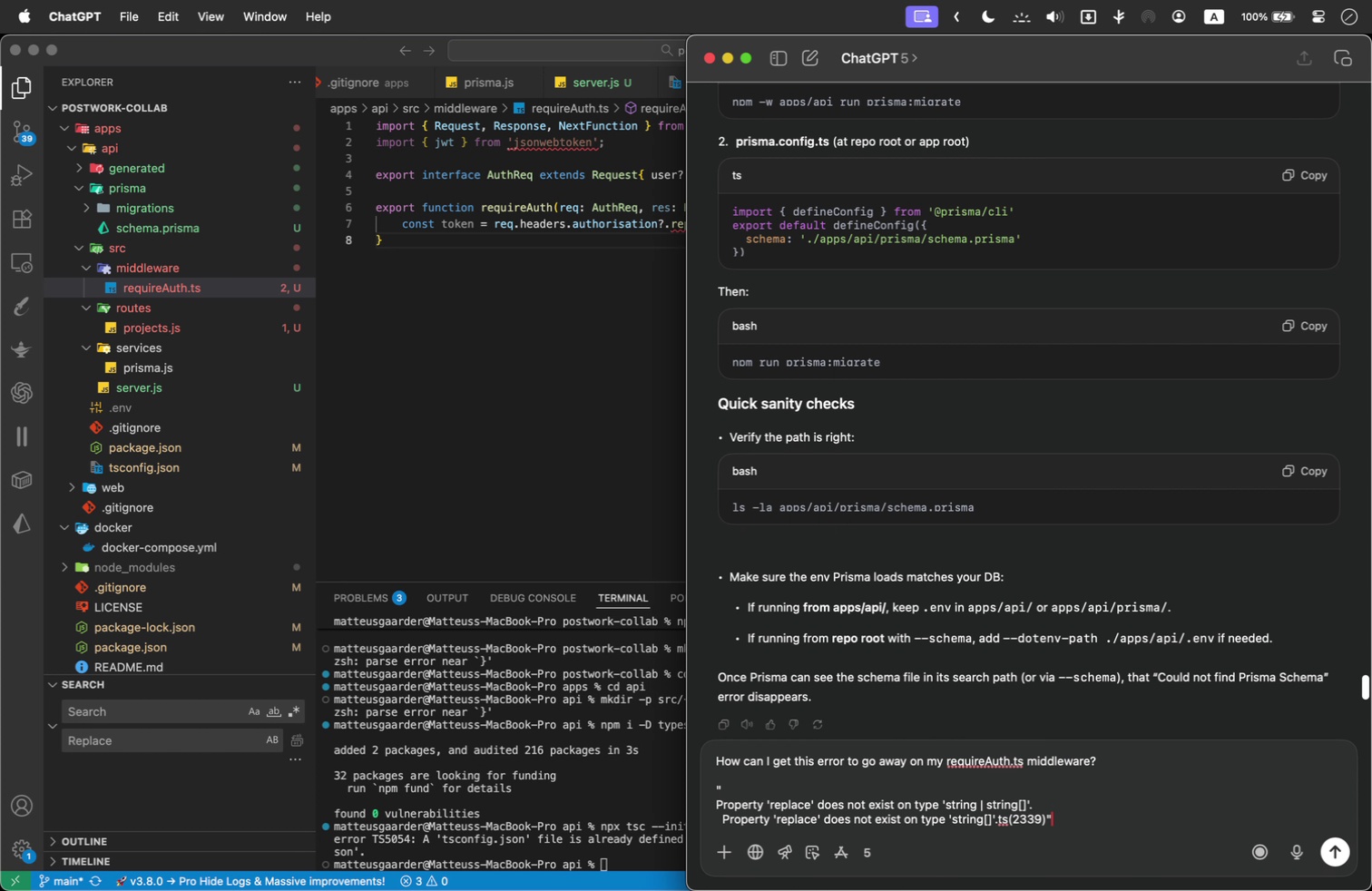 
key(Shift+Enter)
 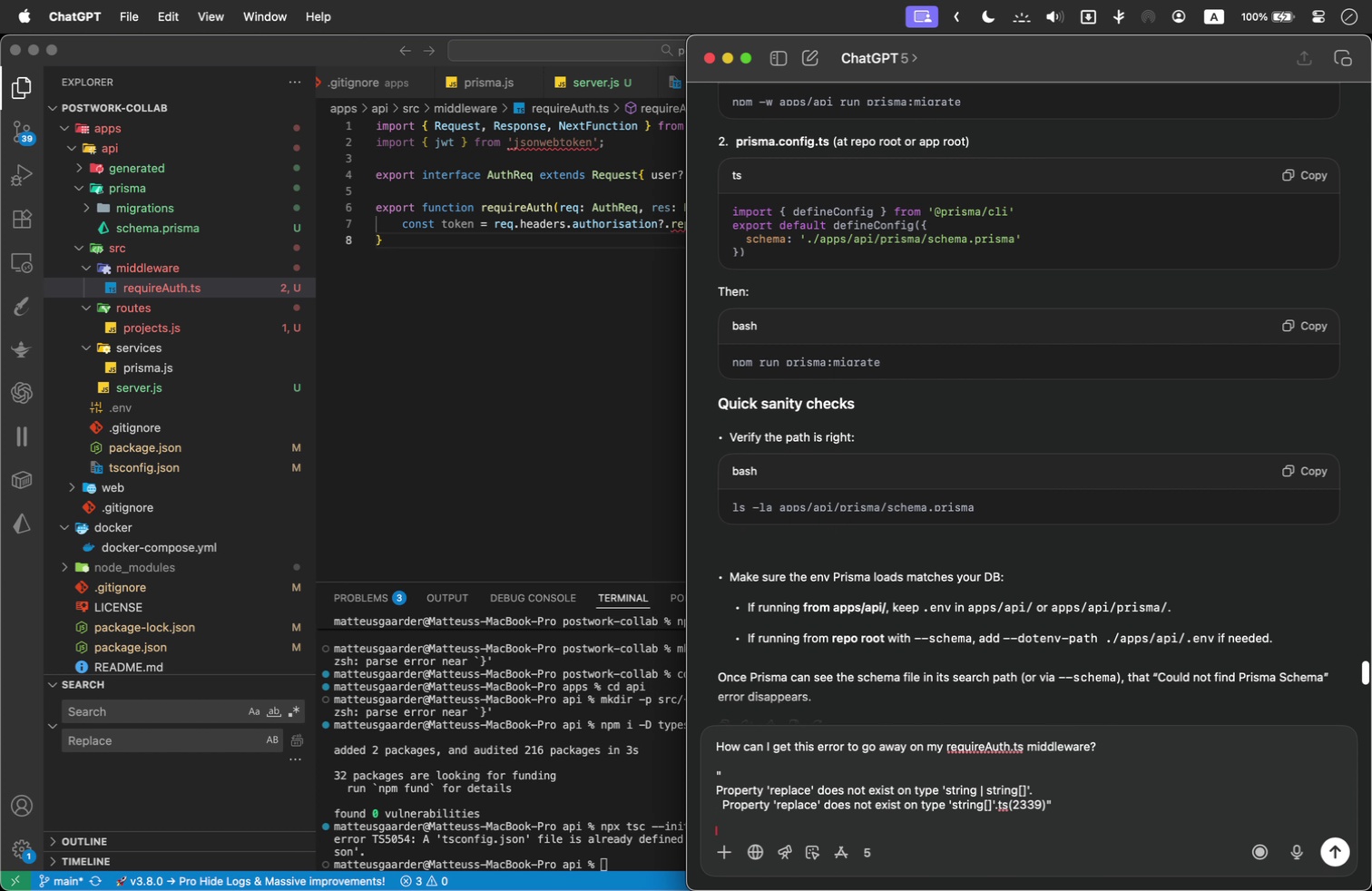 
key(Shift+Enter)
 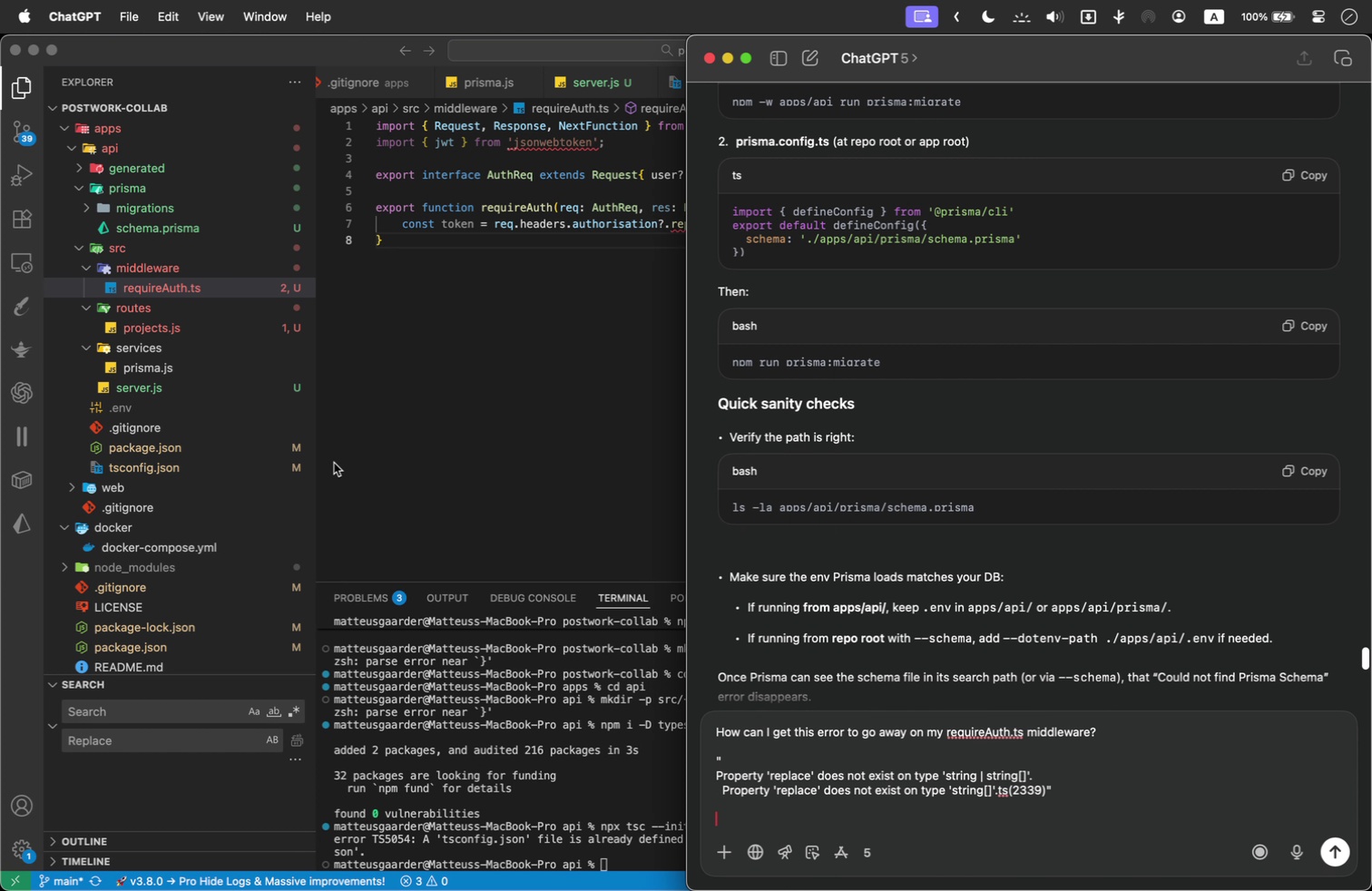 
left_click([454, 399])
 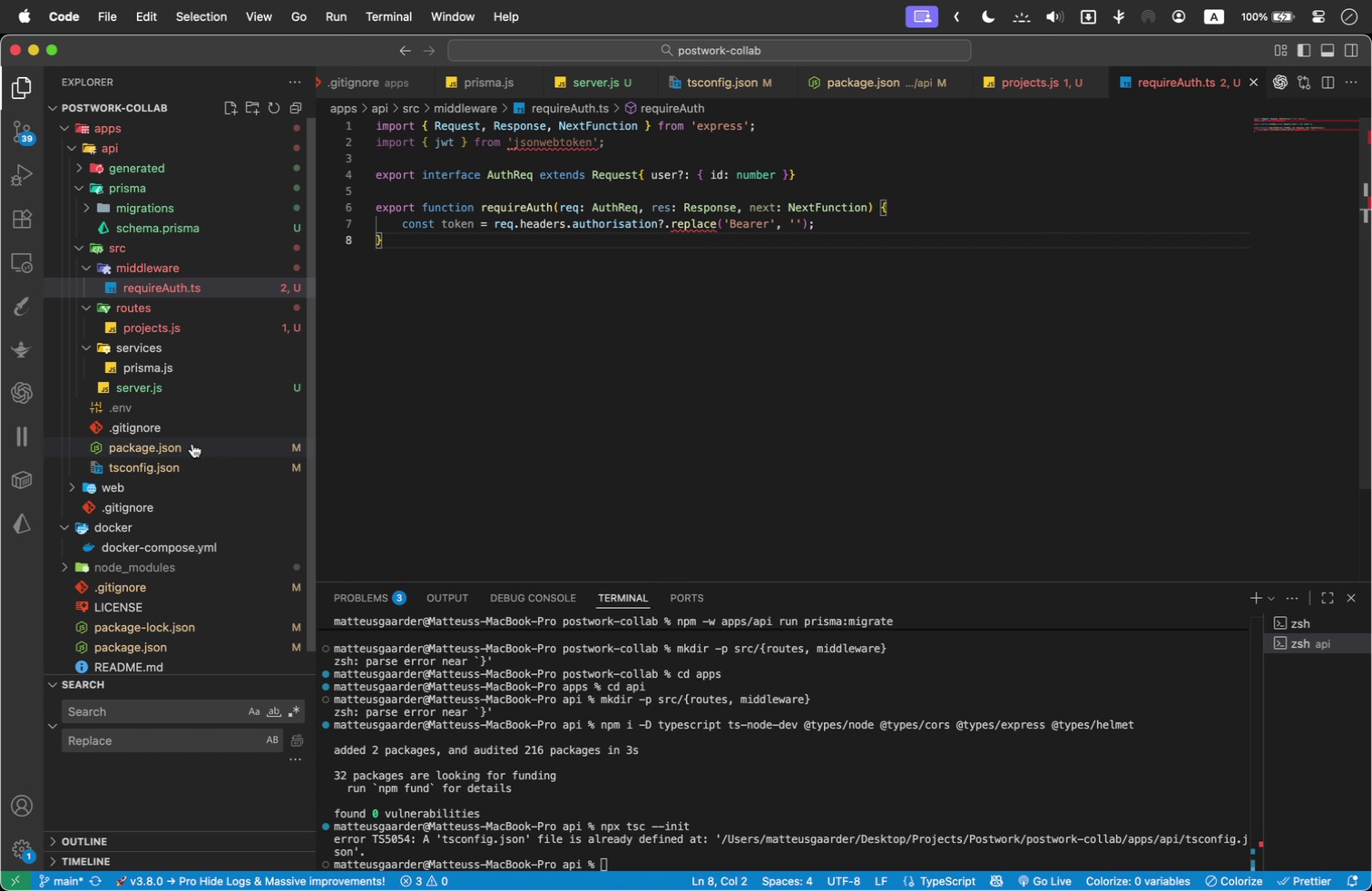 
double_click([192, 444])
 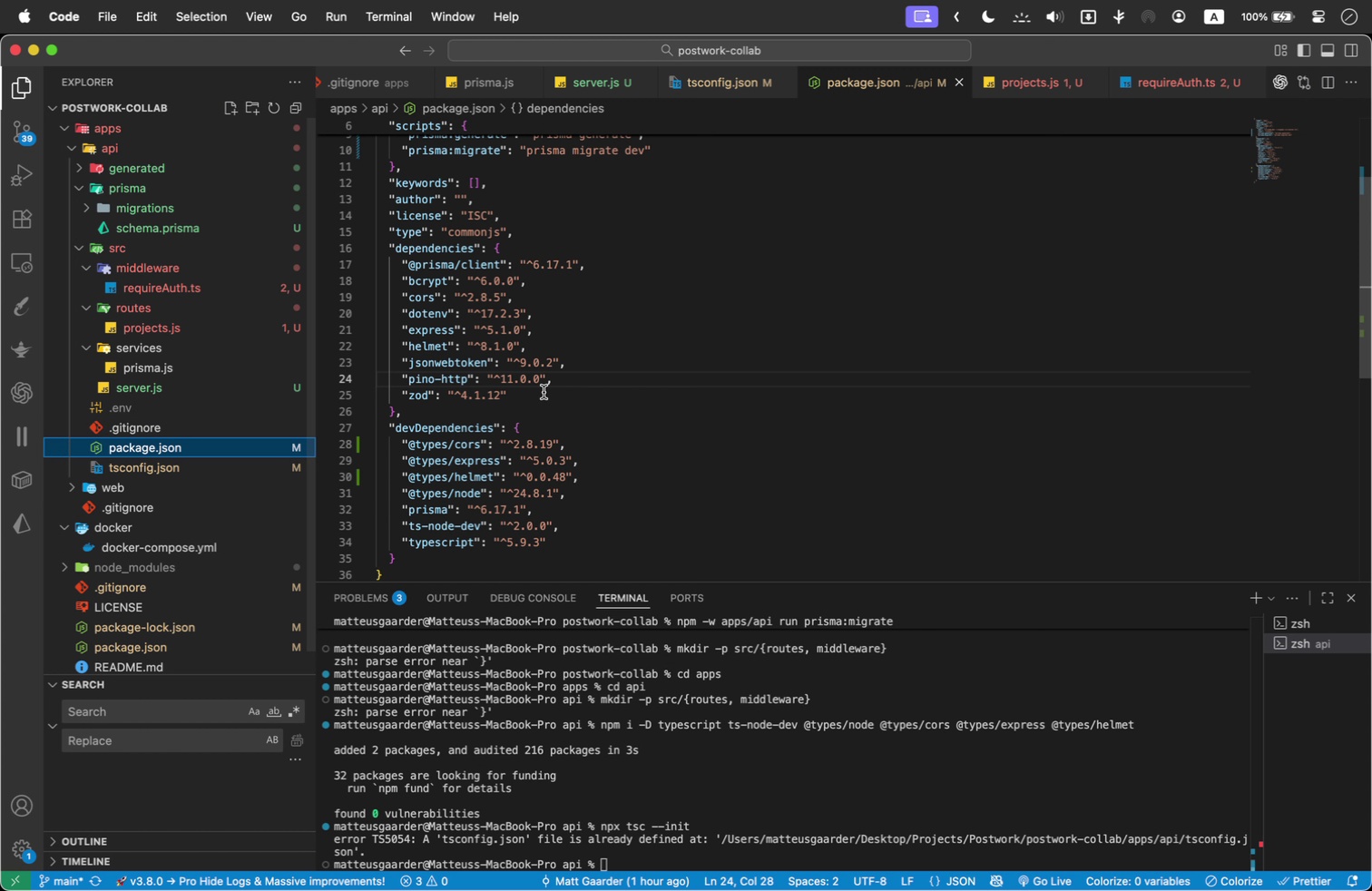 
scroll: coordinate [543, 392], scroll_direction: up, amount: 2.0
 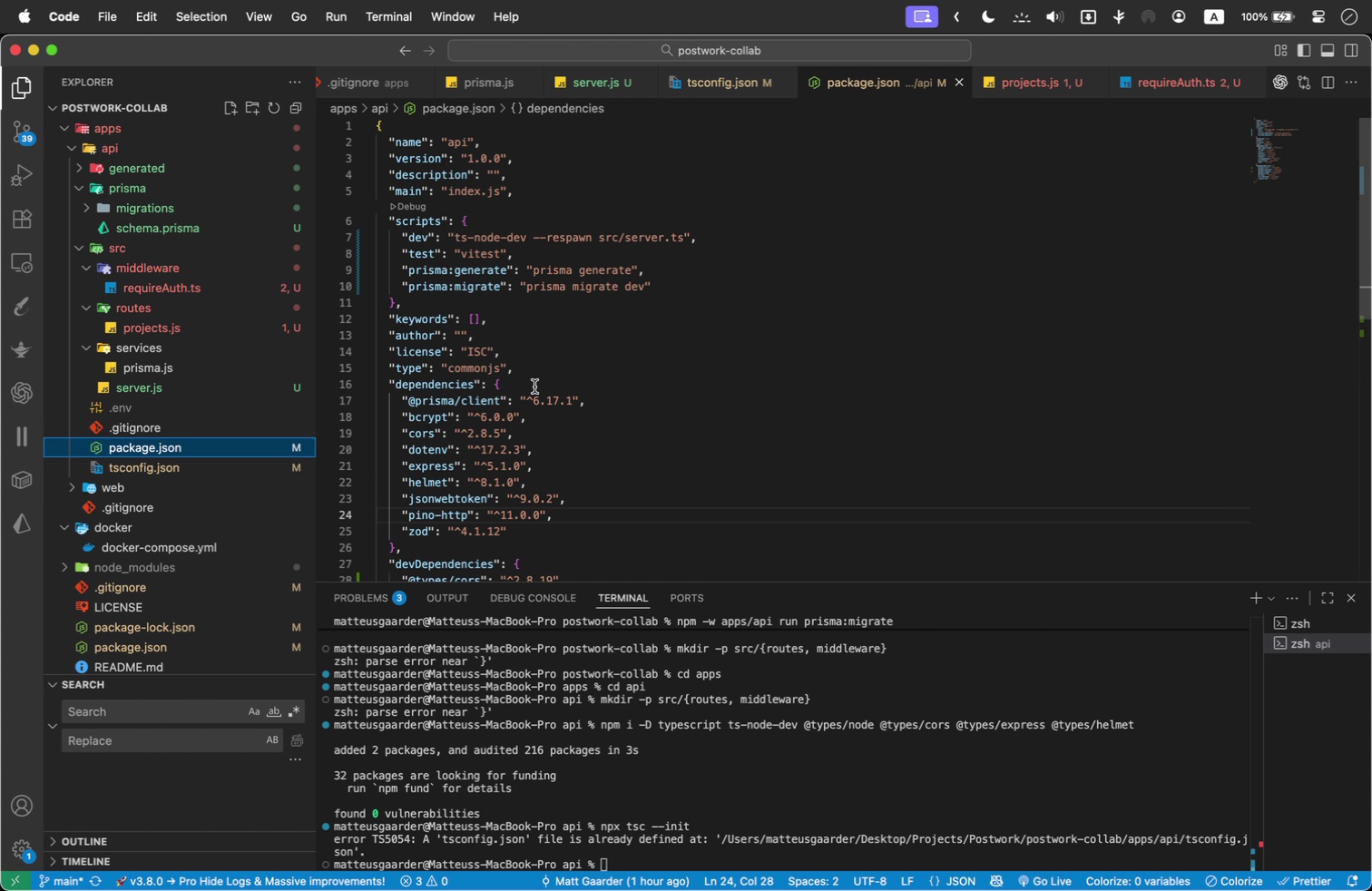 
scroll: coordinate [534, 387], scroll_direction: down, amount: 1.0
 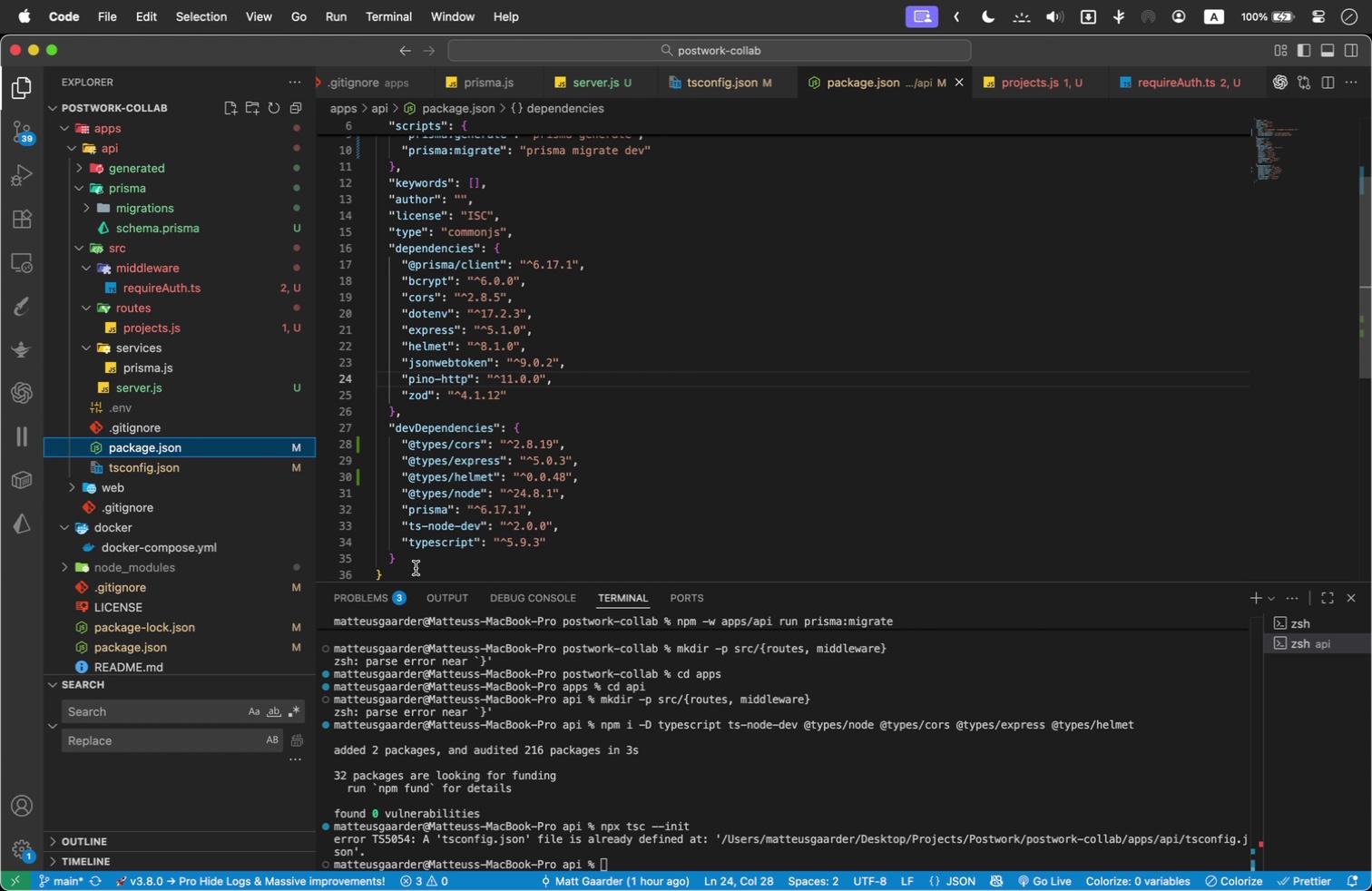 
left_click_drag(start_coordinate=[407, 572], to_coordinate=[442, 318])
 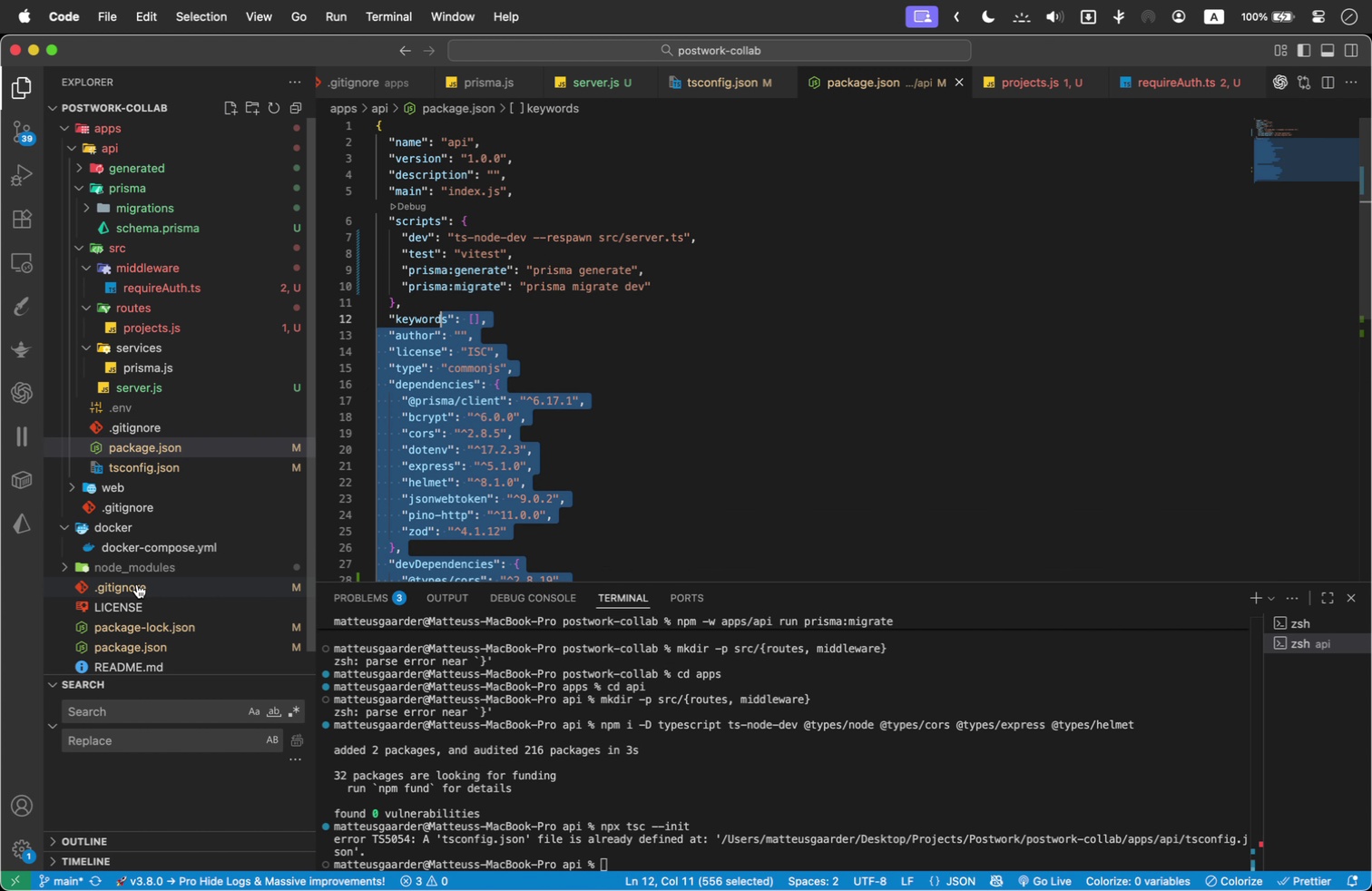 
scroll: coordinate [443, 239], scroll_direction: up, amount: 2.0
 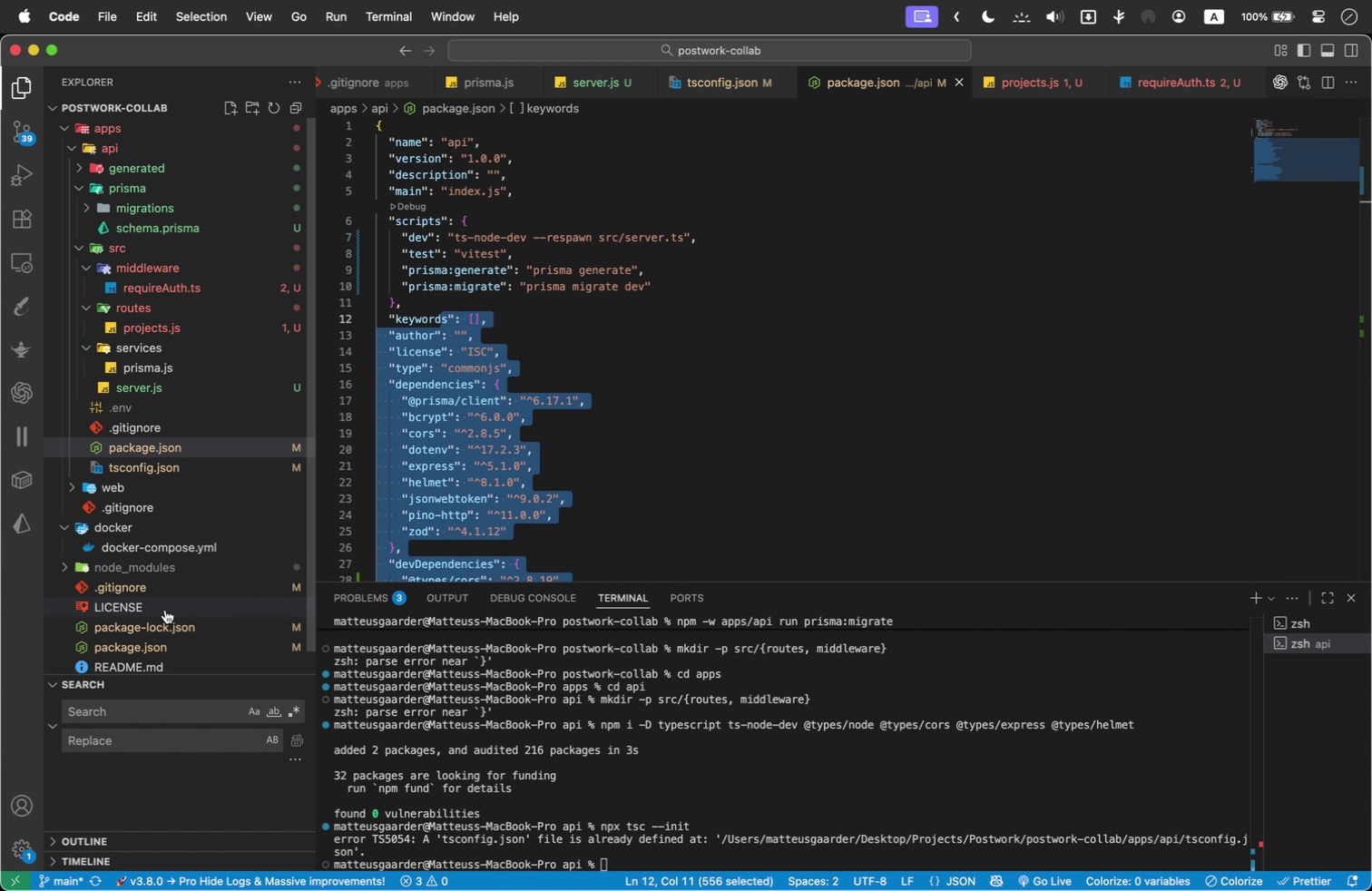 
left_click([164, 631])
 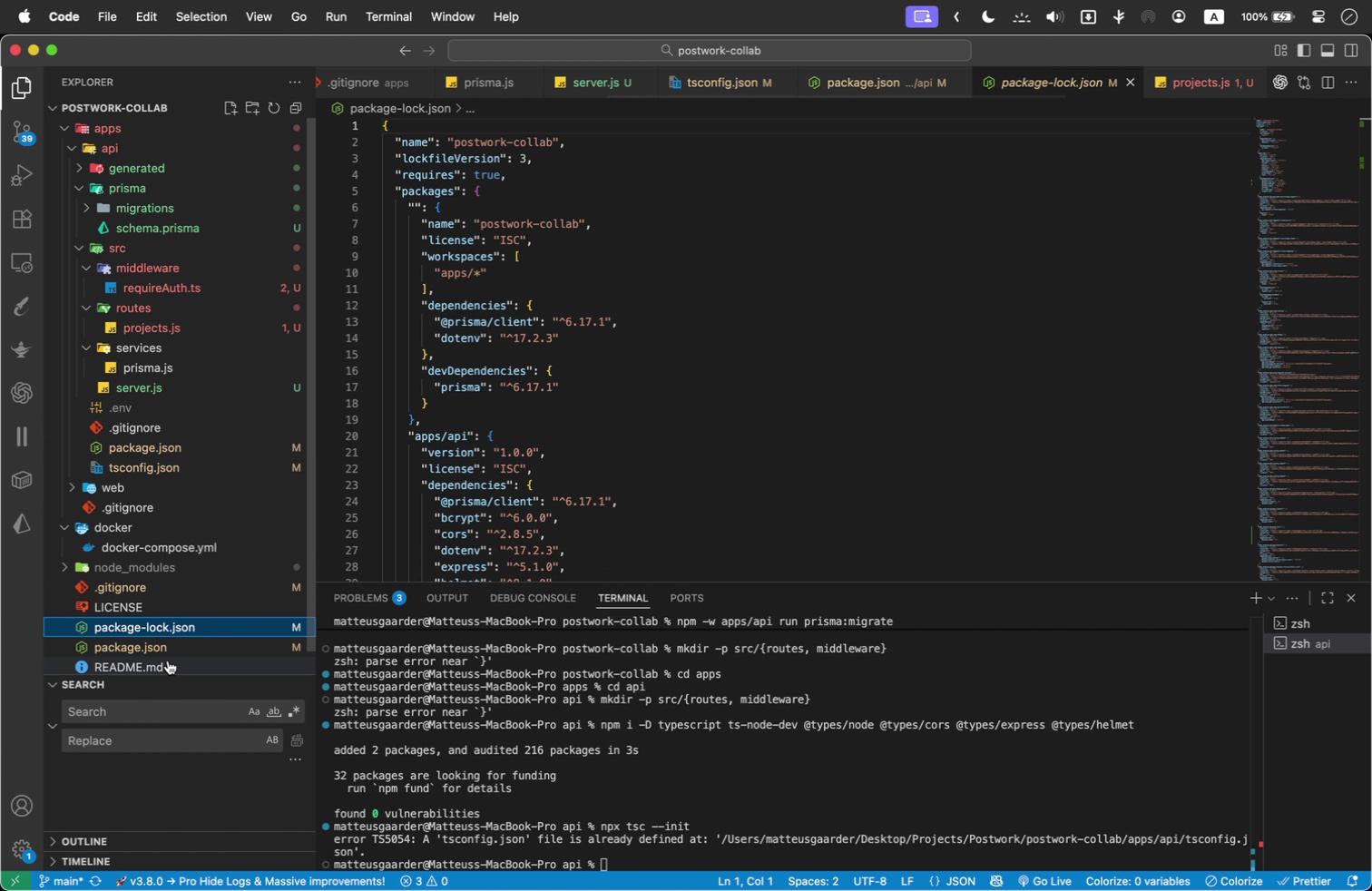 
left_click([170, 648])
 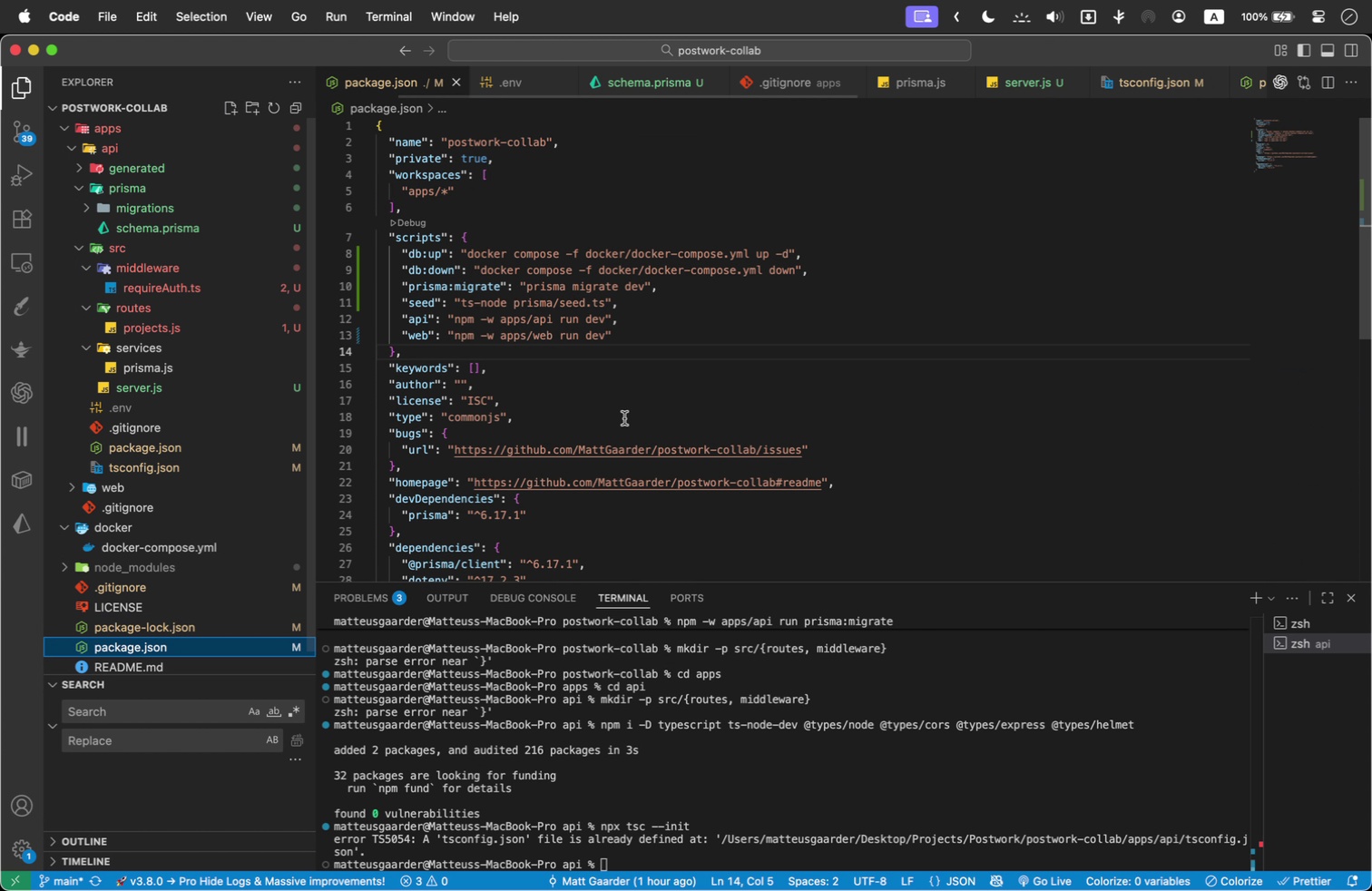 
scroll: coordinate [624, 416], scroll_direction: down, amount: 1.0
 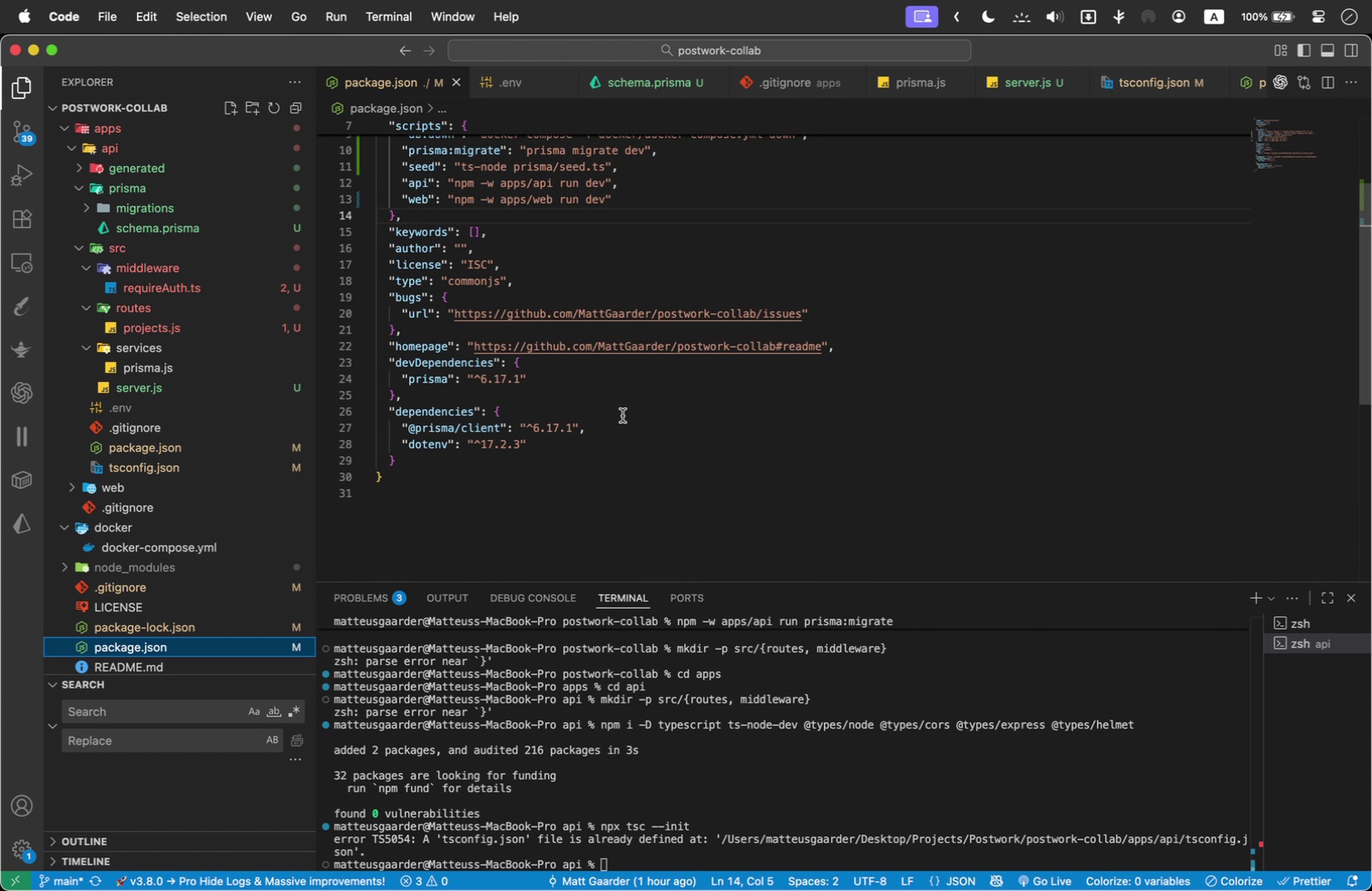 
scroll: coordinate [622, 413], scroll_direction: up, amount: 8.0
 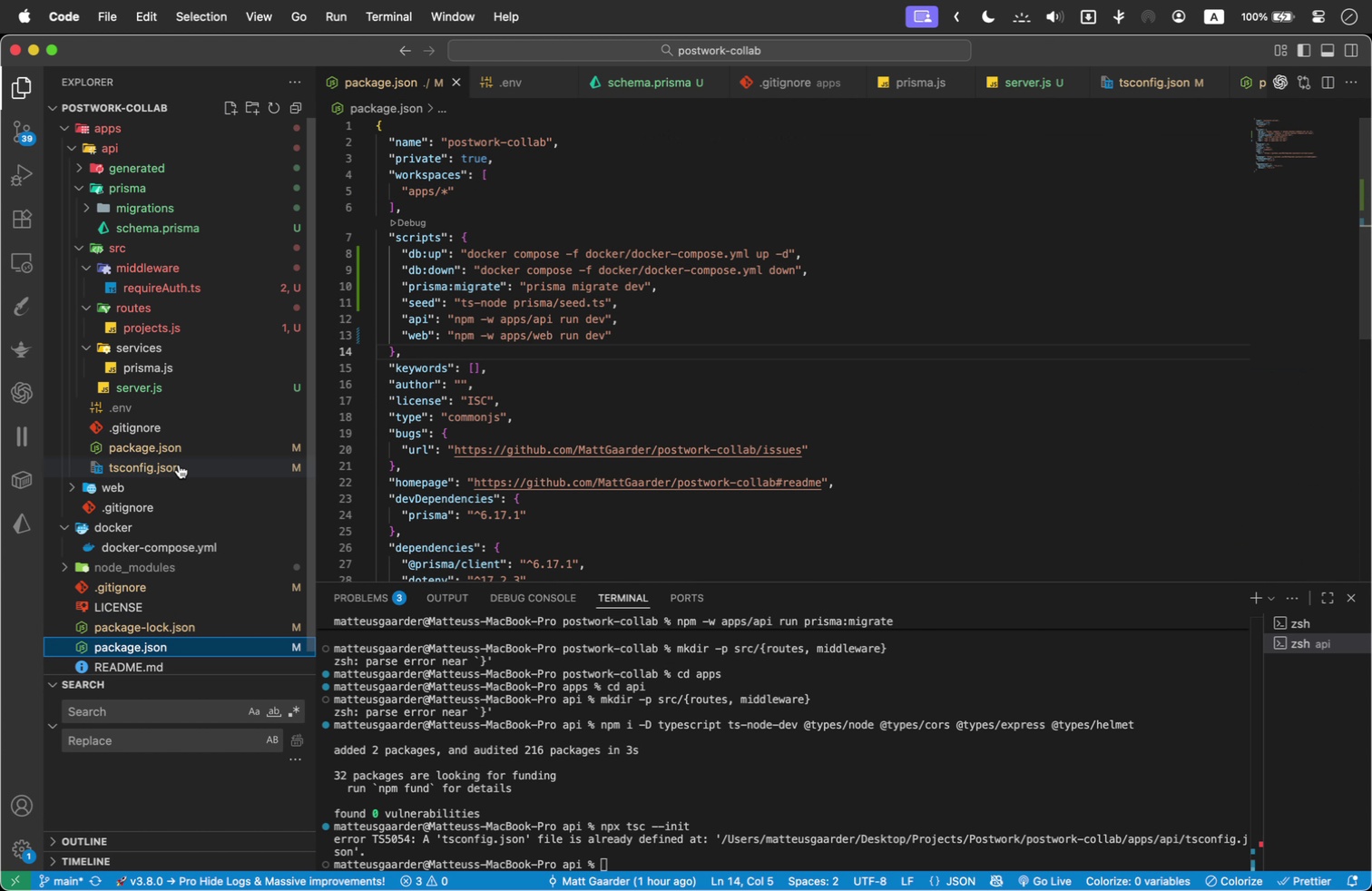 
left_click([181, 460])
 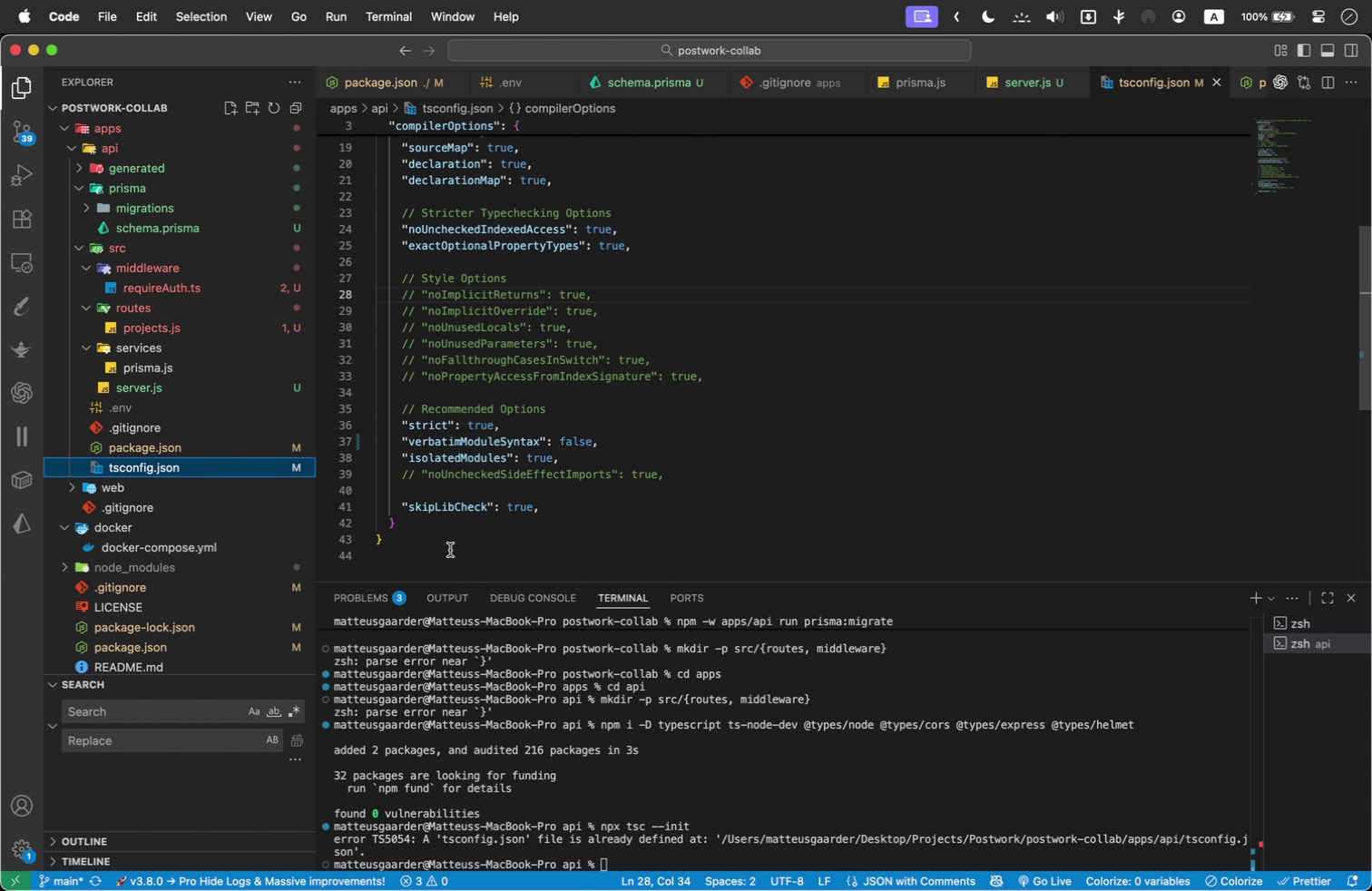 
left_click_drag(start_coordinate=[440, 552], to_coordinate=[371, 142])
 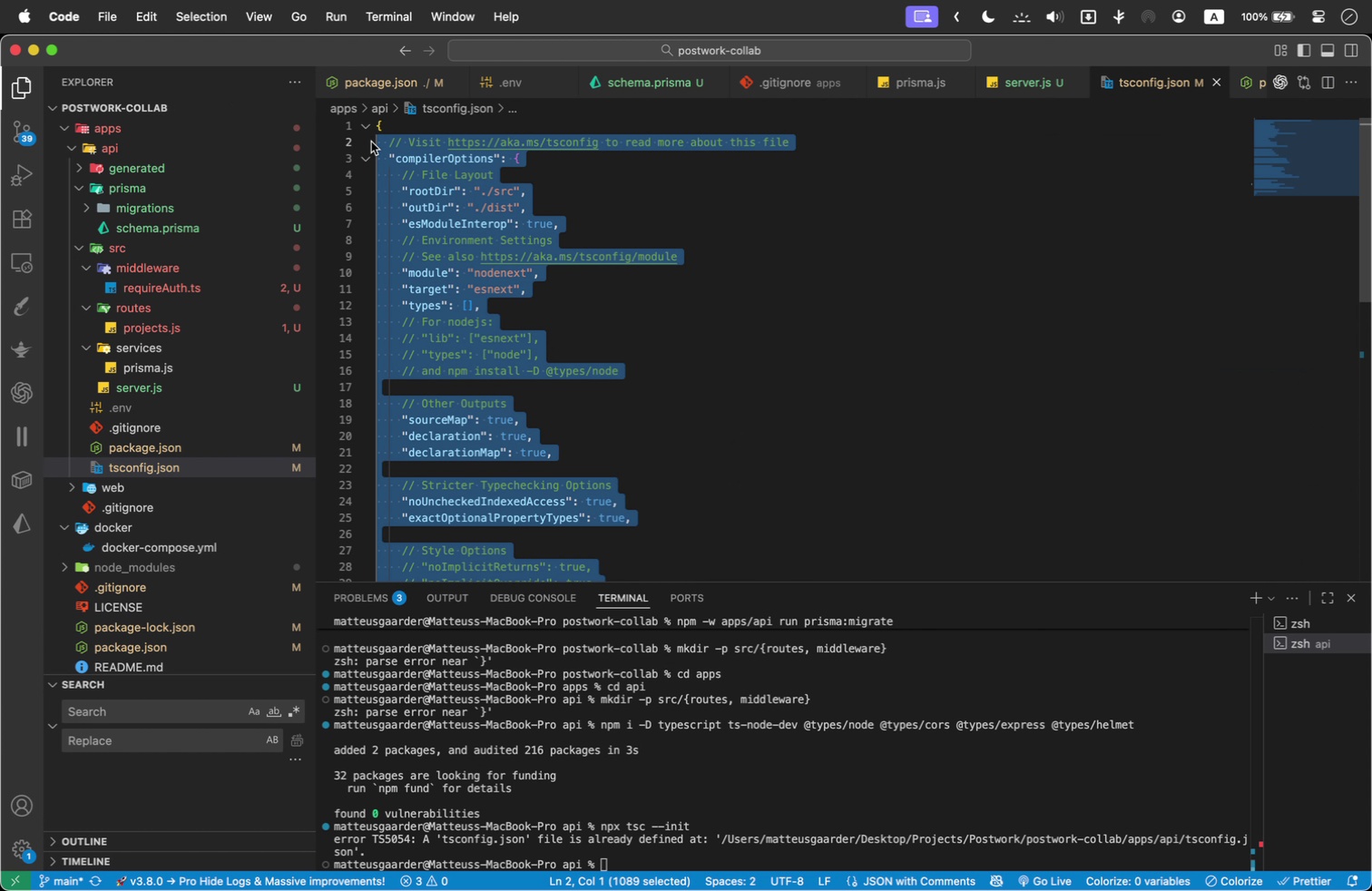 
scroll: coordinate [396, 357], scroll_direction: up, amount: 2.0
 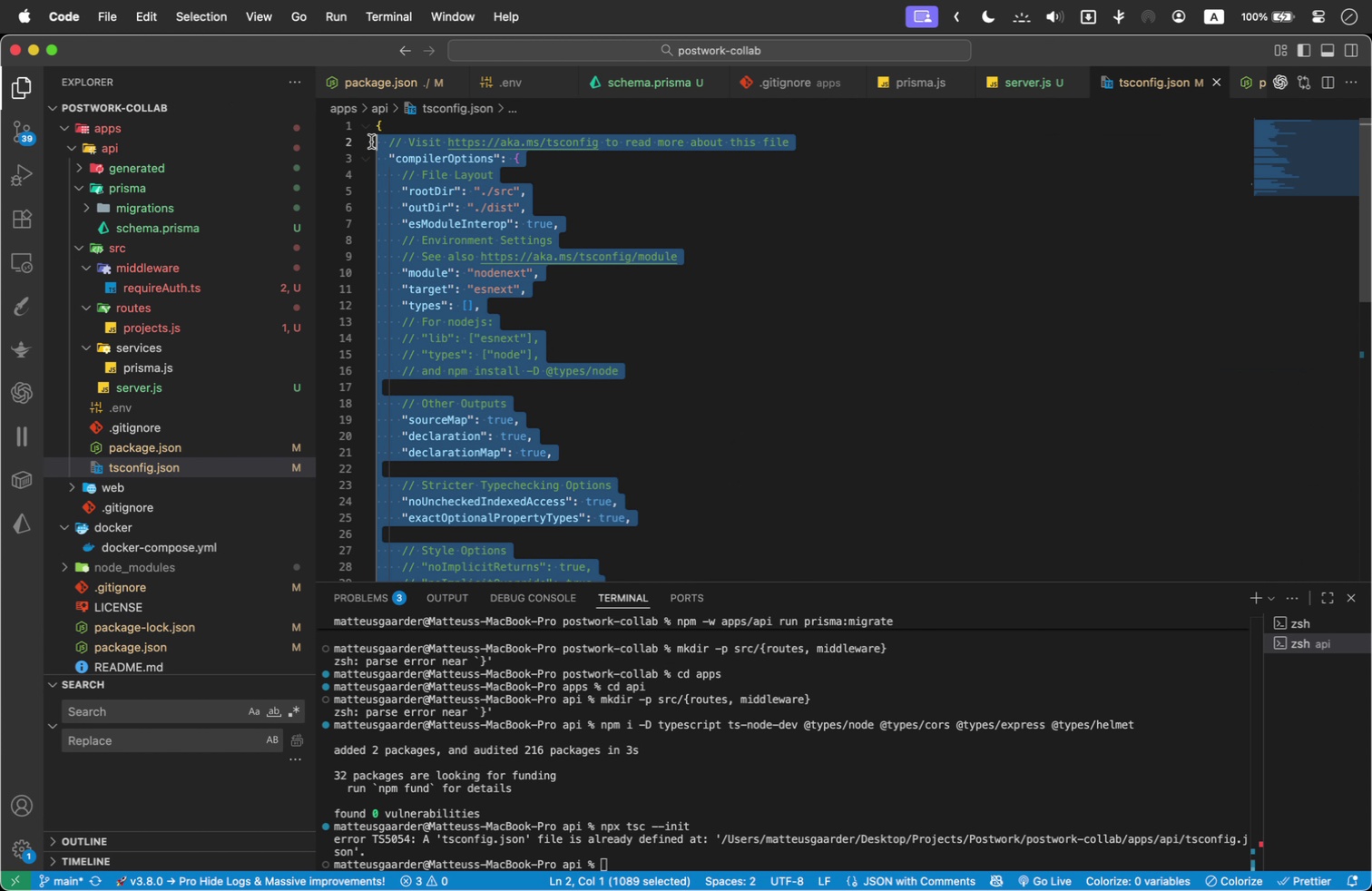 
key(Meta+C)
 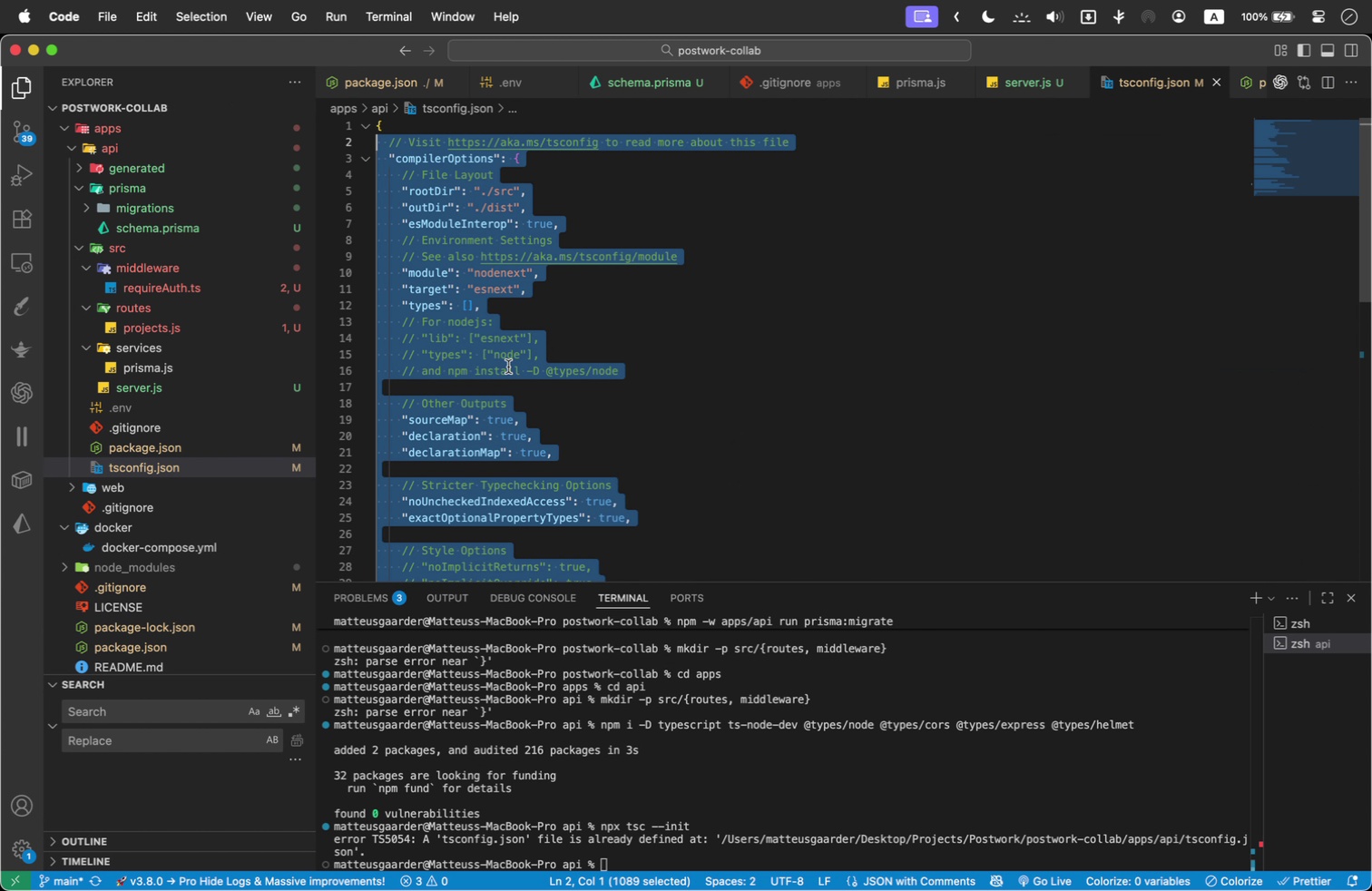 
key(Meta+Tab)
 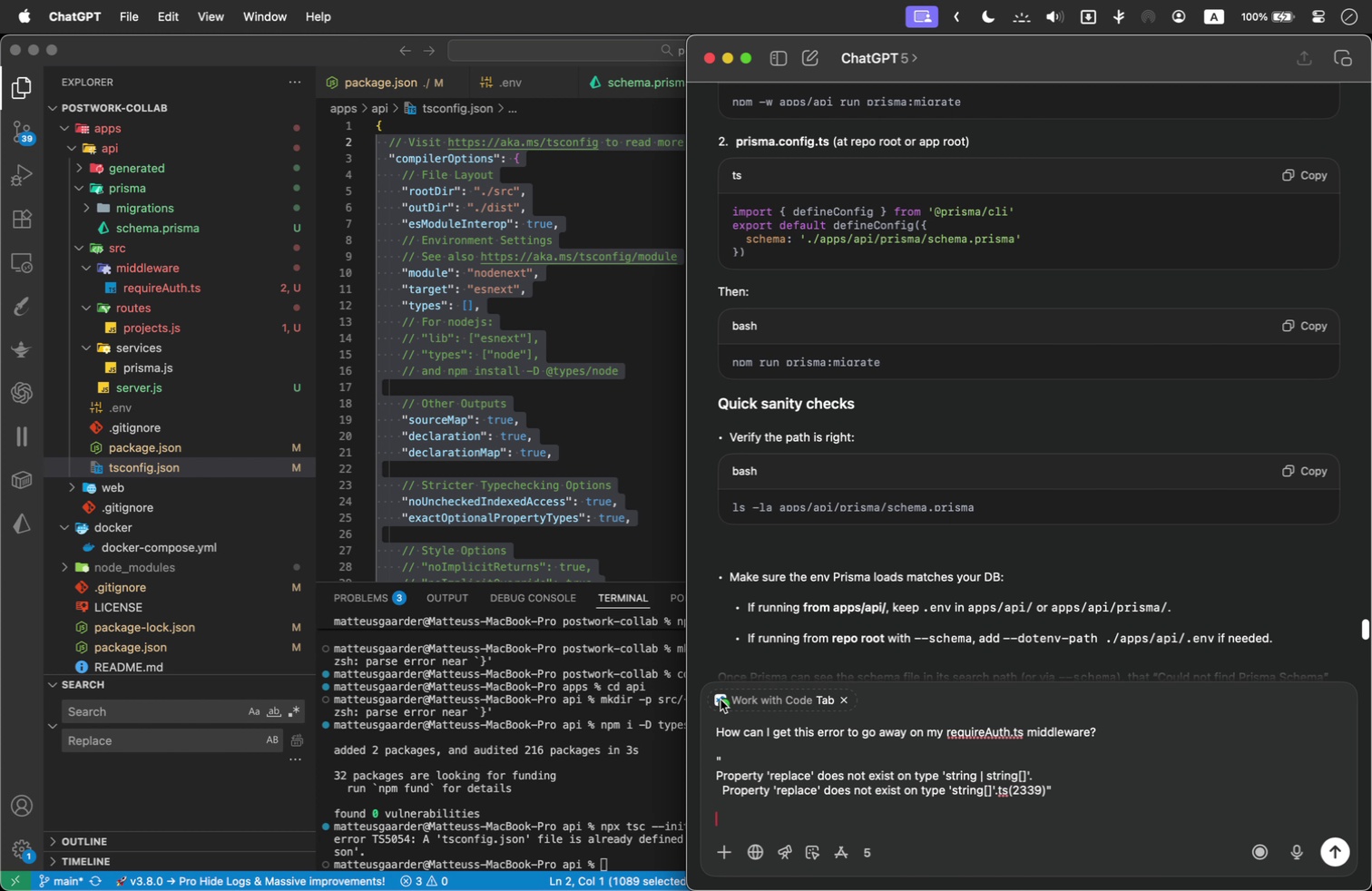 
type(Here are my )
key(Backspace)
key(Backspace)
key(Backspace)
key(Backspace)
key(Backspace)
key(Backspace)
key(Backspace)
type(is my tsconfig file )
 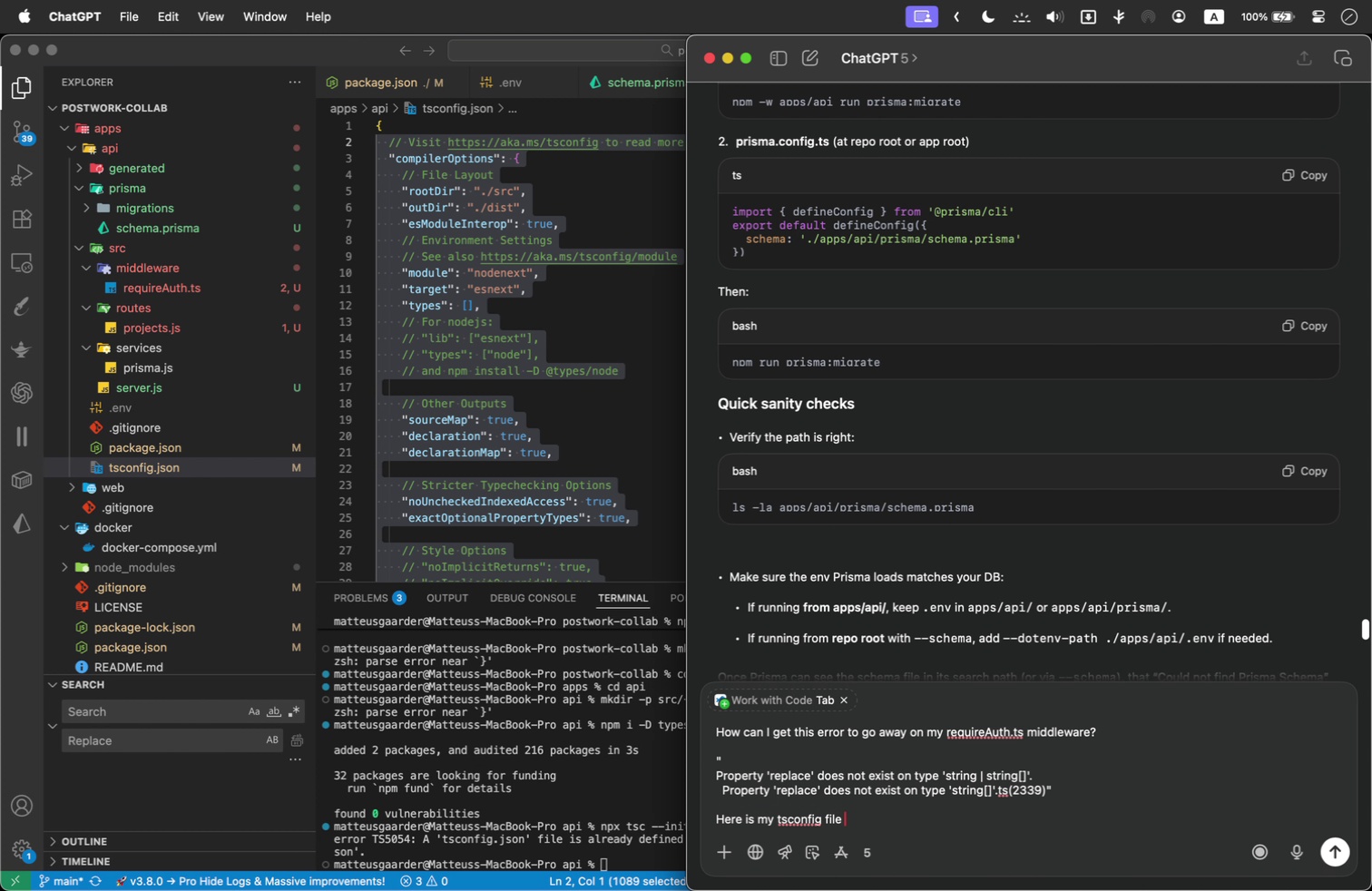 
key(Shift+Enter)
 